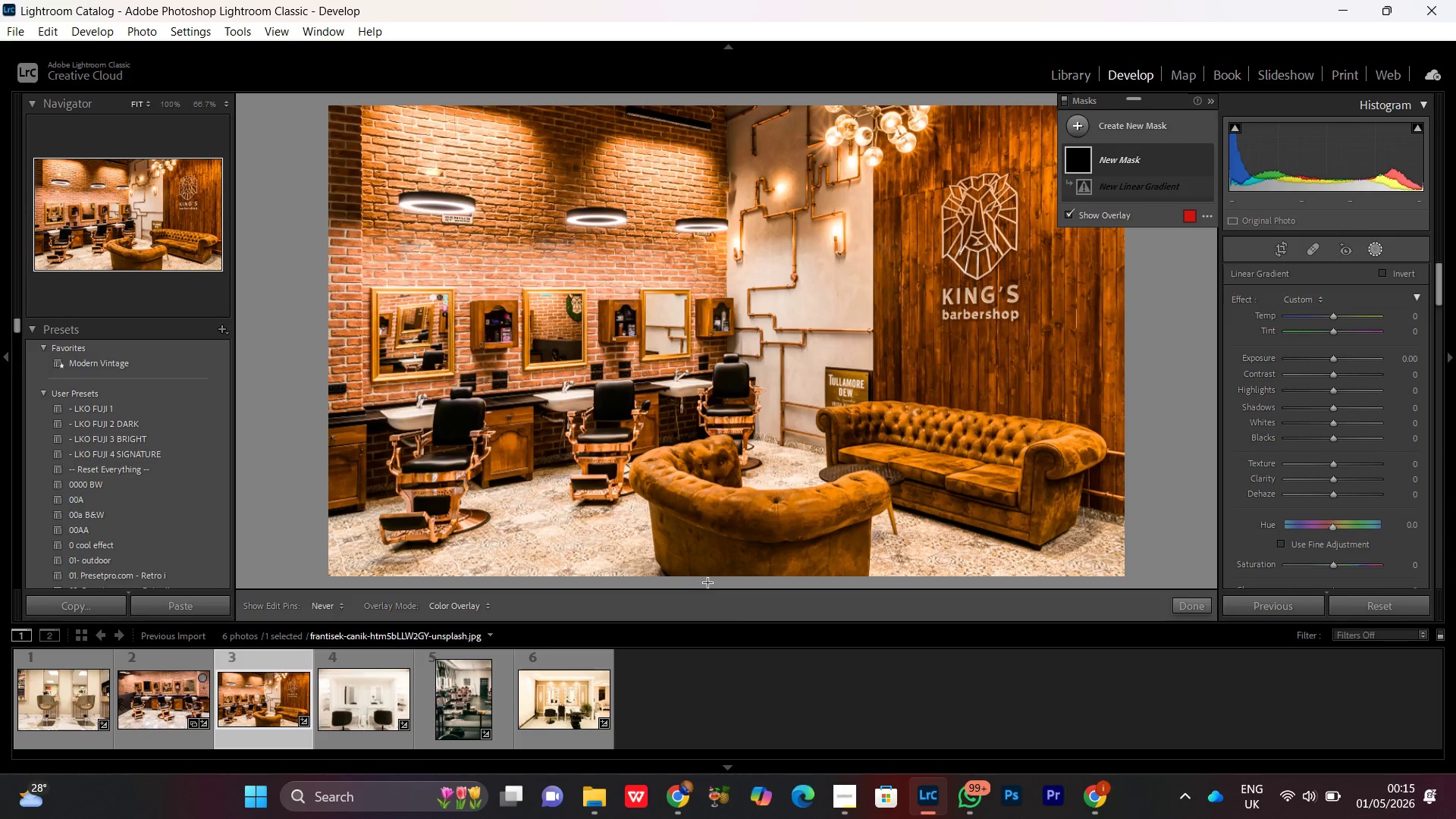 
left_click_drag(start_coordinate=[708, 582], to_coordinate=[711, 493])
 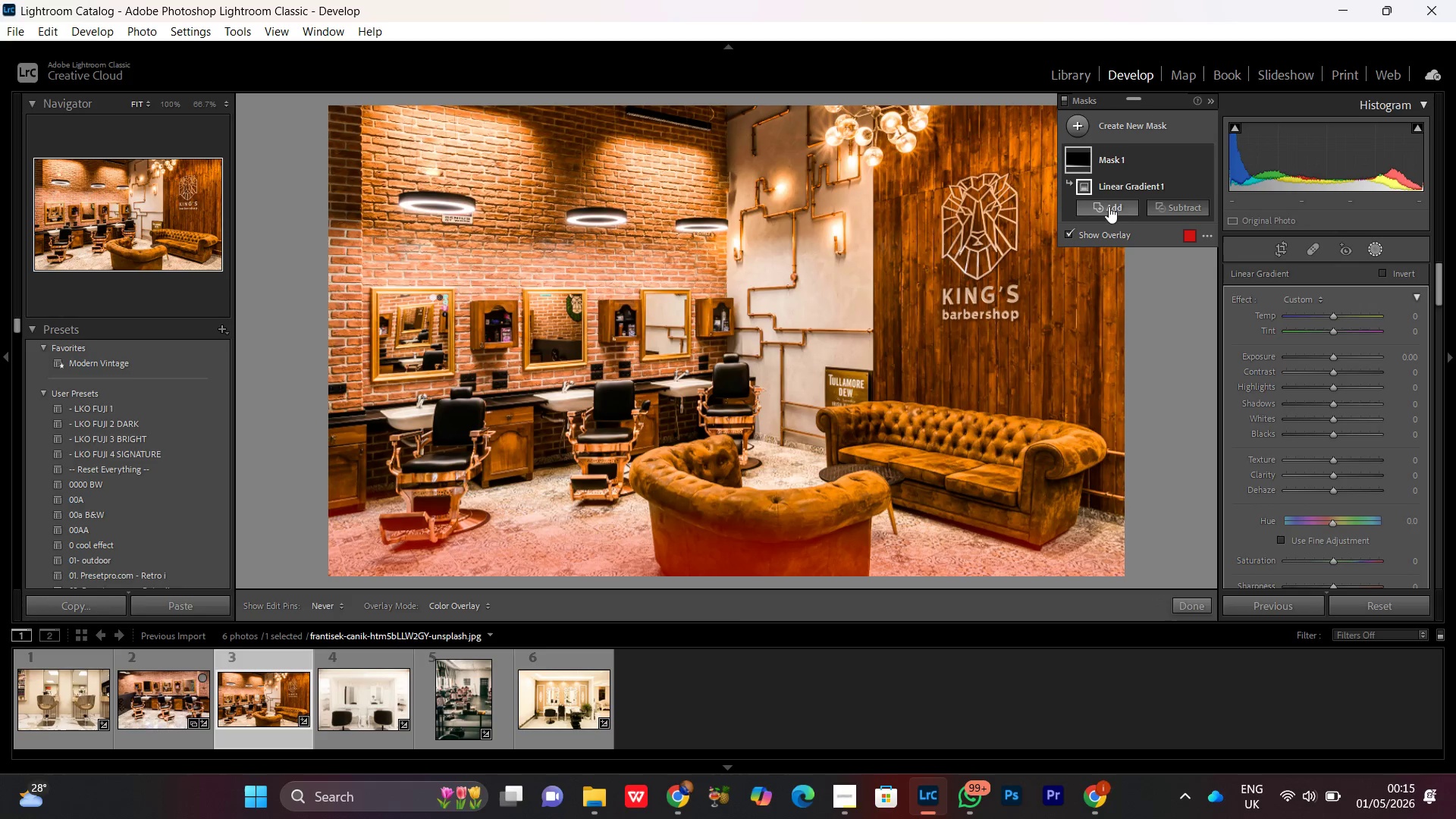 
left_click([1122, 201])
 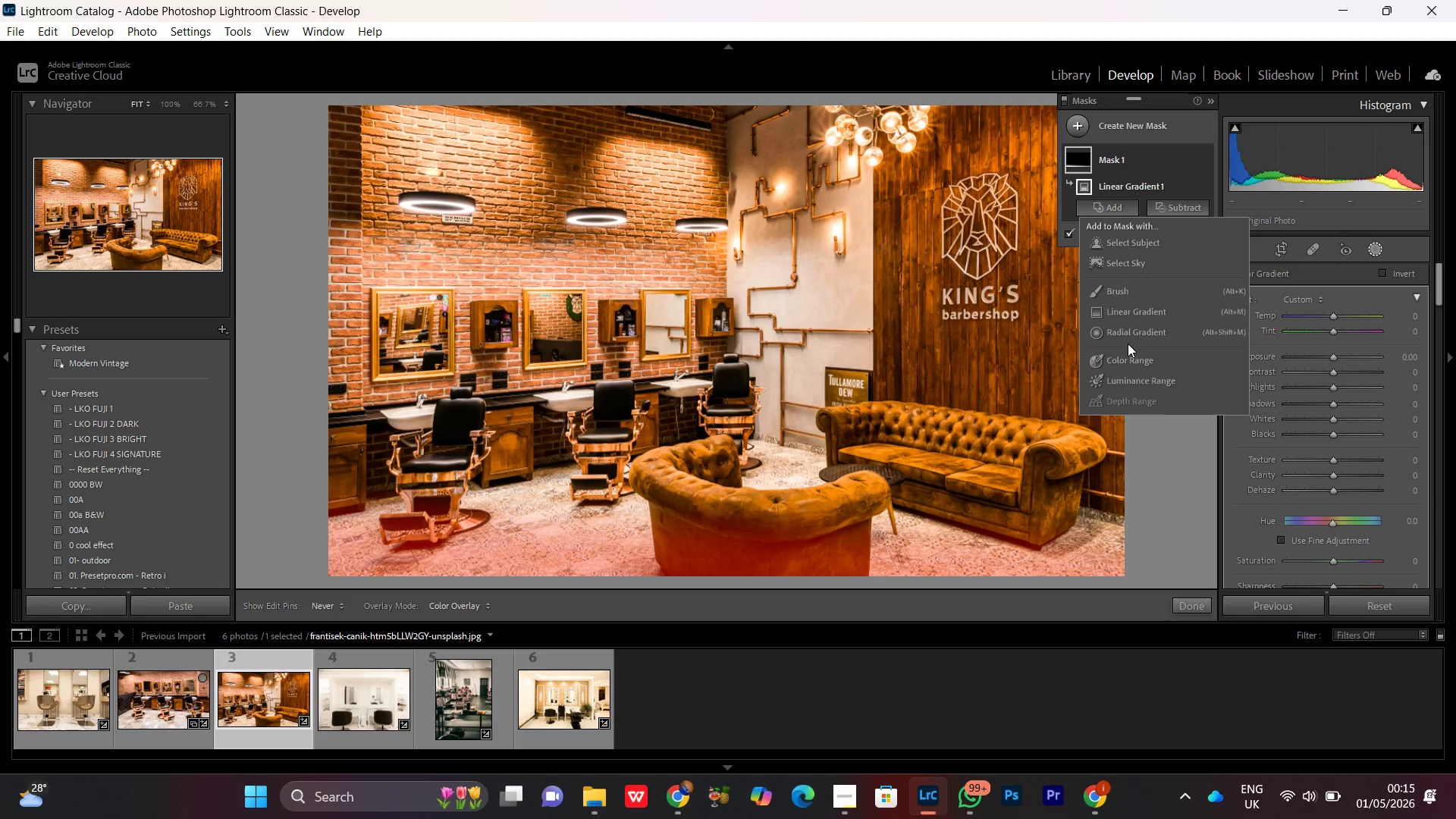 
left_click([1128, 312])
 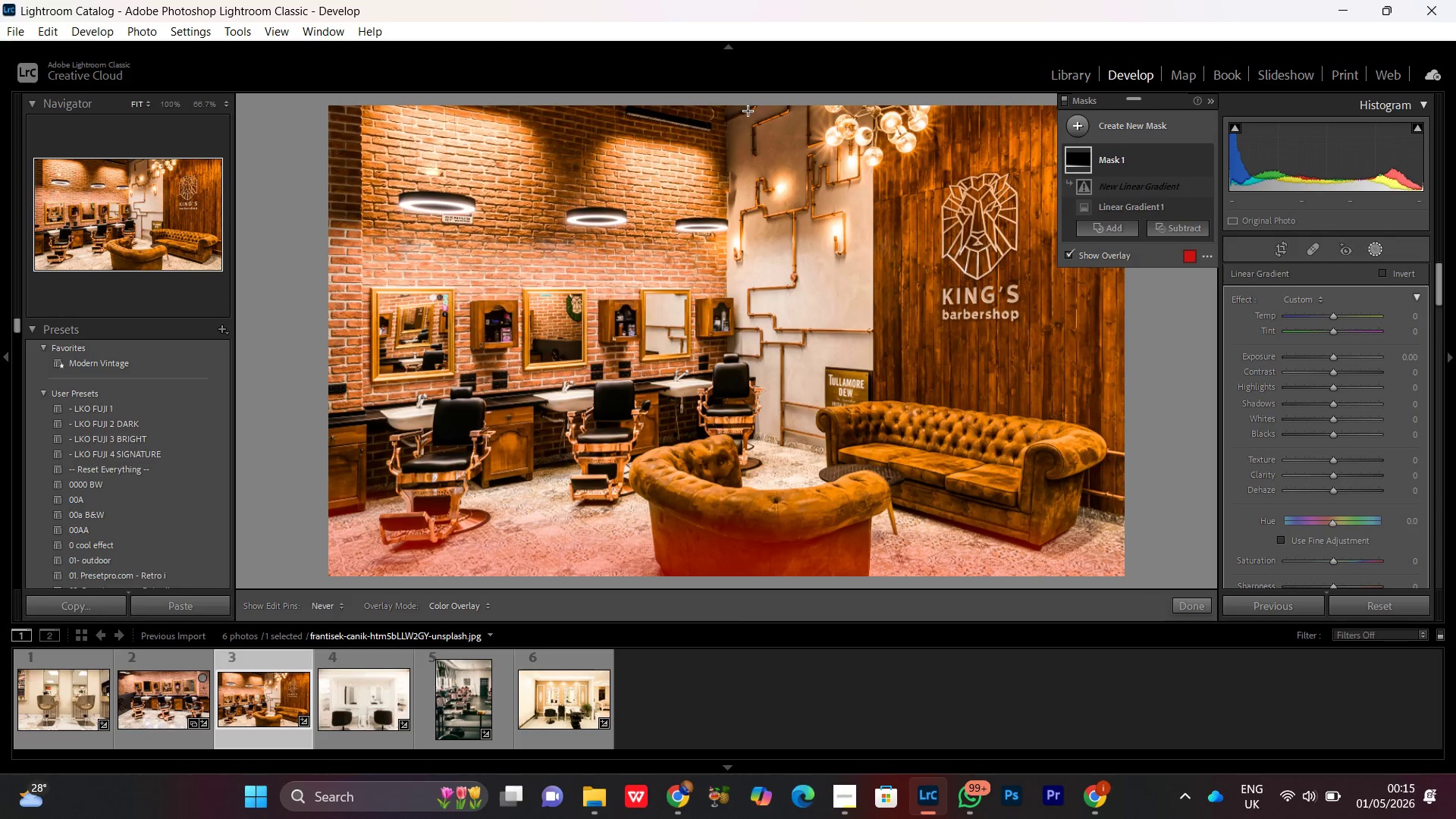 
left_click_drag(start_coordinate=[744, 103], to_coordinate=[751, 189])
 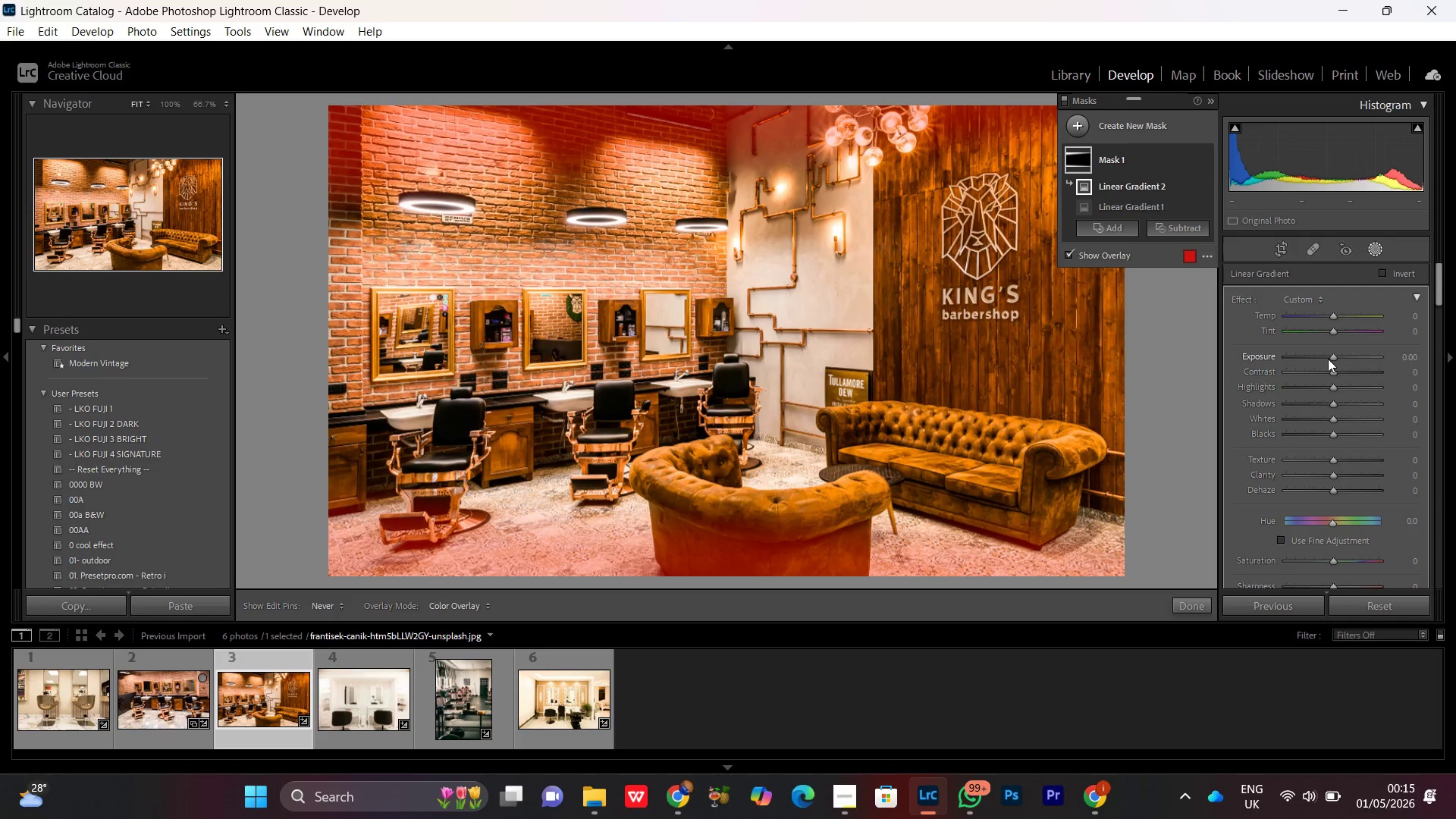 
scroll: coordinate [1329, 359], scroll_direction: down, amount: 3.0
 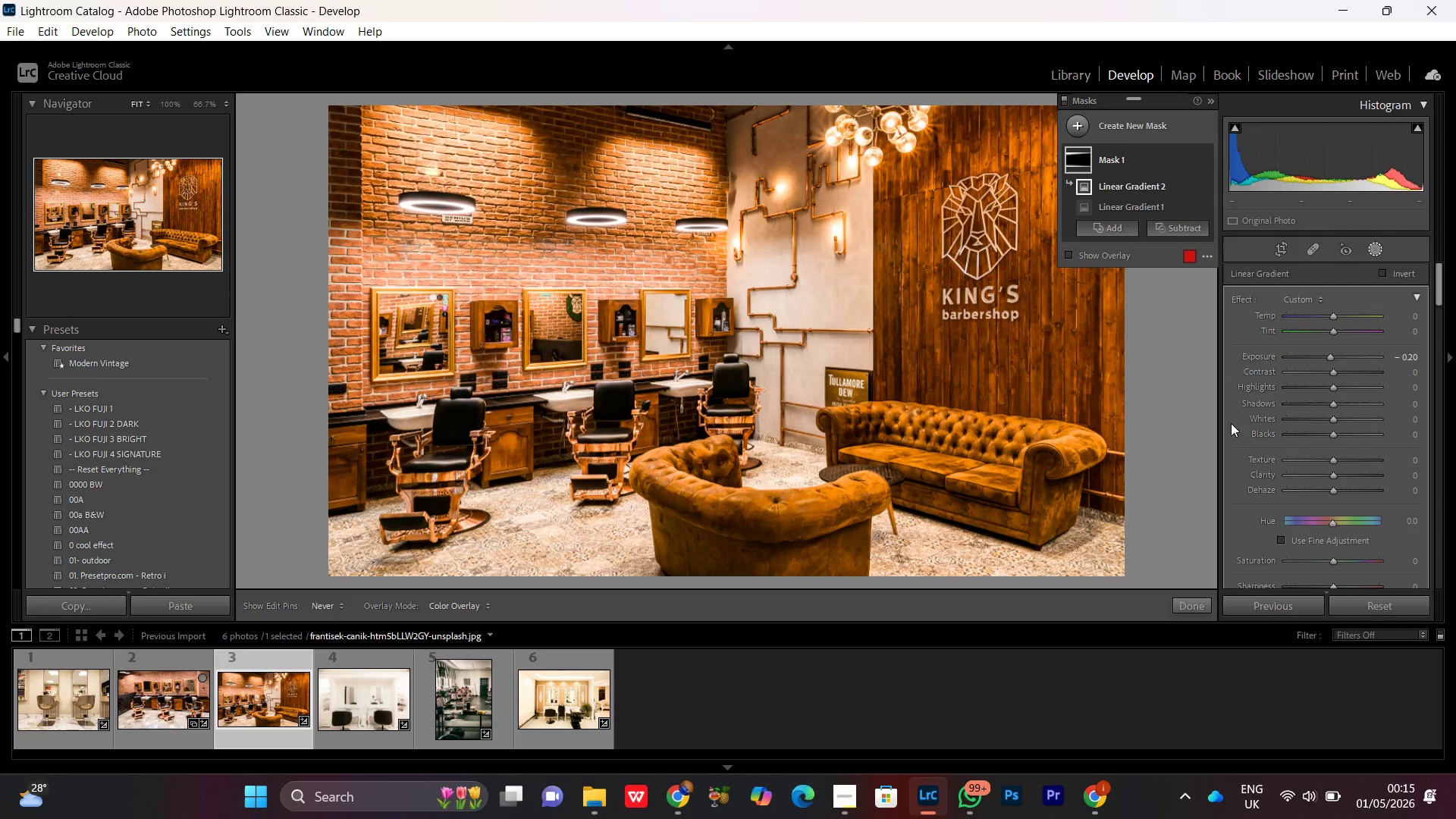 
left_click([1334, 475])
 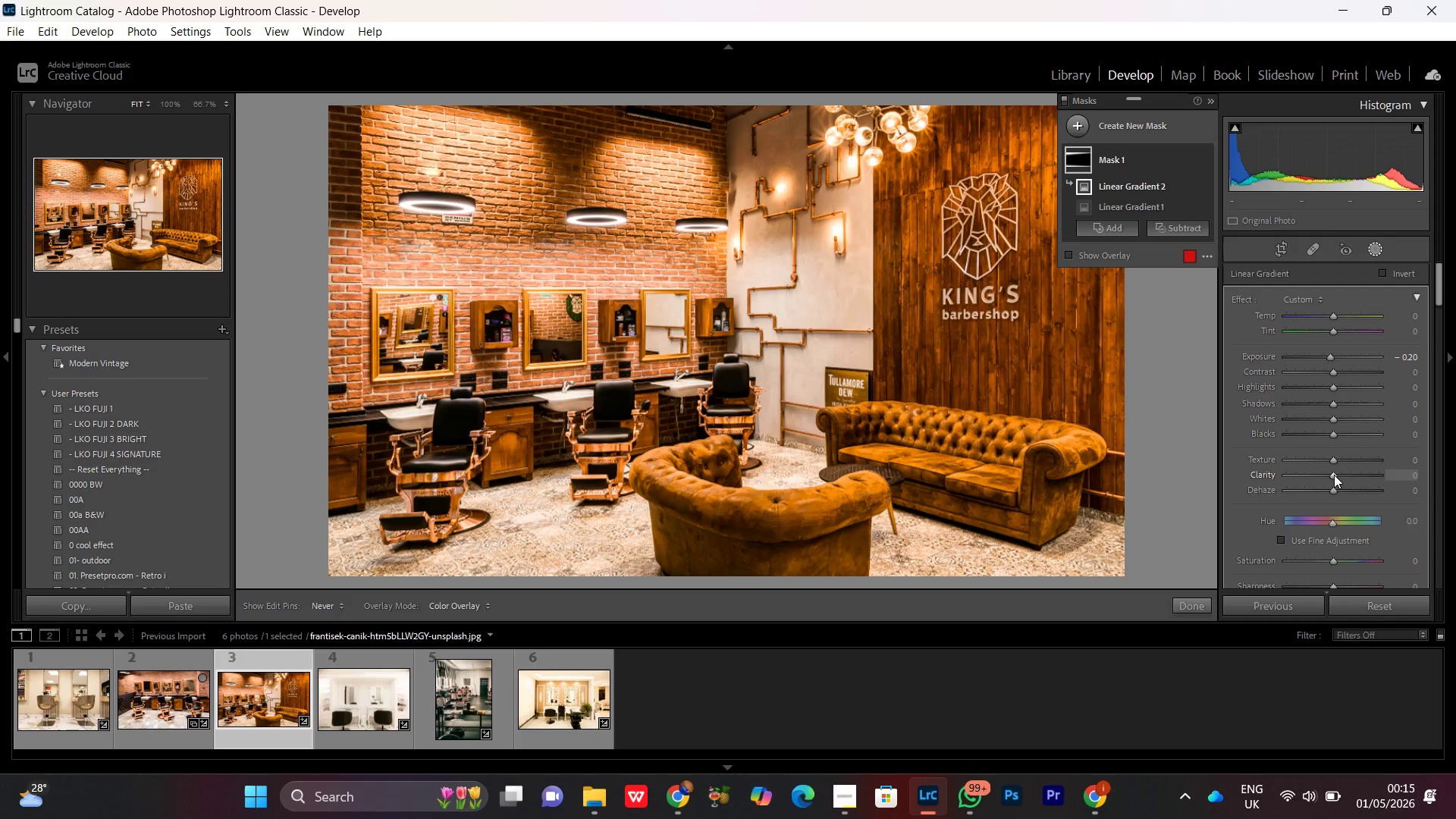 
scroll: coordinate [1334, 475], scroll_direction: down, amount: 8.0
 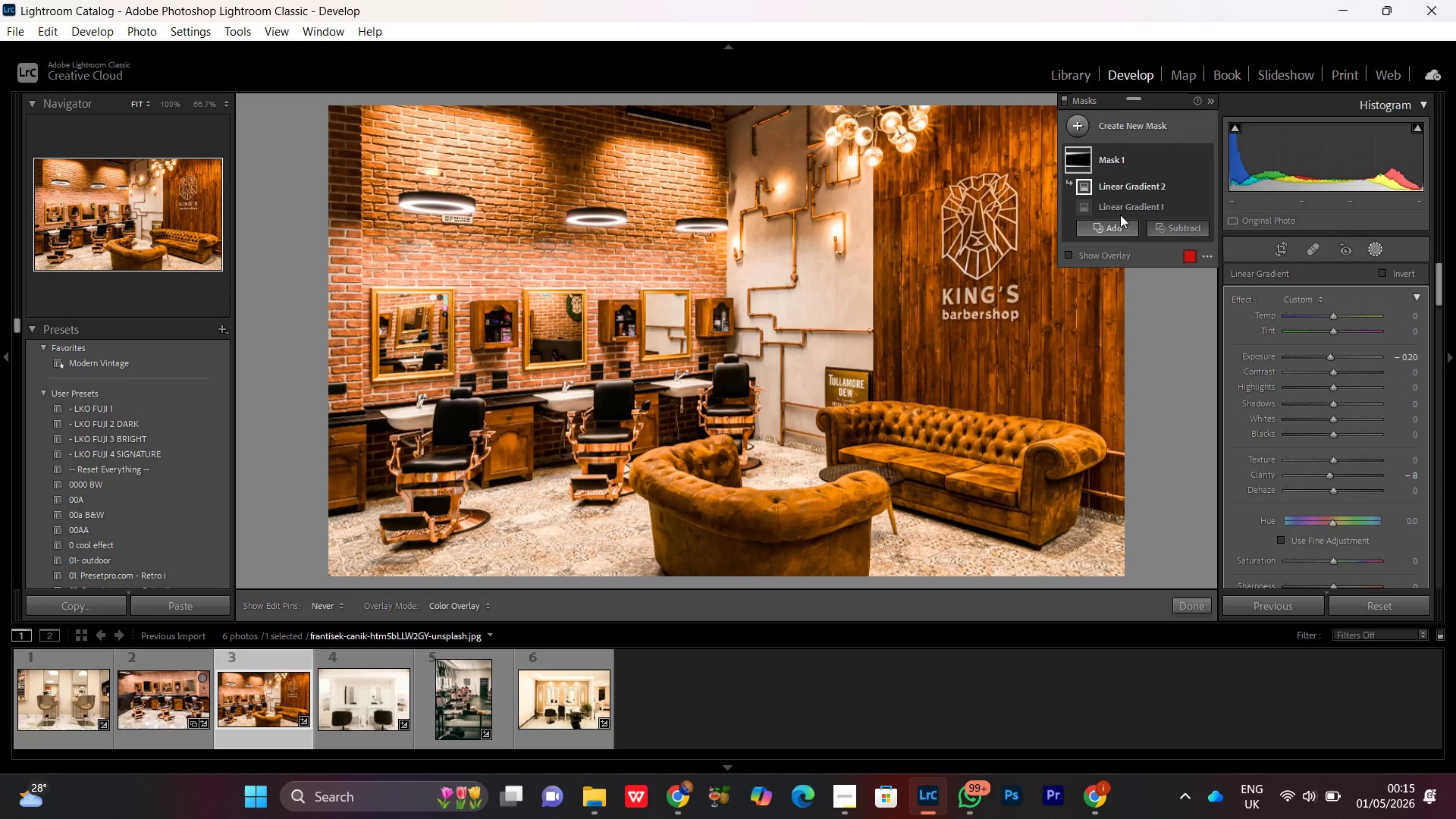 
left_click([1142, 125])
 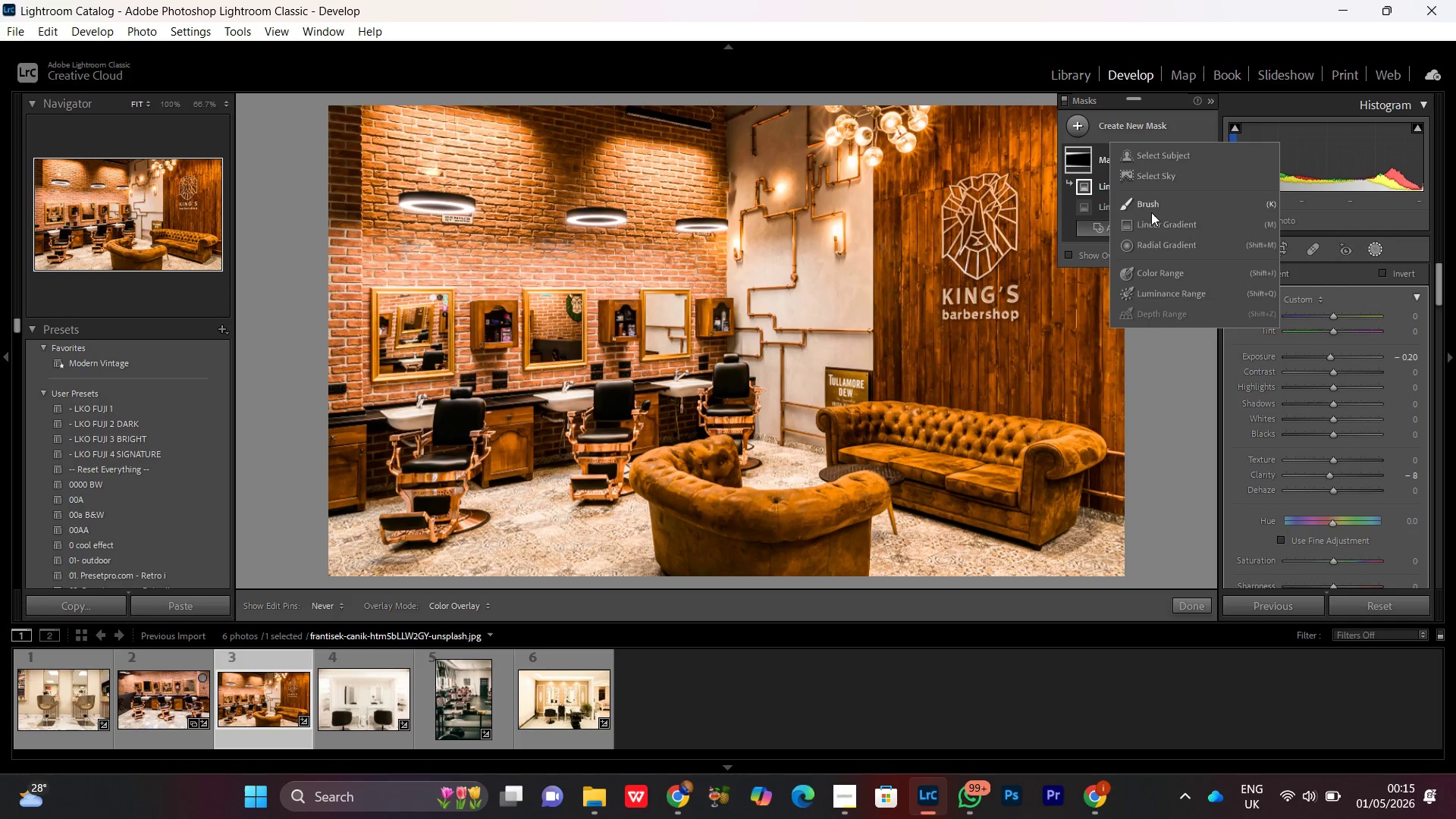 
left_click([1149, 207])
 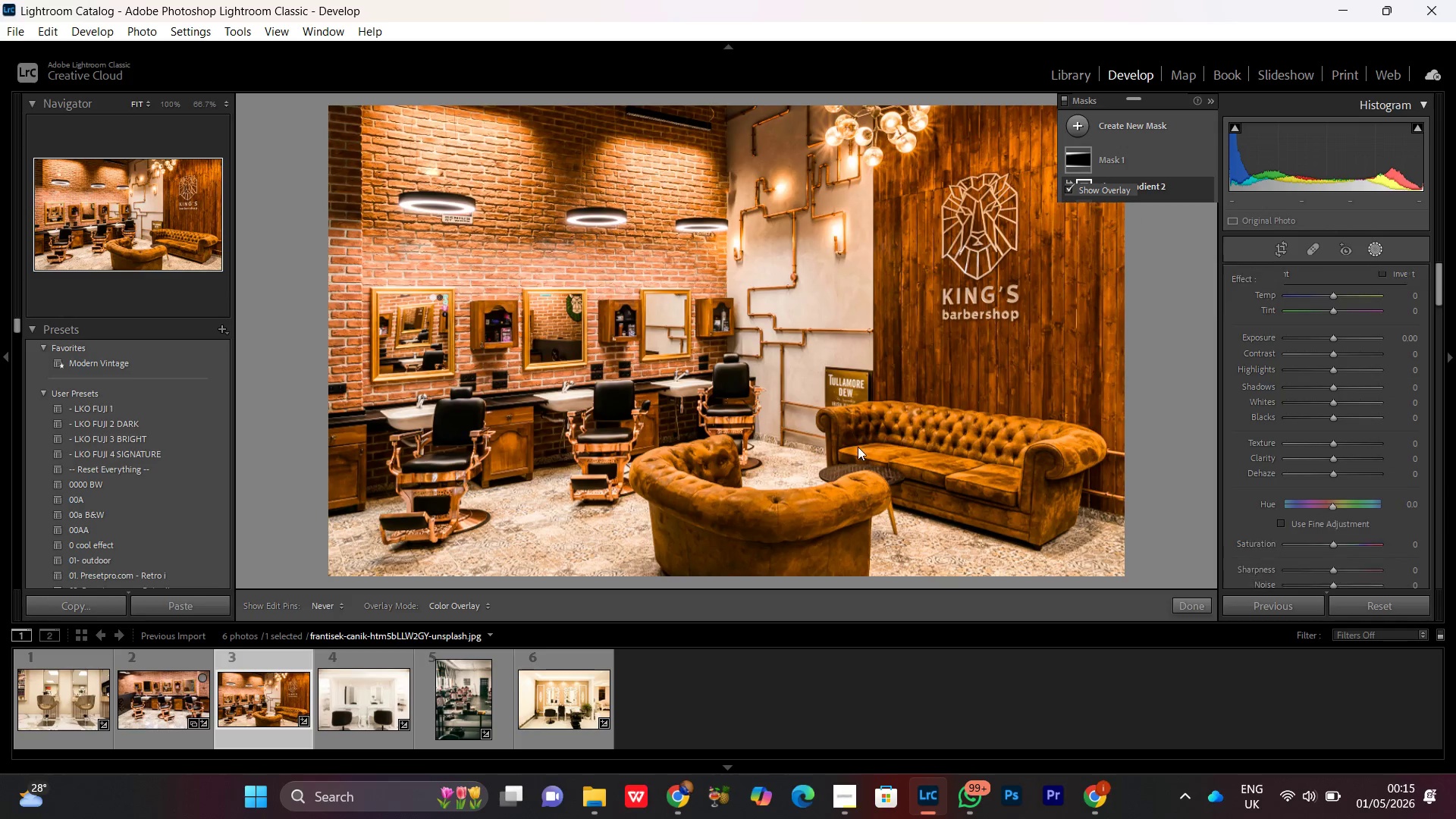 
key(Control+Equal)
 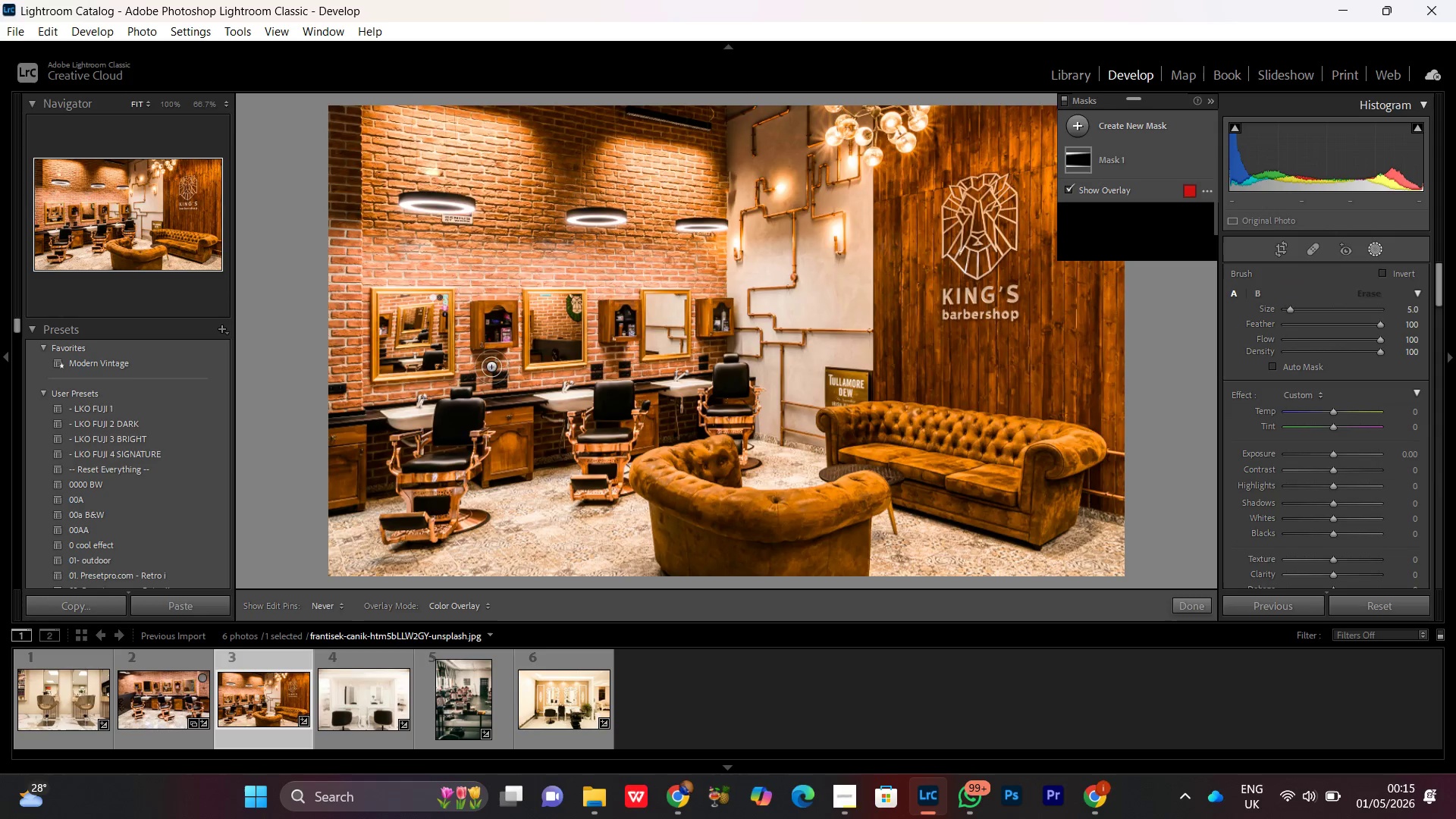 
key(Control+Equal)
 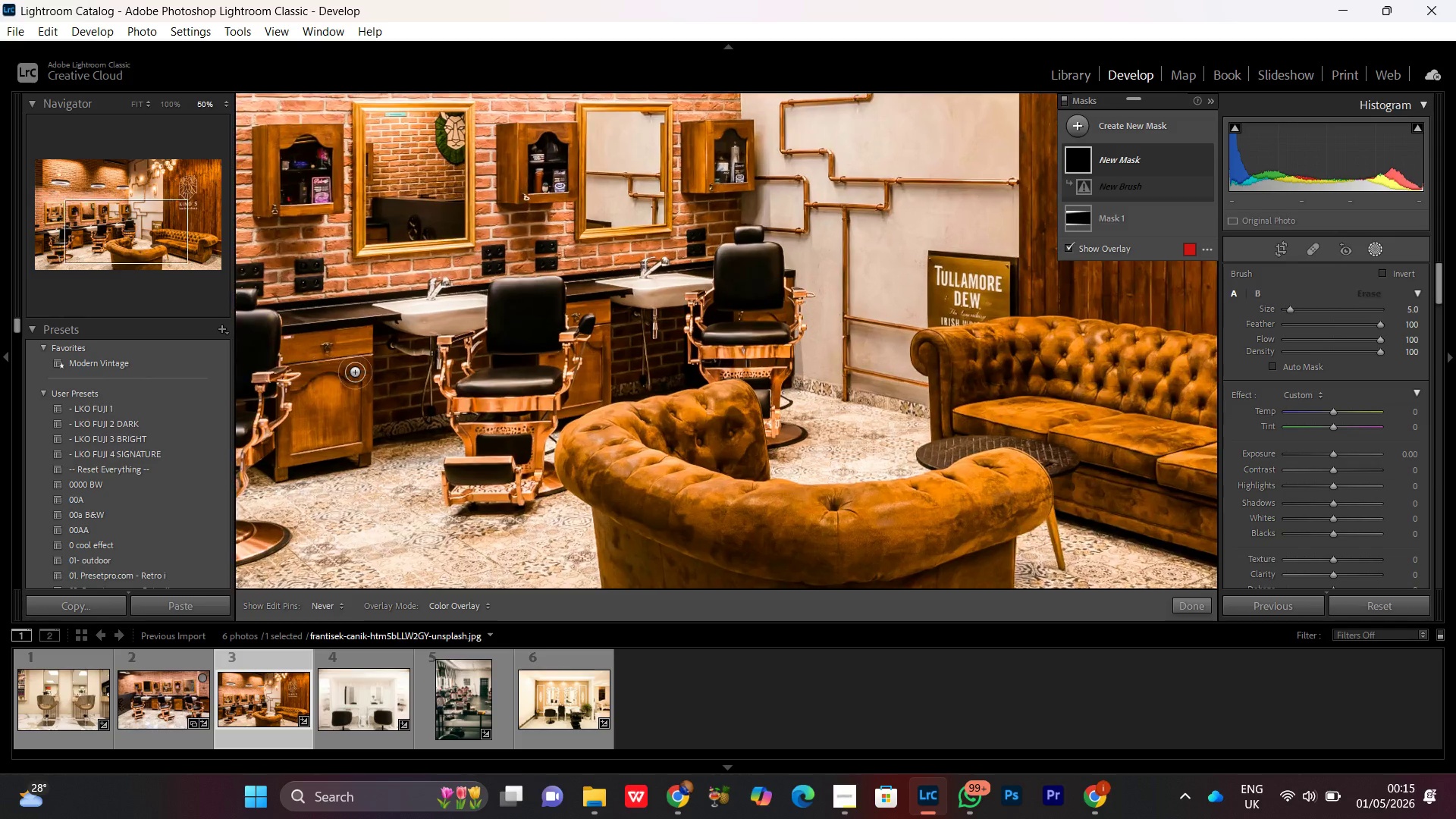 
key(Control+Equal)
 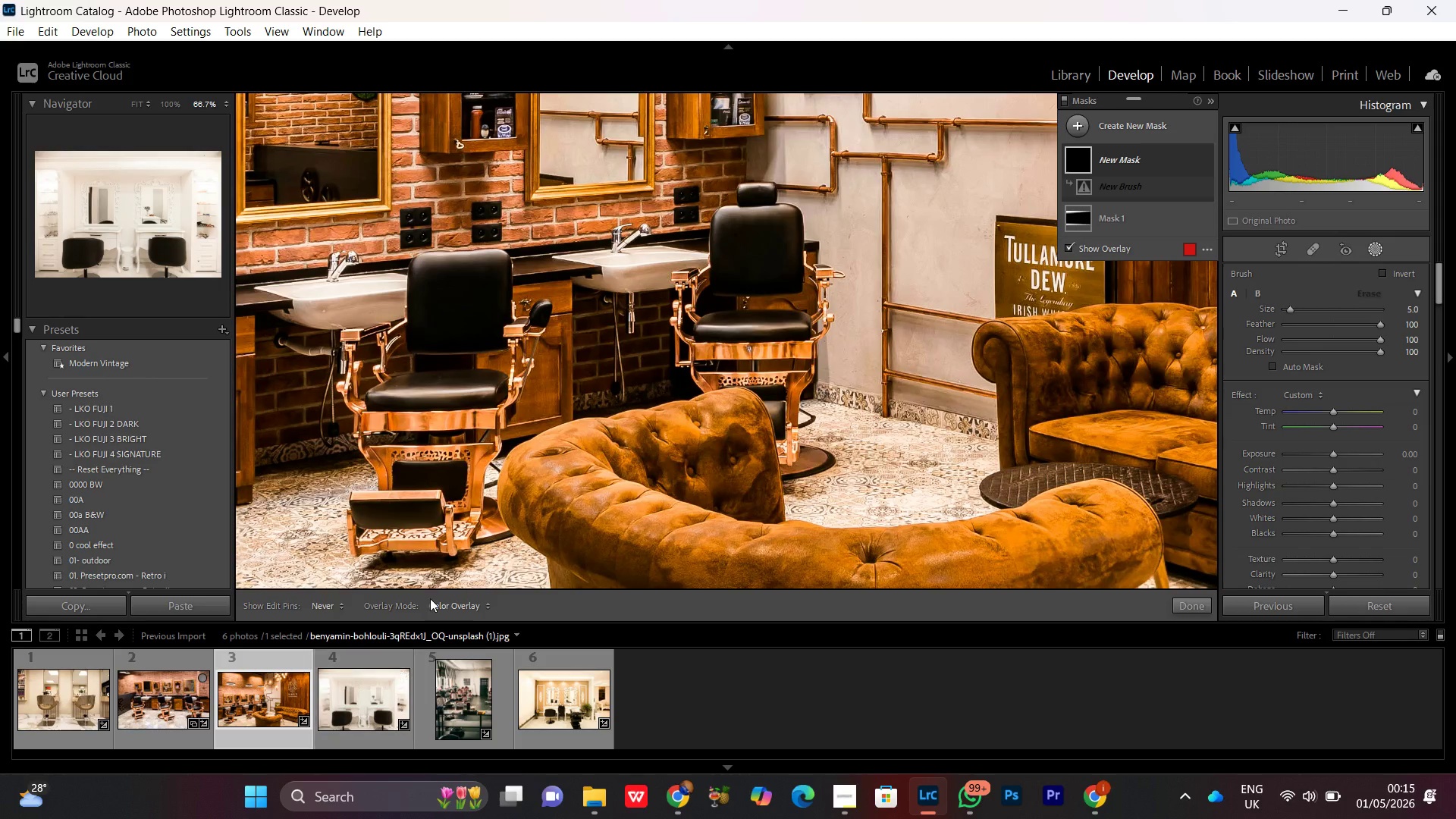 
hold_key(key=Space, duration=1.12)
 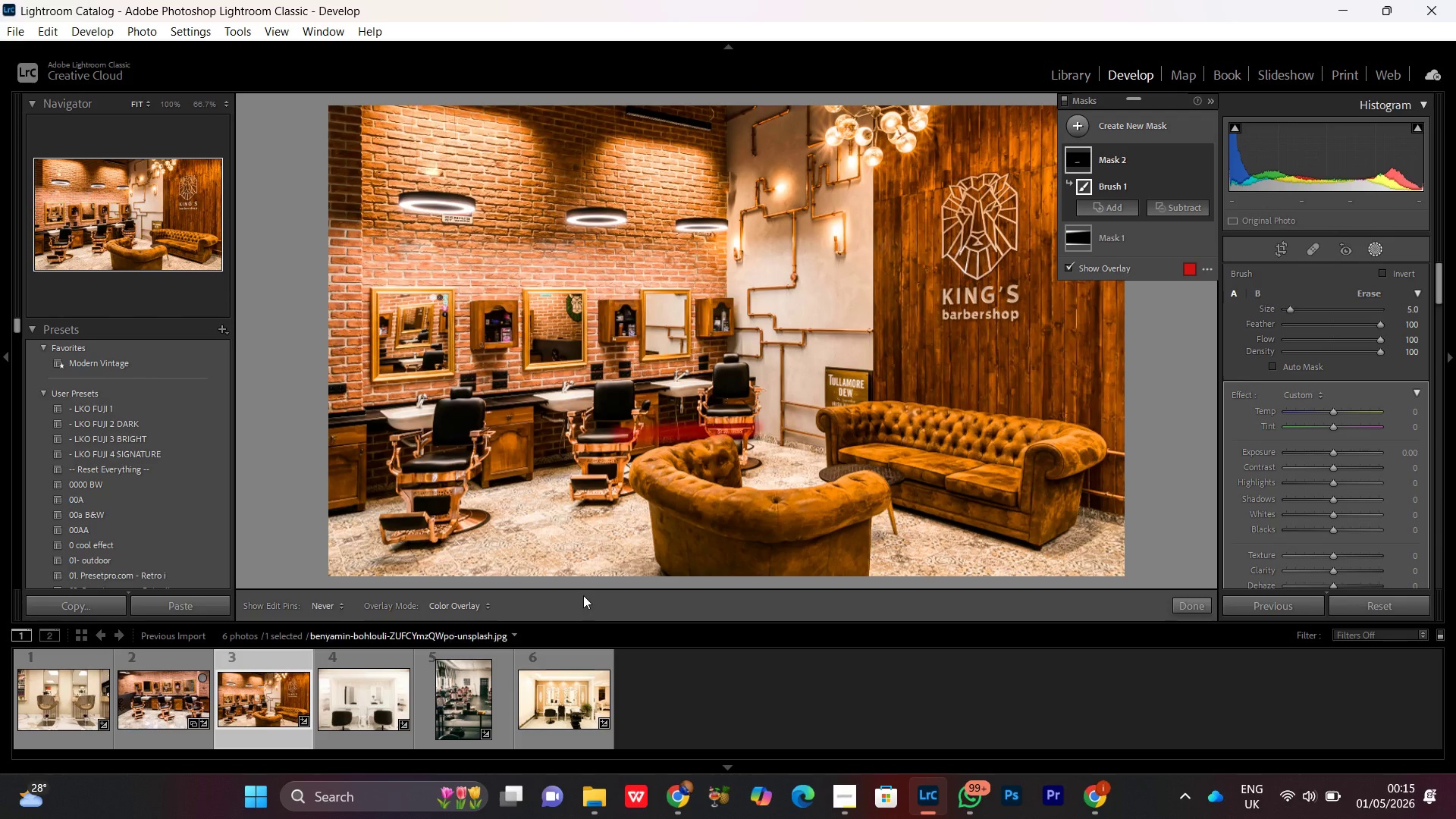 
left_click_drag(start_coordinate=[551, 413], to_coordinate=[788, 399])
 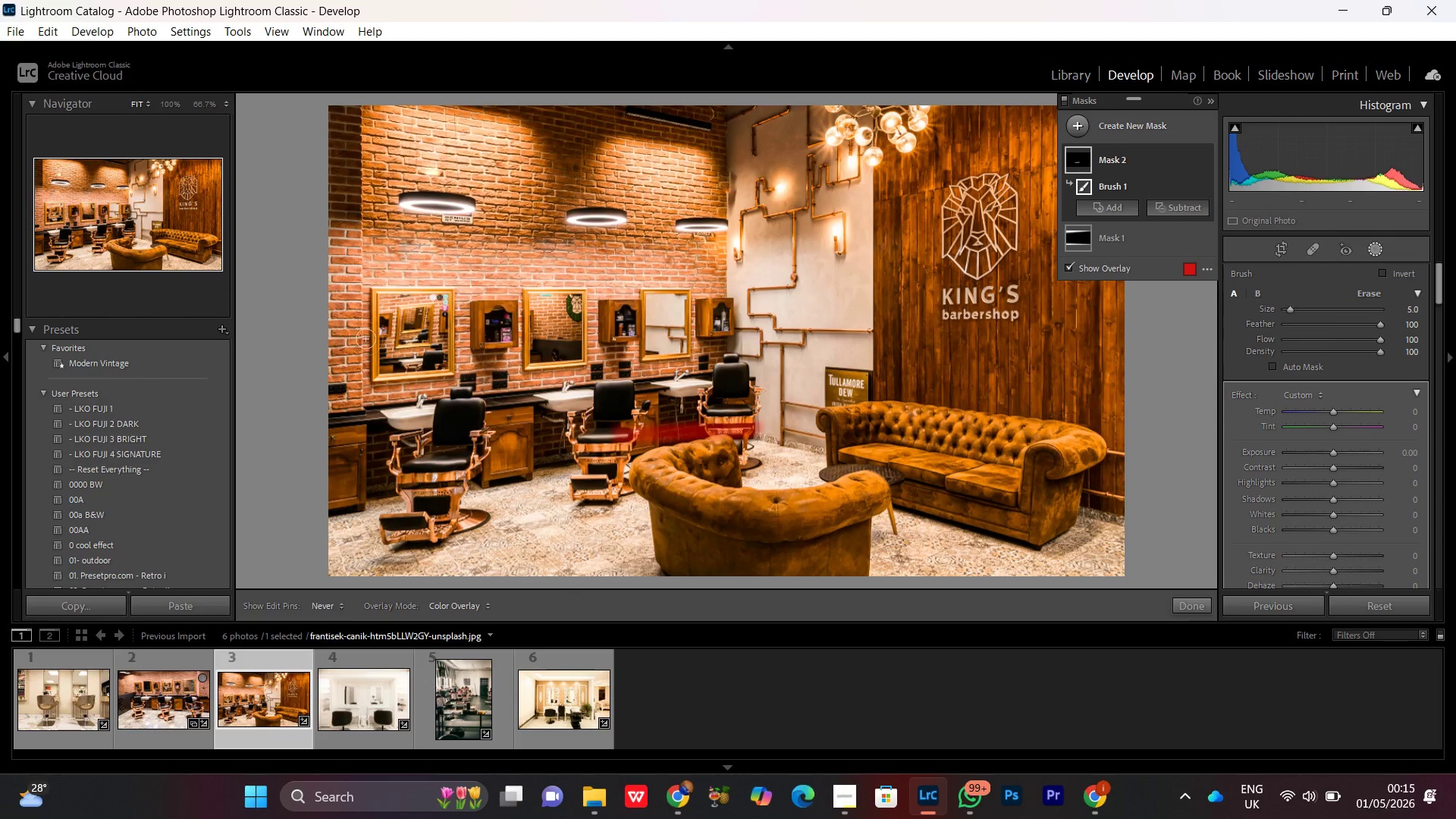 
left_click_drag(start_coordinate=[359, 306], to_coordinate=[363, 312])
 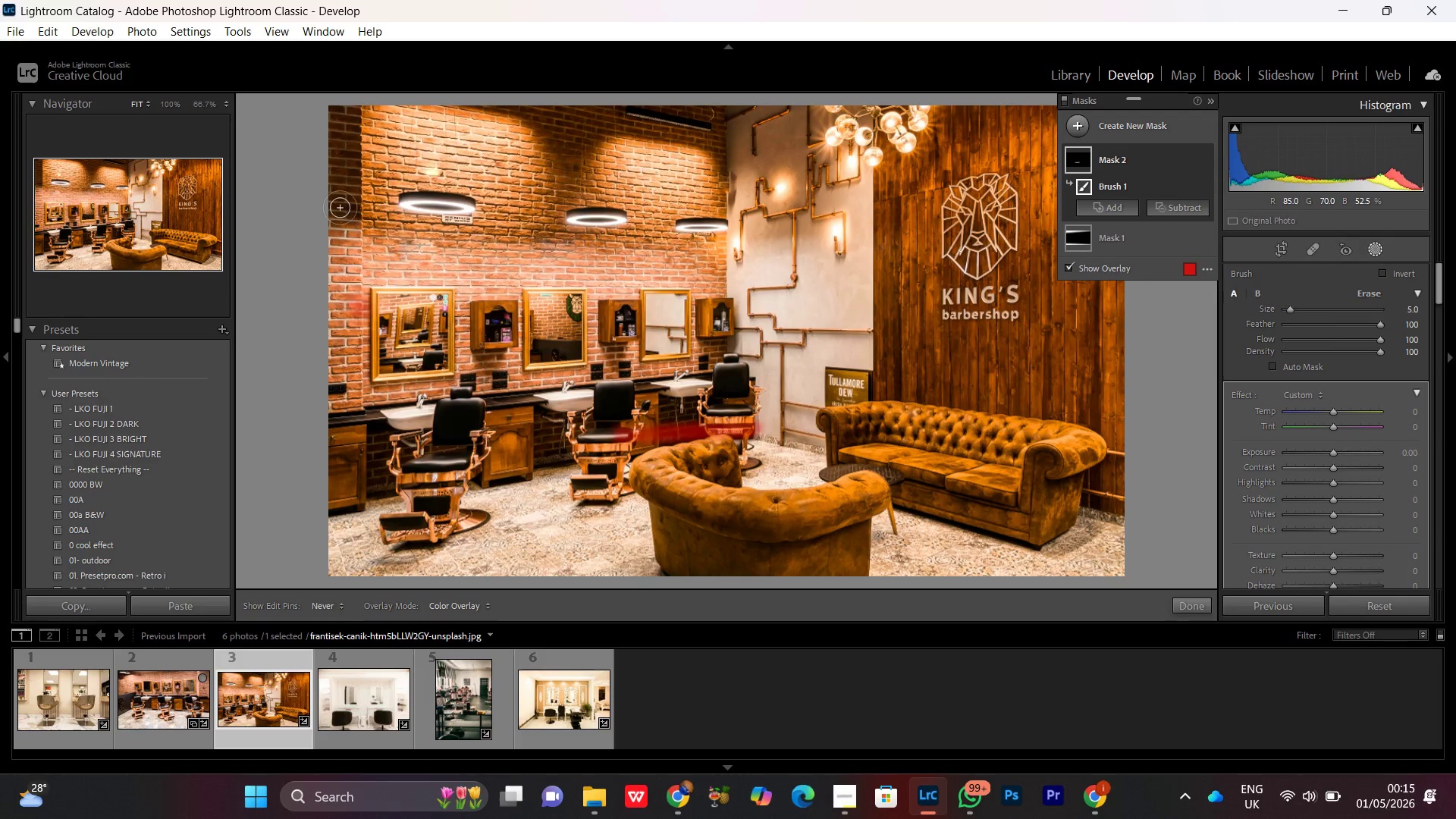 
key(Control+Z)
 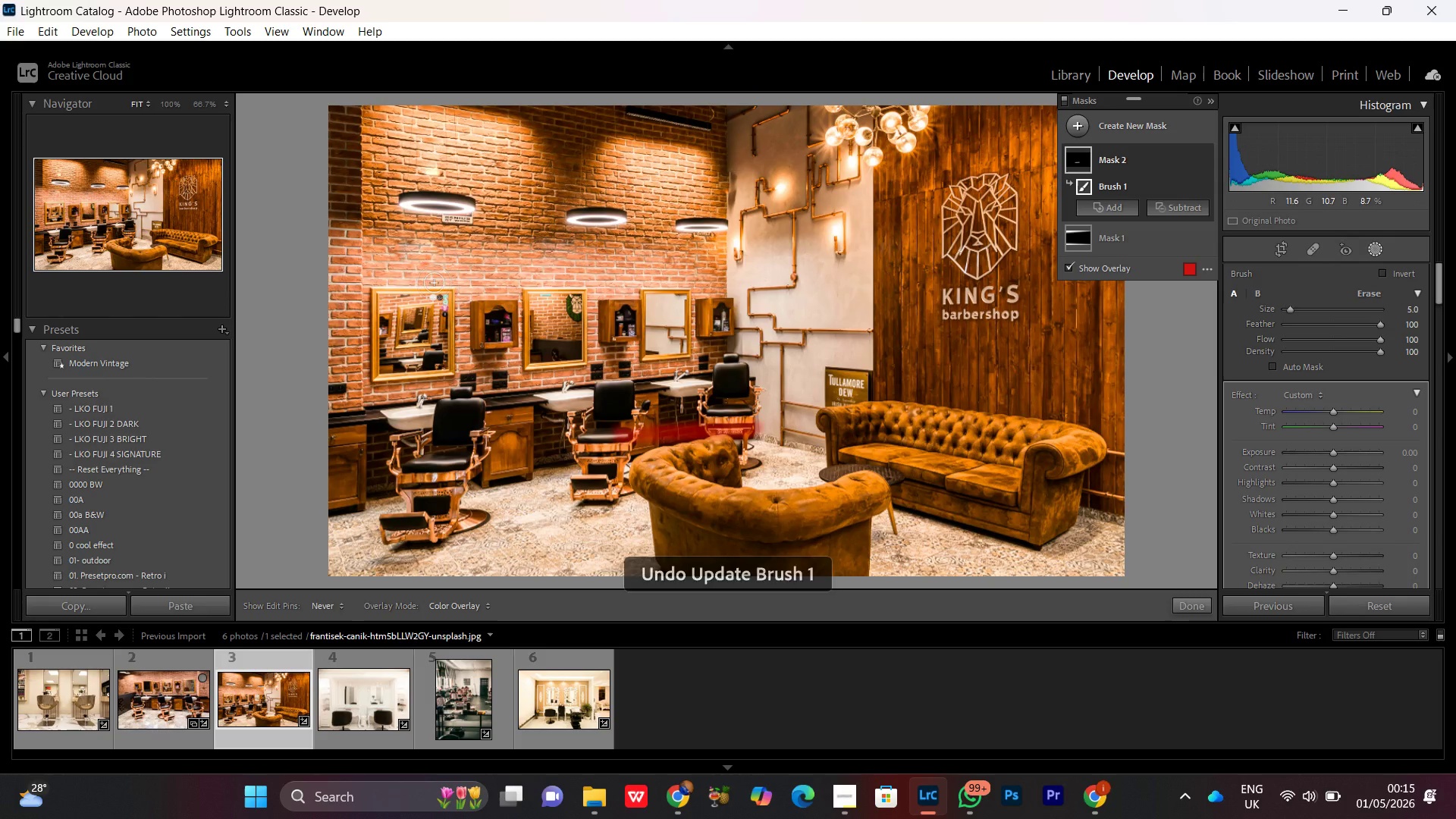 
left_click_drag(start_coordinate=[517, 364], to_coordinate=[491, 391])
 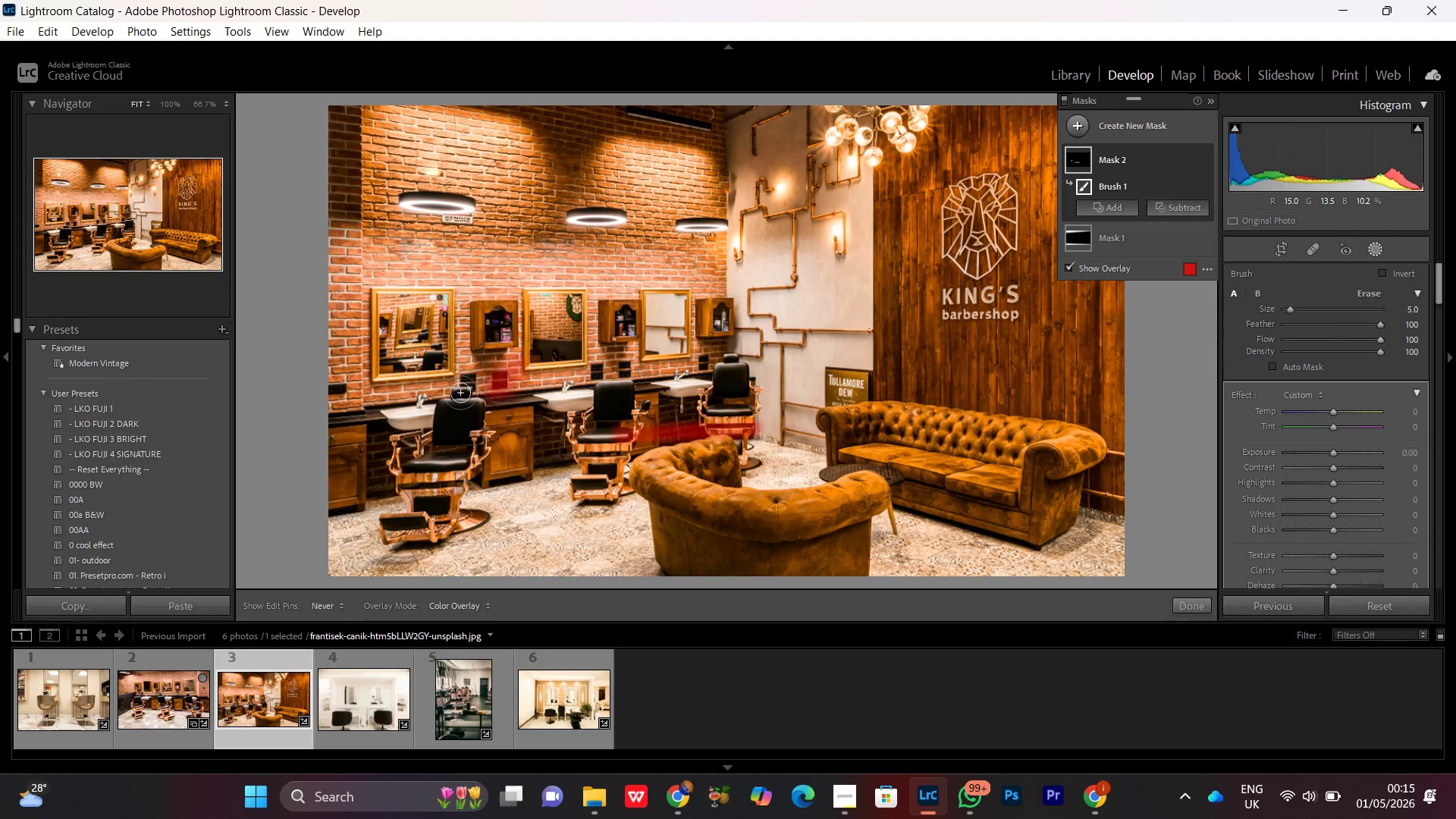 
left_click_drag(start_coordinate=[468, 391], to_coordinate=[468, 406])
 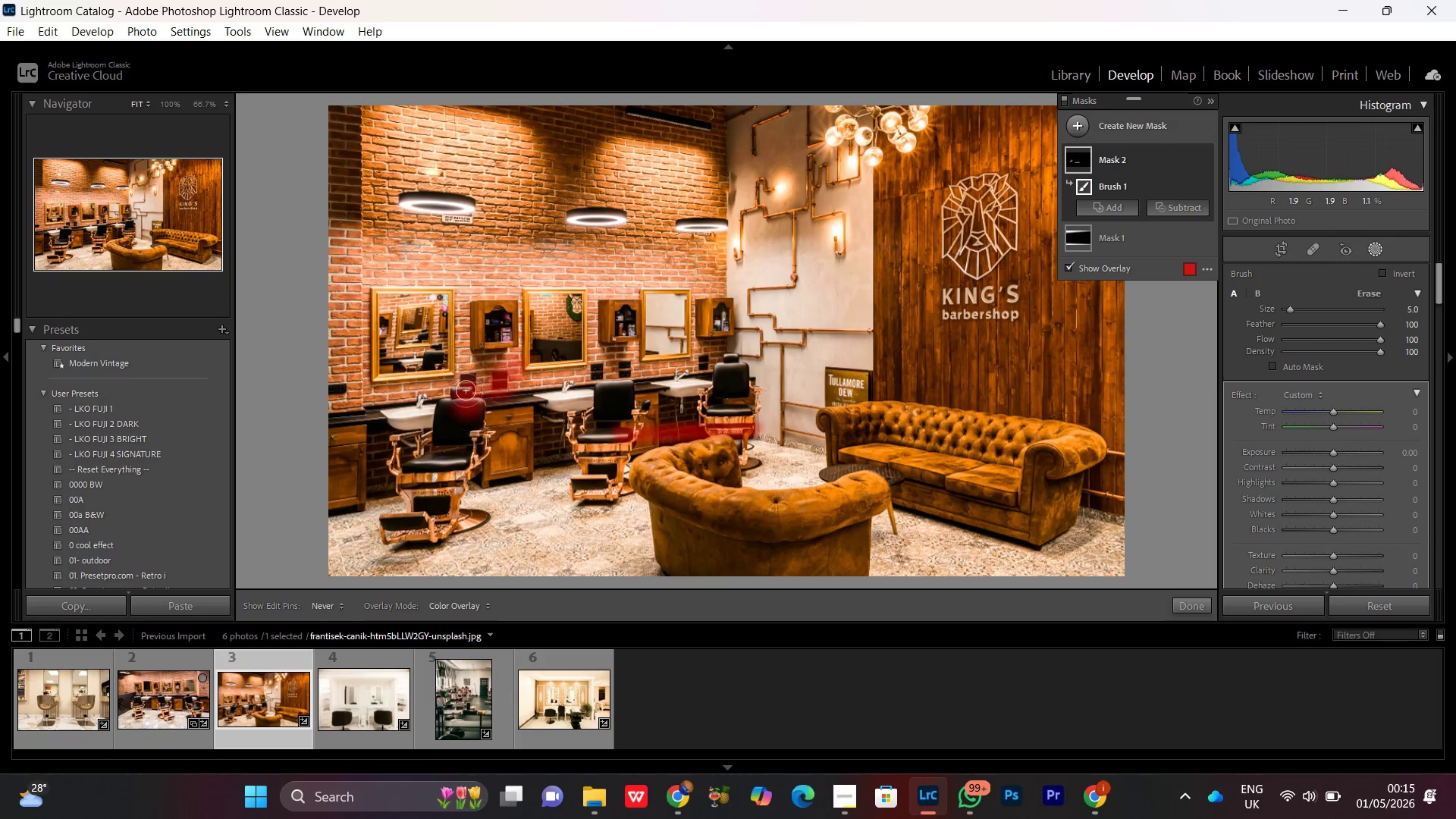 
left_click_drag(start_coordinate=[466, 384], to_coordinate=[646, 335])
 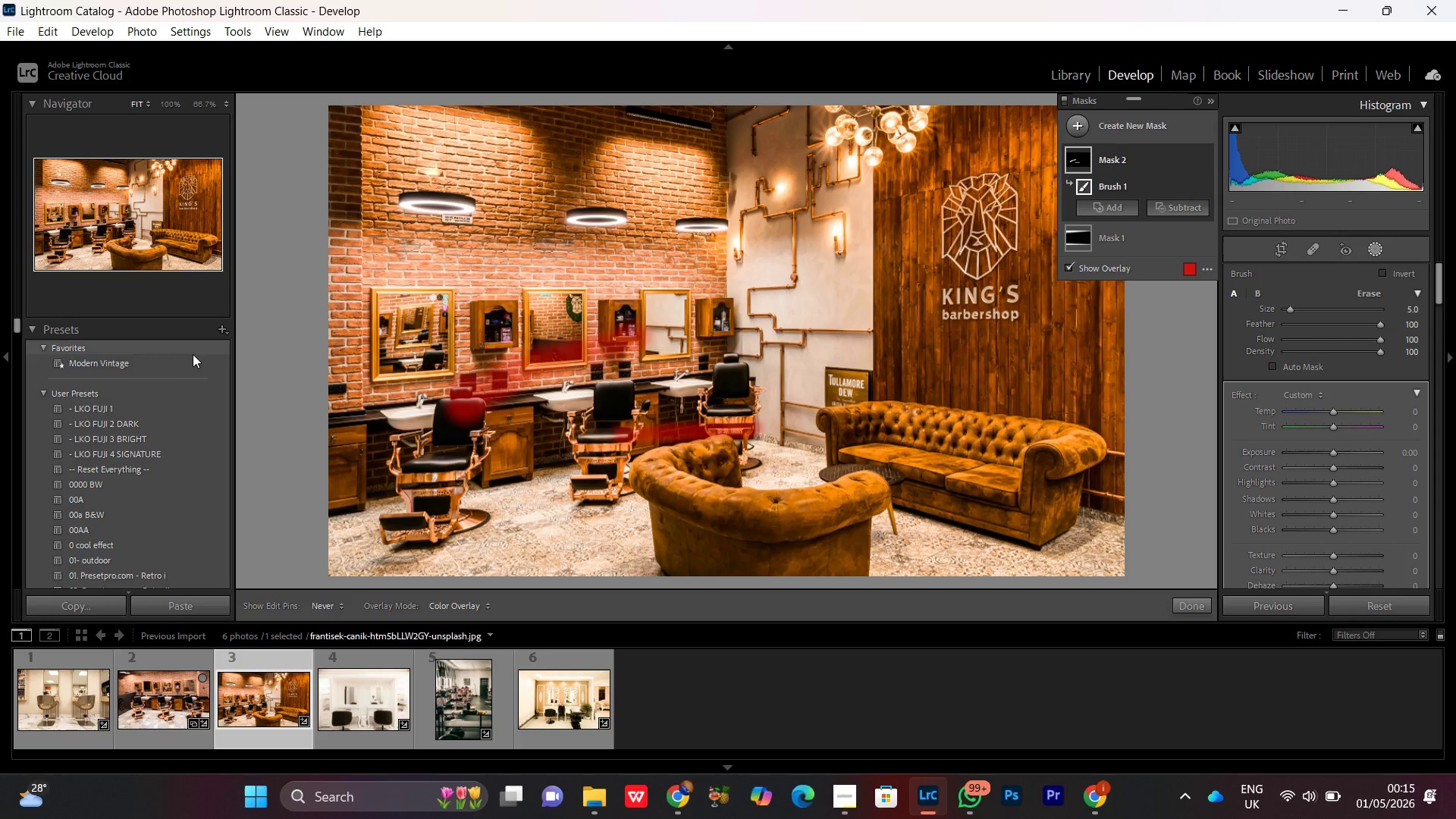 
key(Control+Z)
 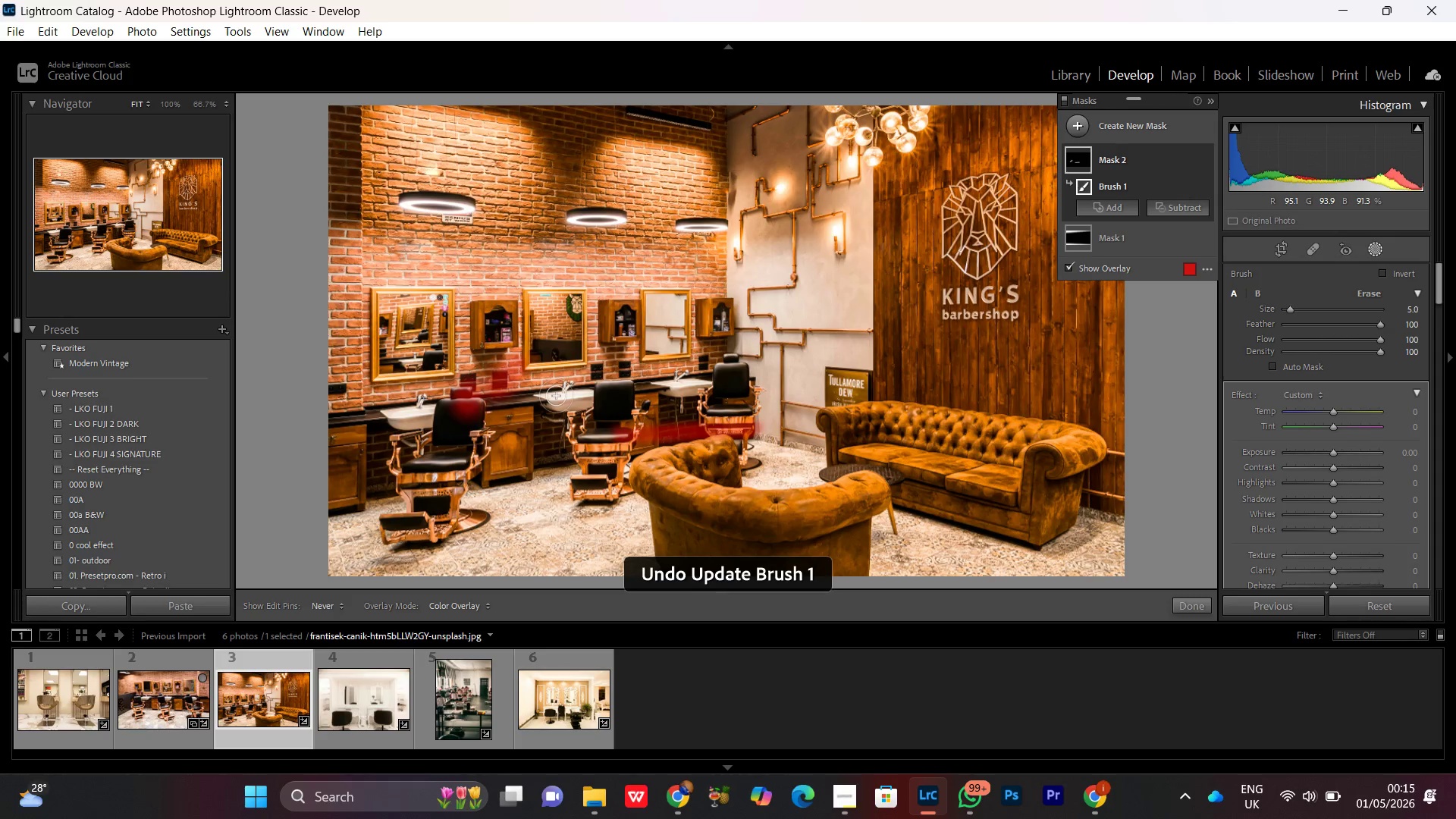 
key(Control+Z)
 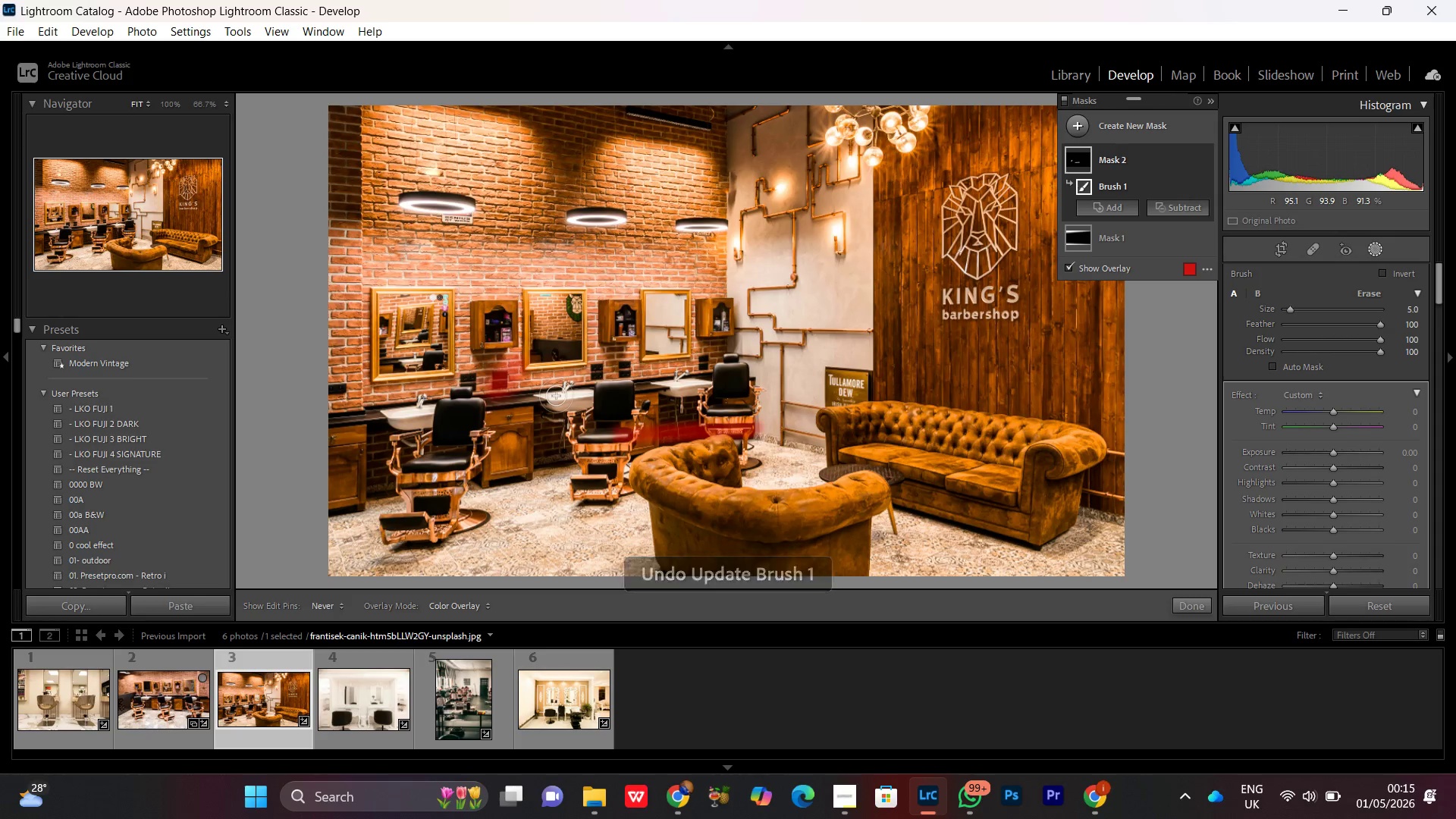 
key(Control+Z)
 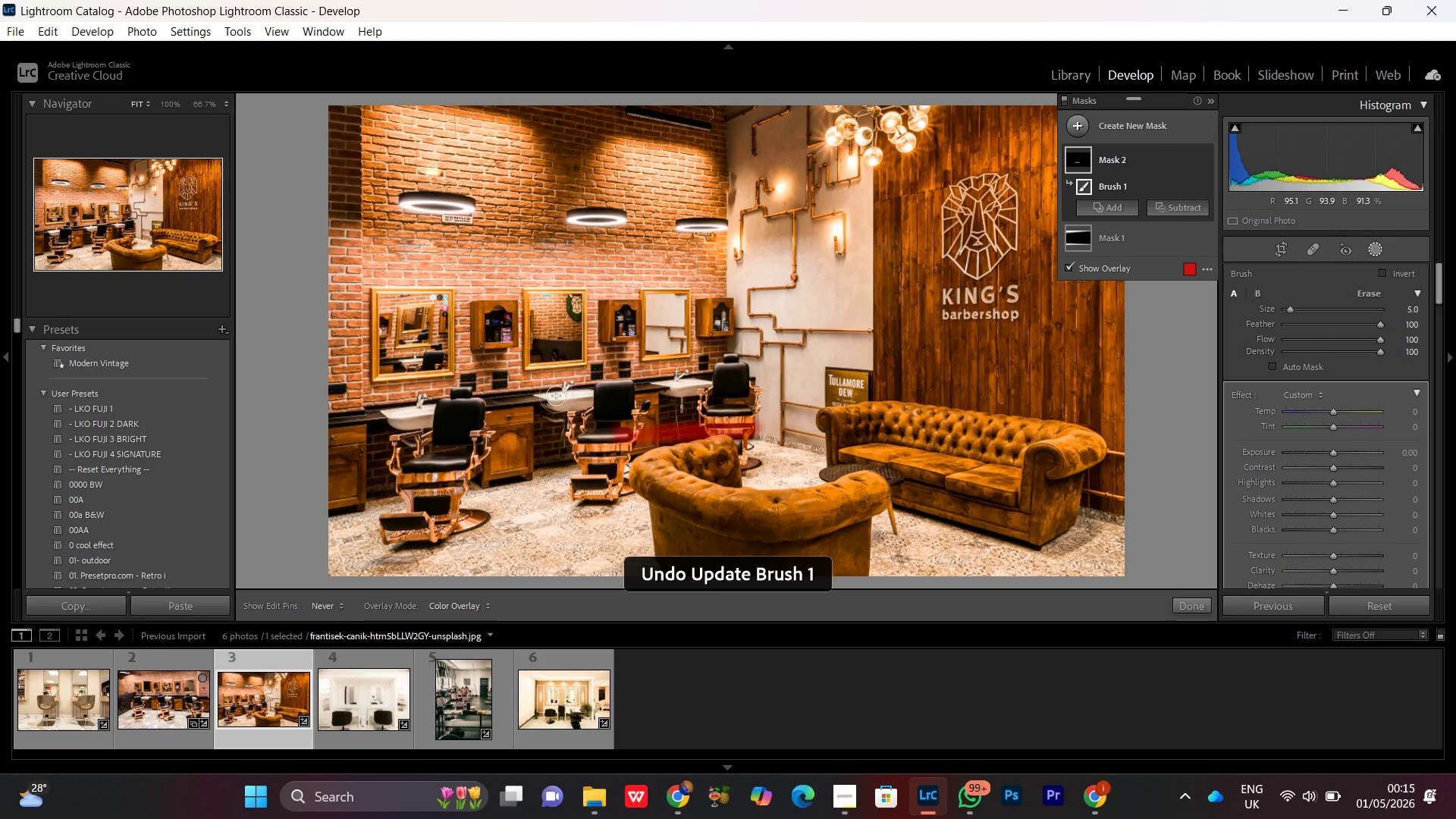 
key(Control+Z)
 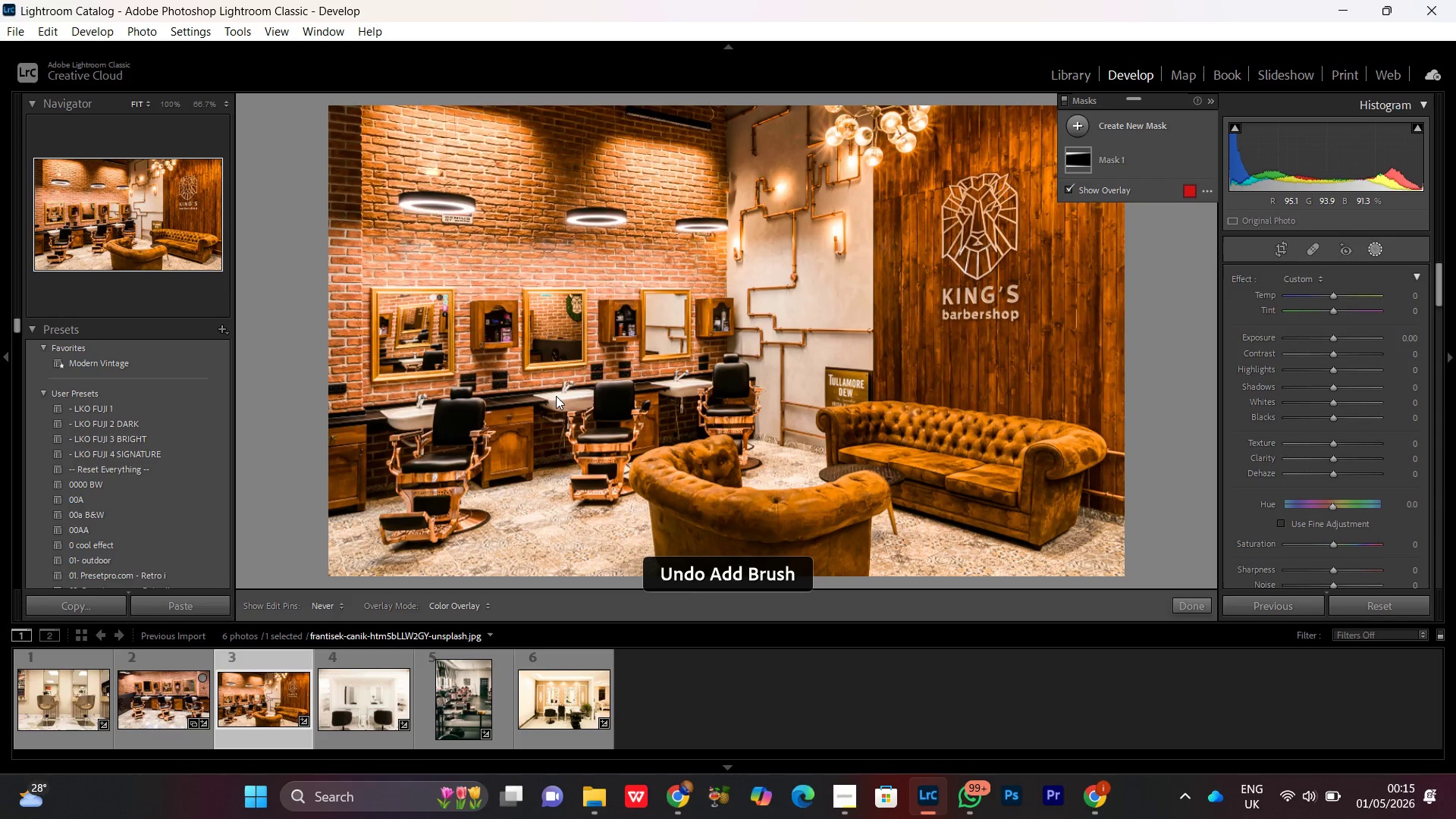 
key(Control+Equal)
 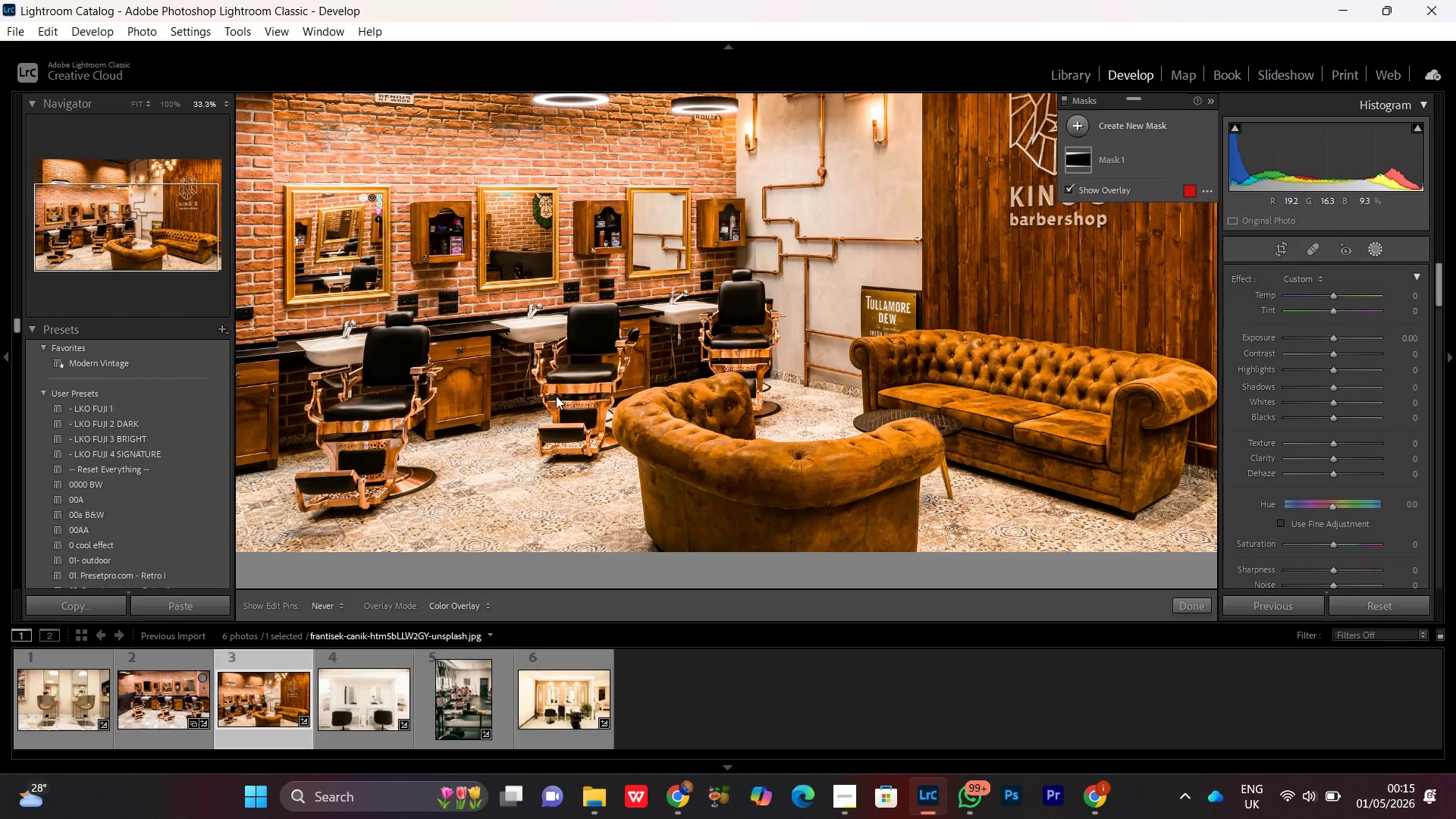 
key(Control+Equal)
 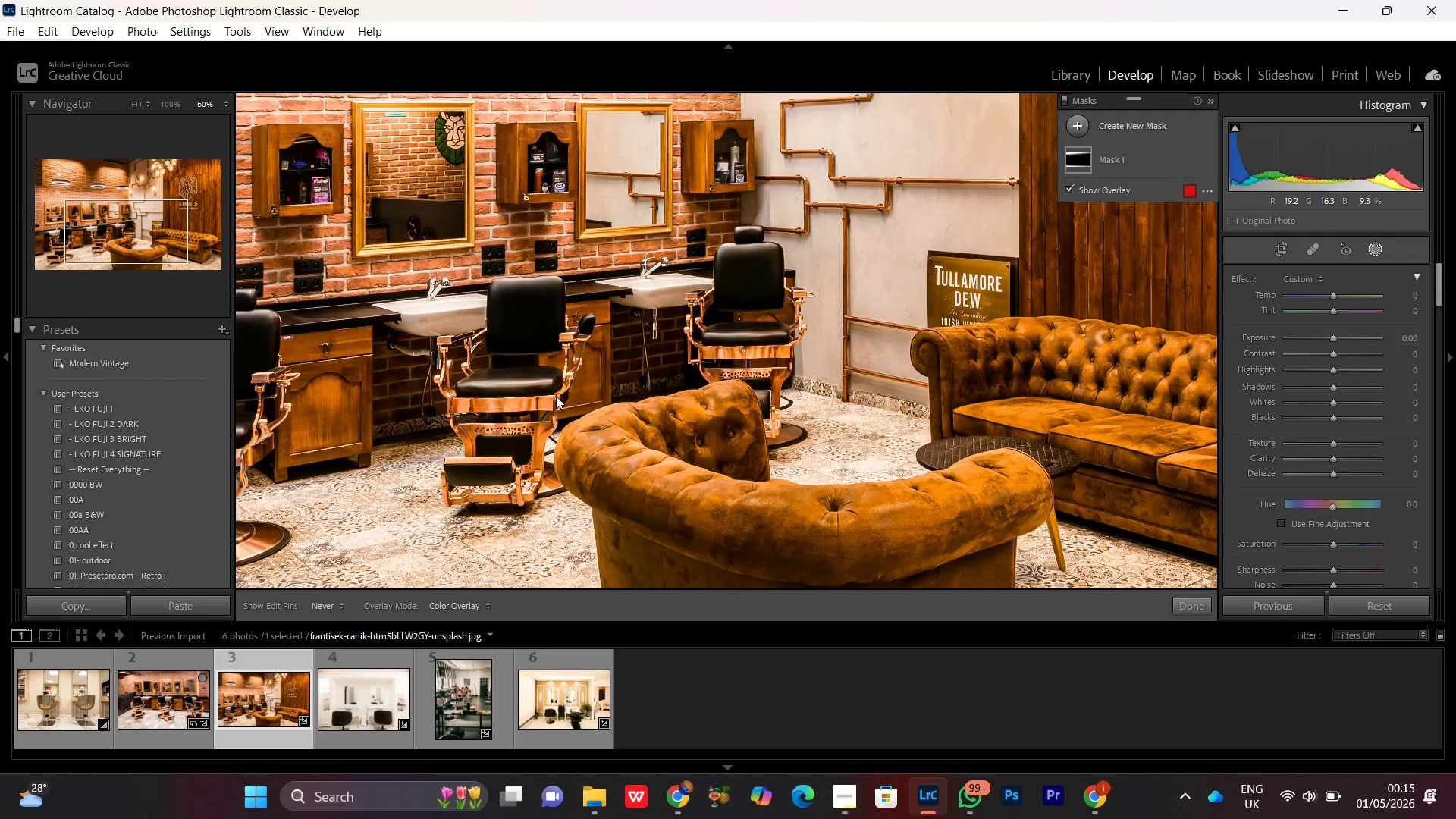 
key(Control+Equal)
 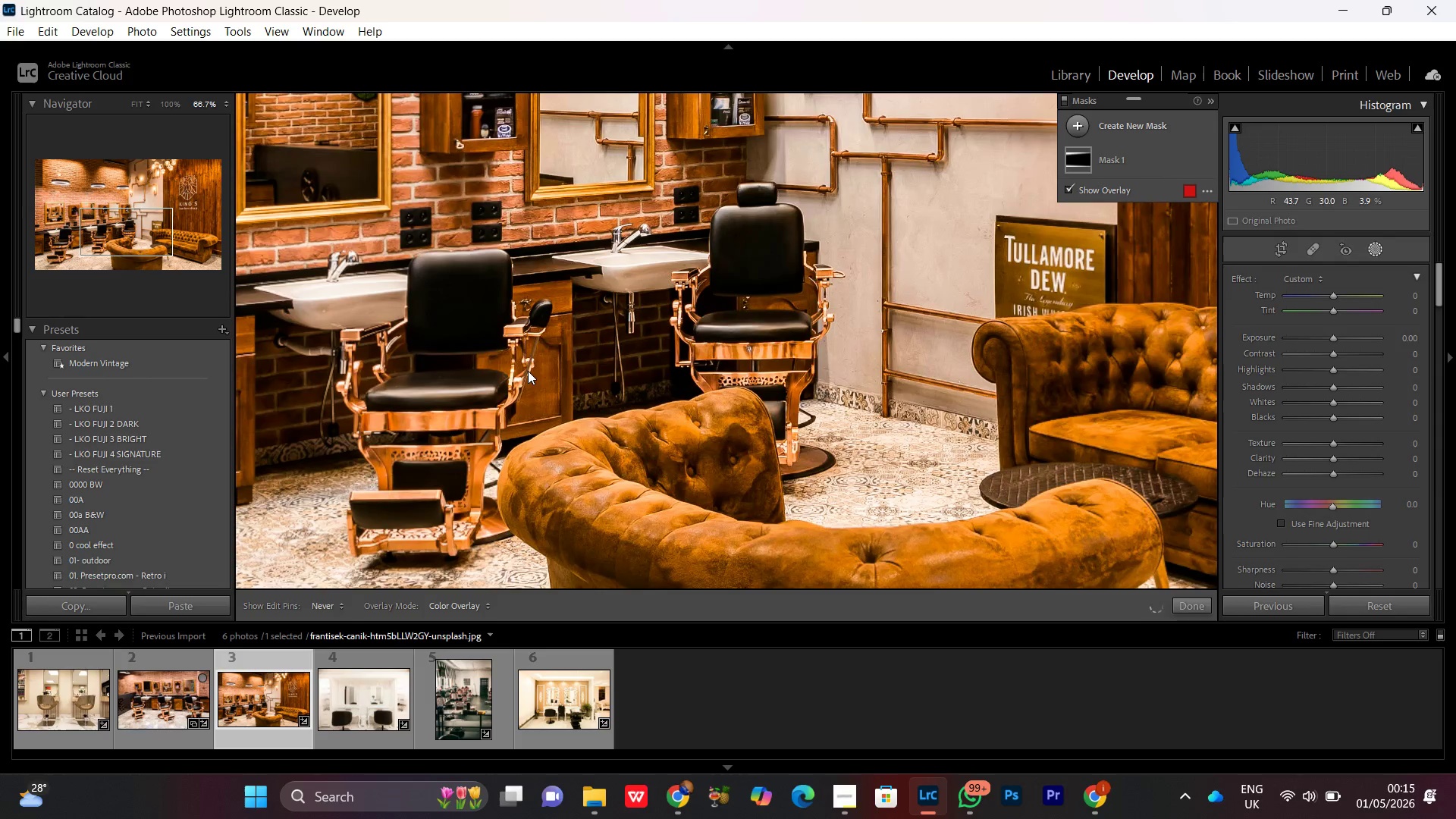 
hold_key(key=Space, duration=1.5)
 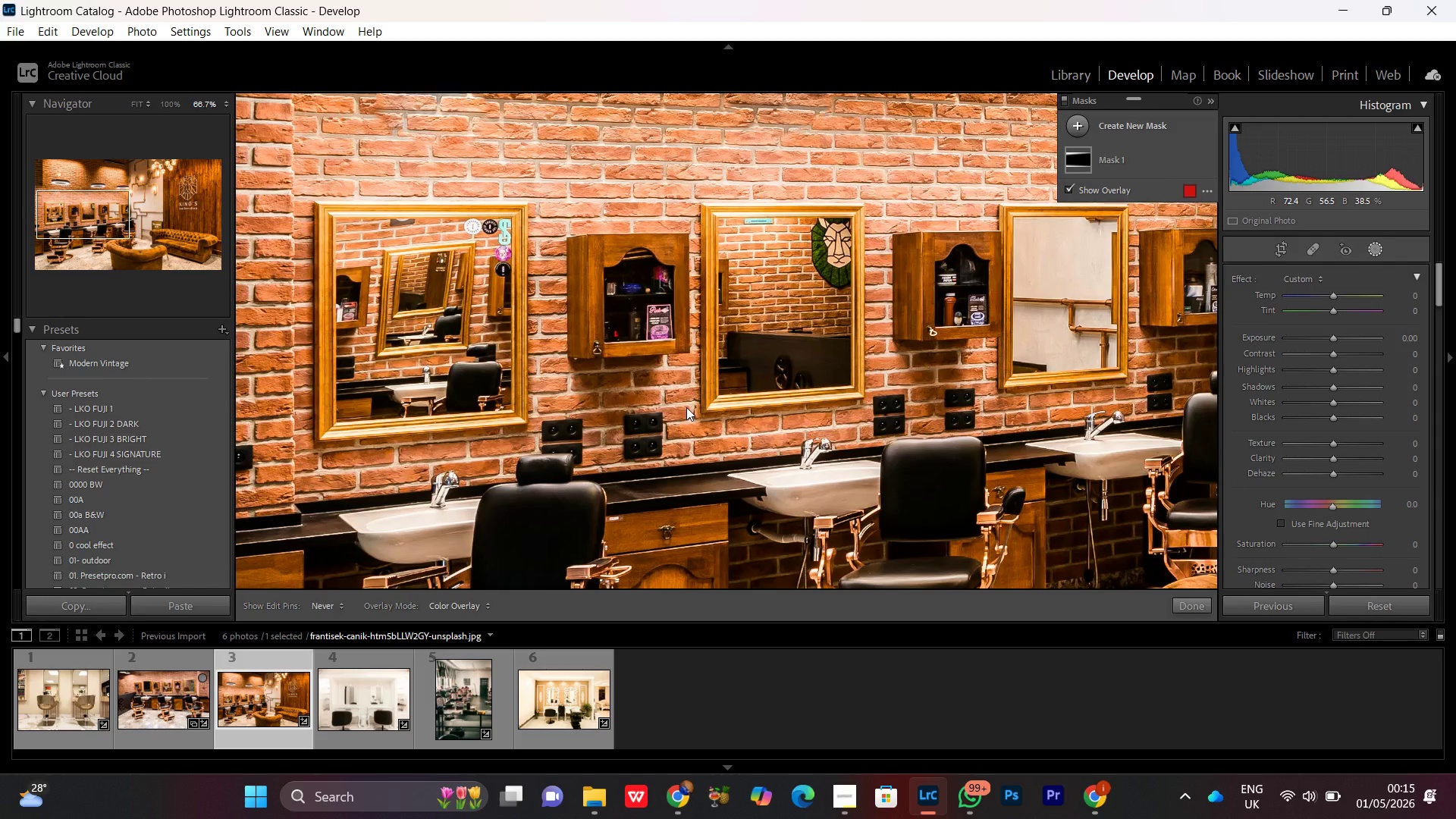 
left_click_drag(start_coordinate=[416, 234], to_coordinate=[726, 333])
 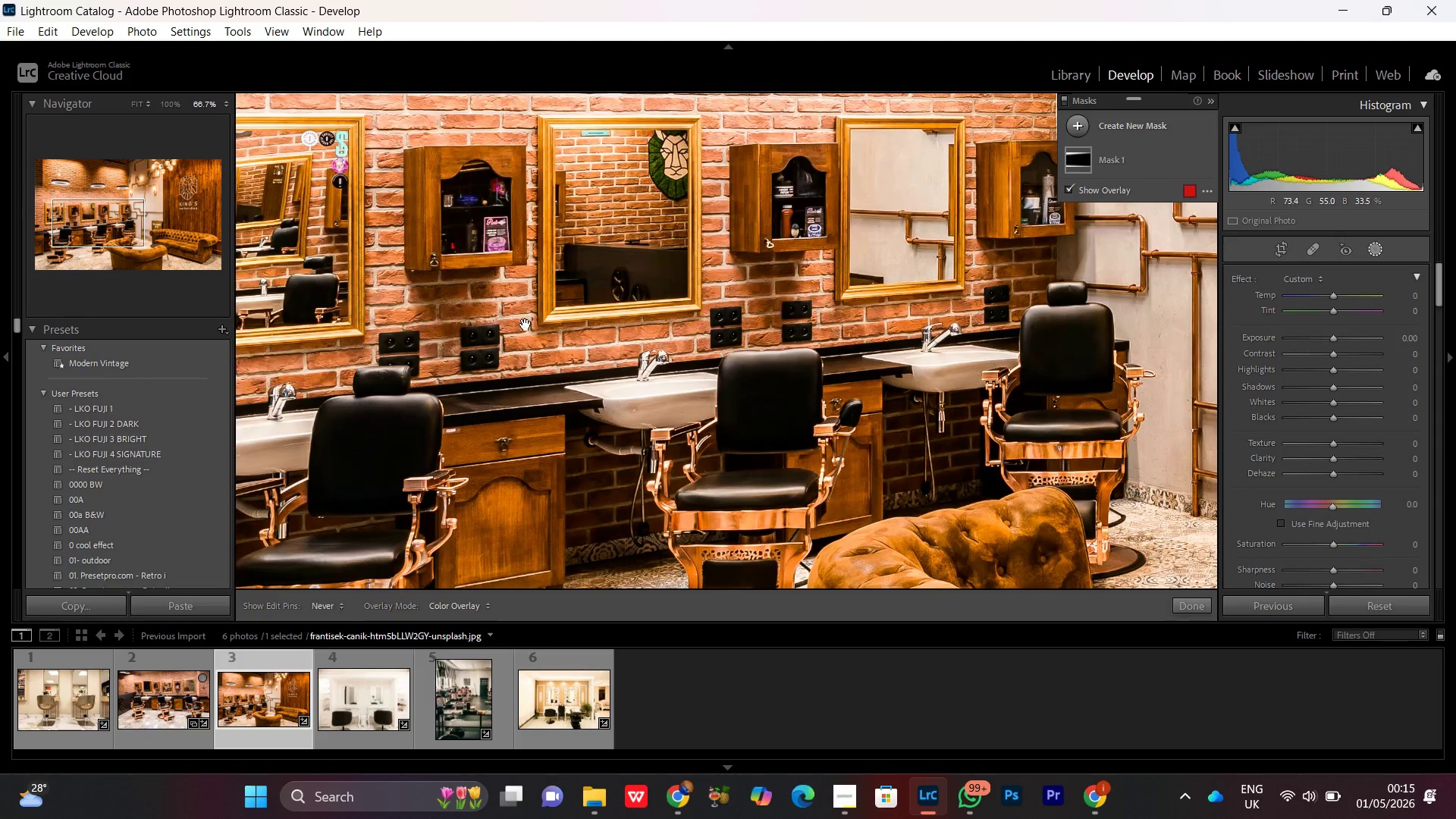 
left_click_drag(start_coordinate=[526, 322], to_coordinate=[689, 410])
 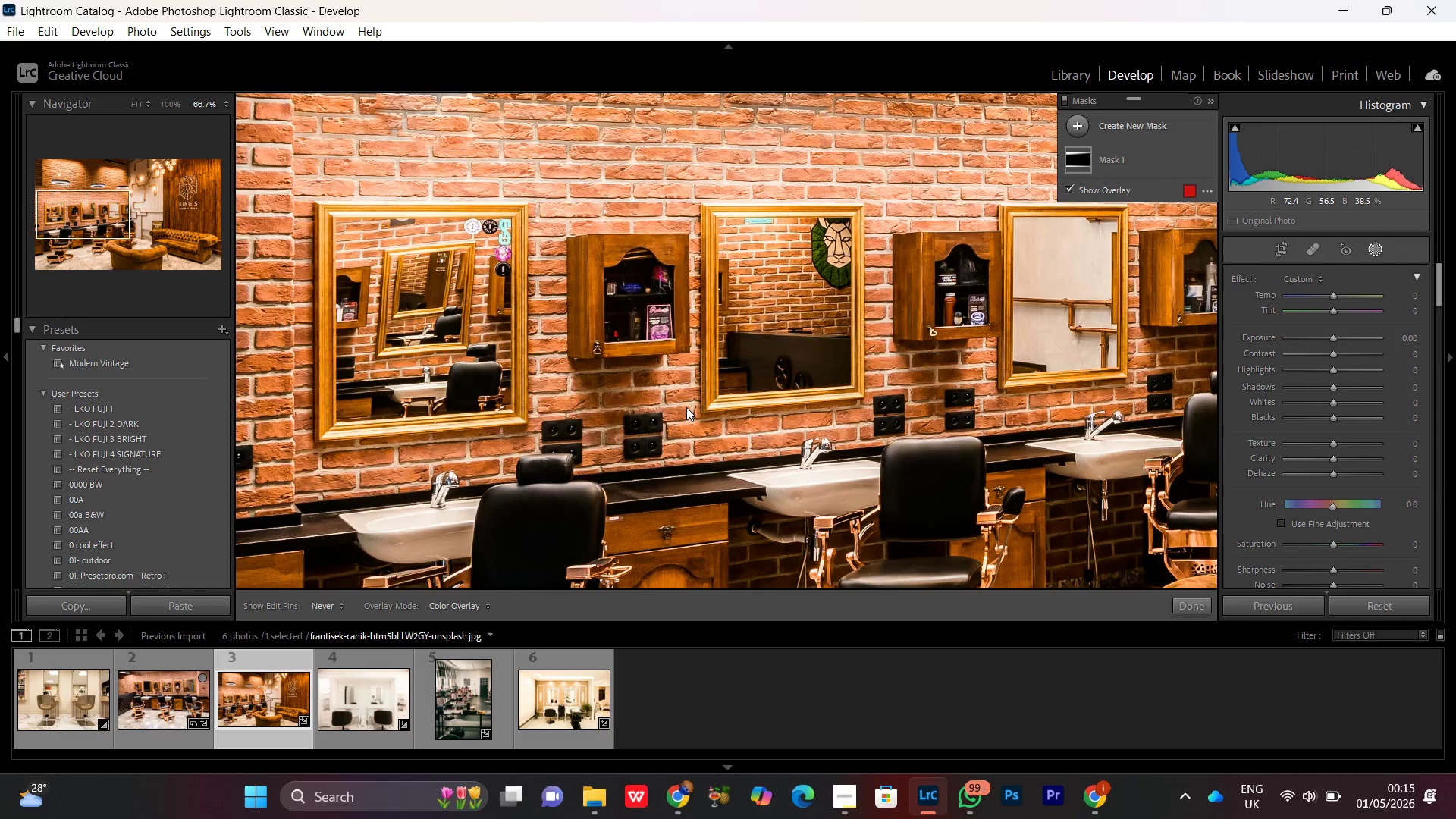 
key(Control+Equal)
 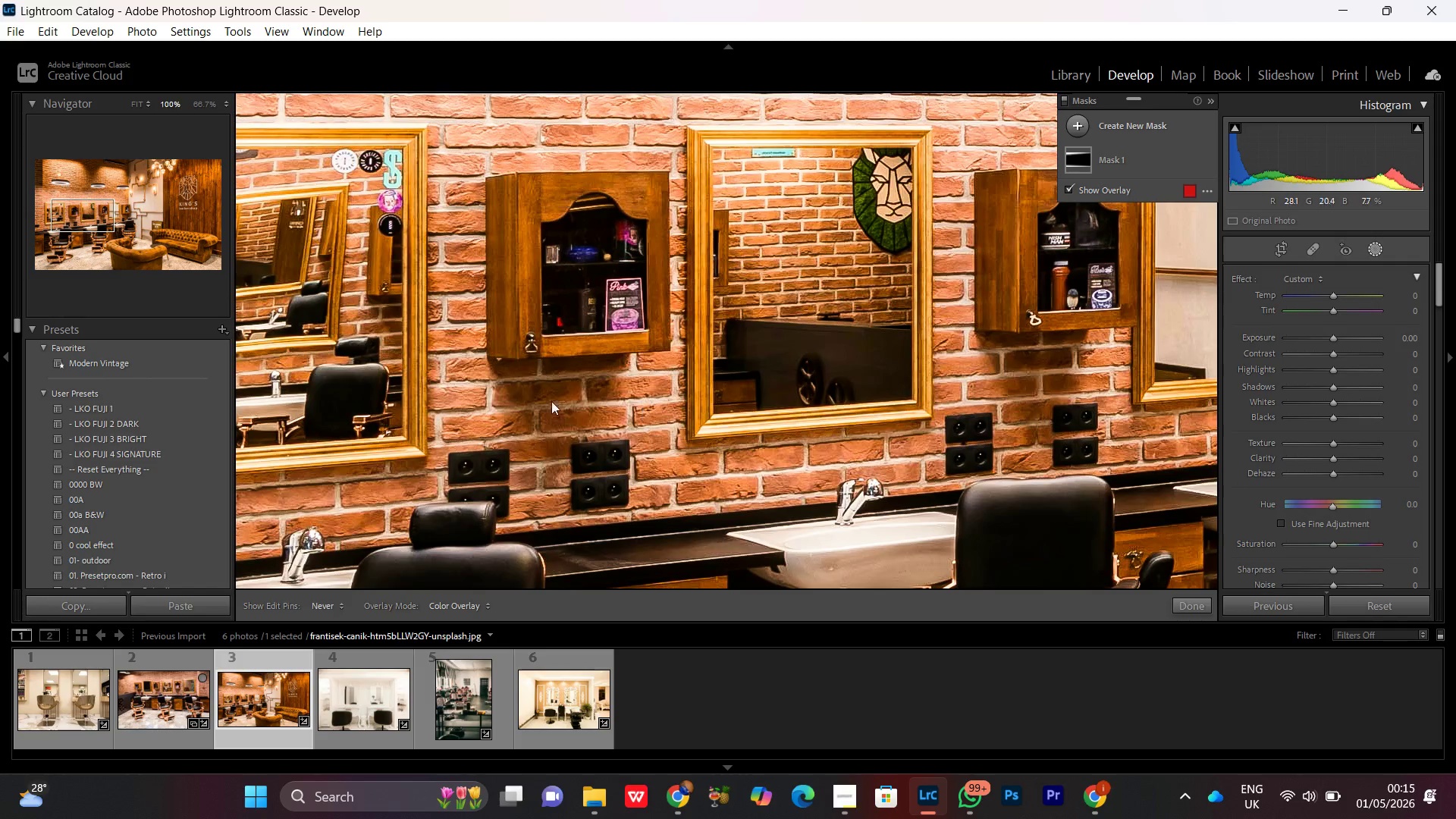 
hold_key(key=Space, duration=0.86)
 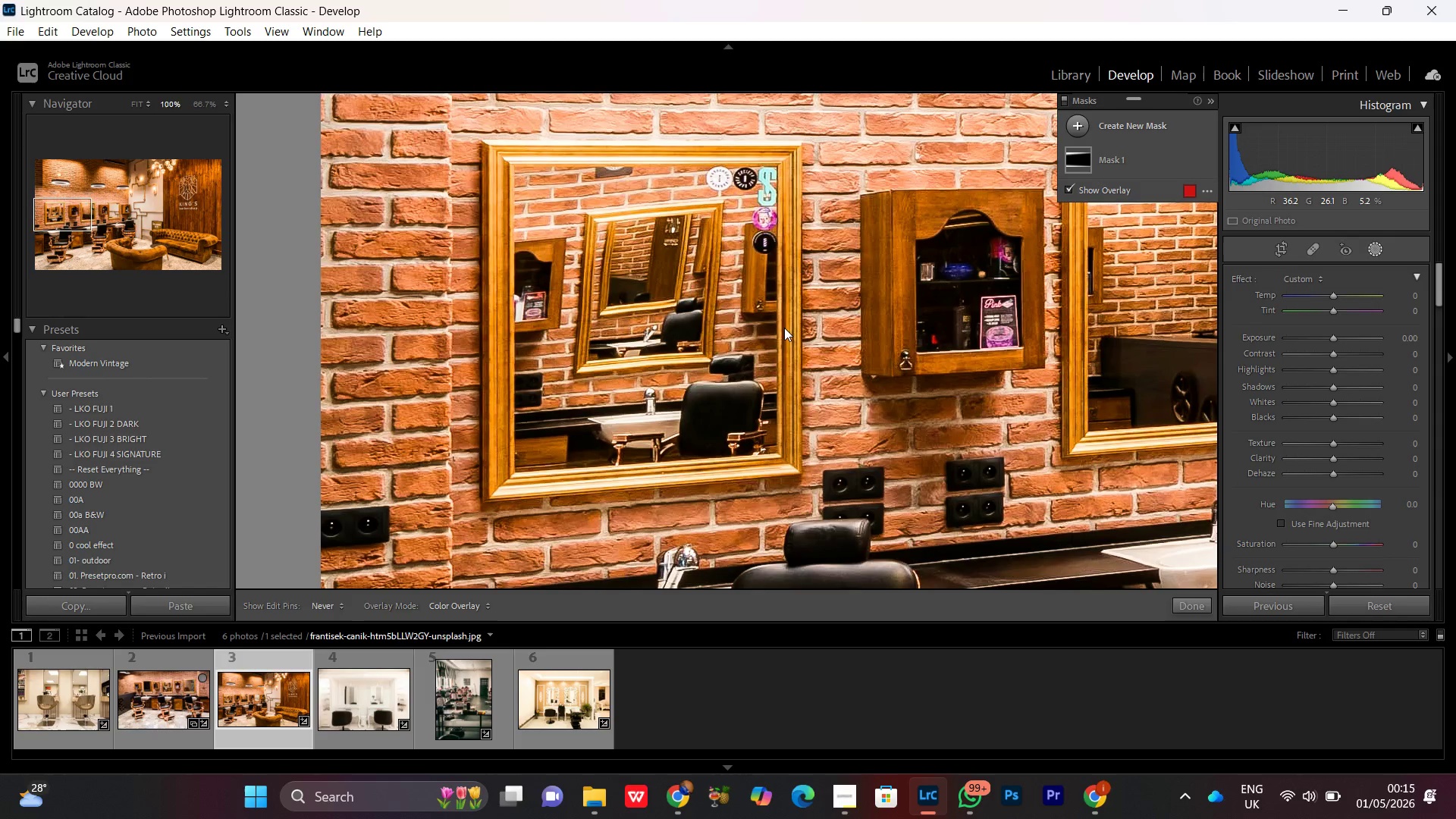 
left_click_drag(start_coordinate=[398, 375], to_coordinate=[773, 392])
 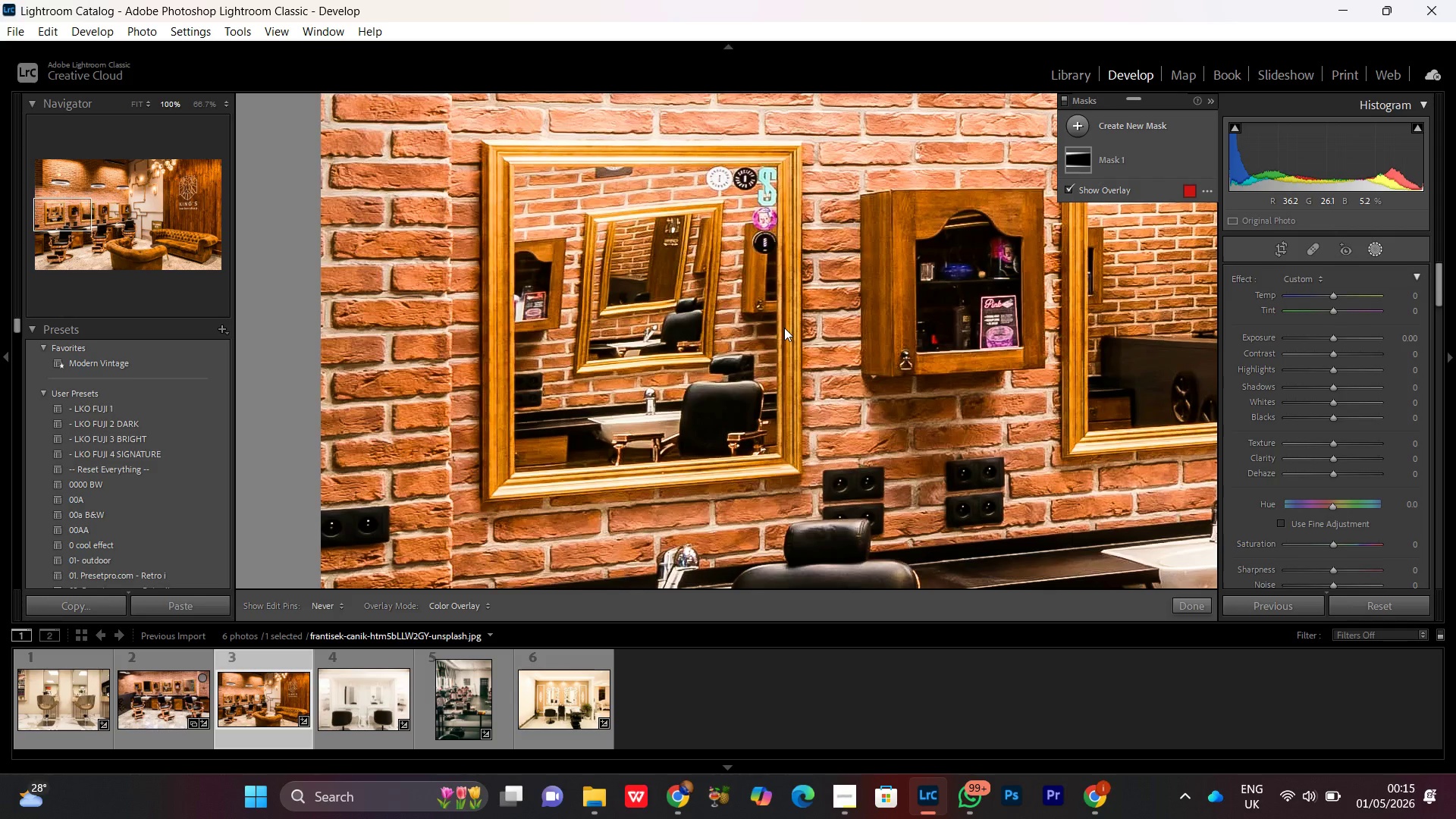 
key(Control+Equal)
 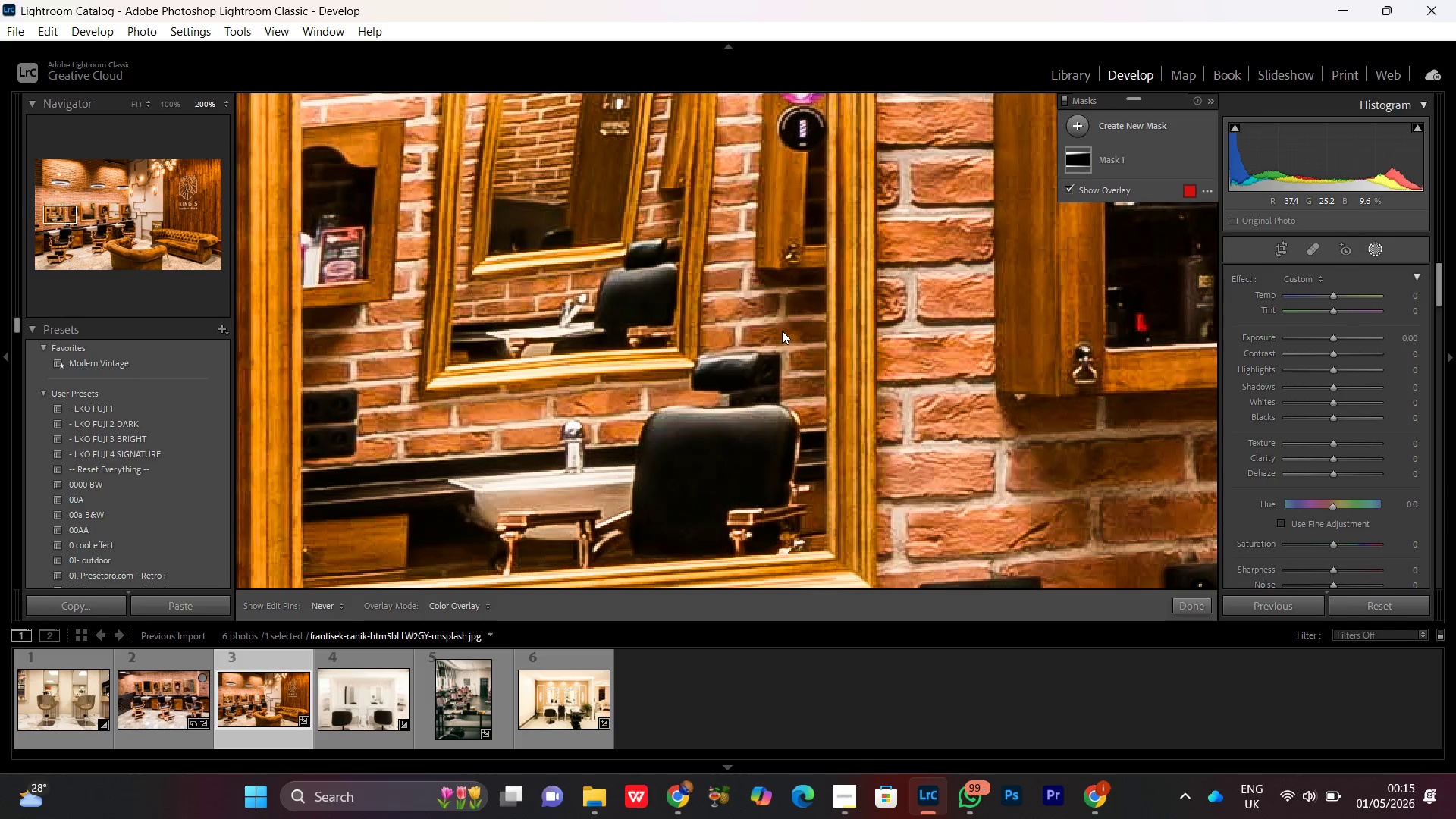 
key(Control+ControlLeft)
 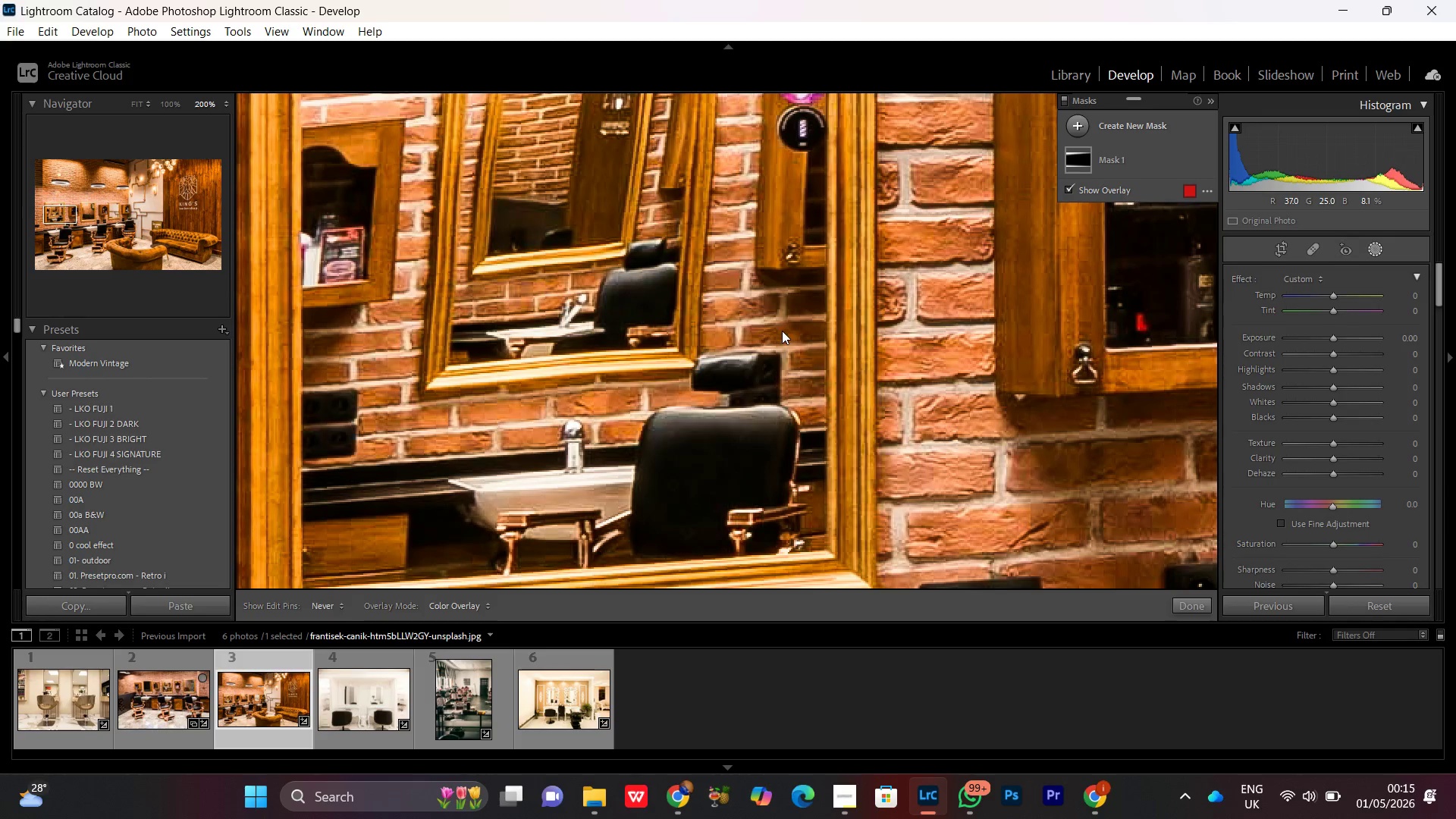 
key(Control+Minus)
 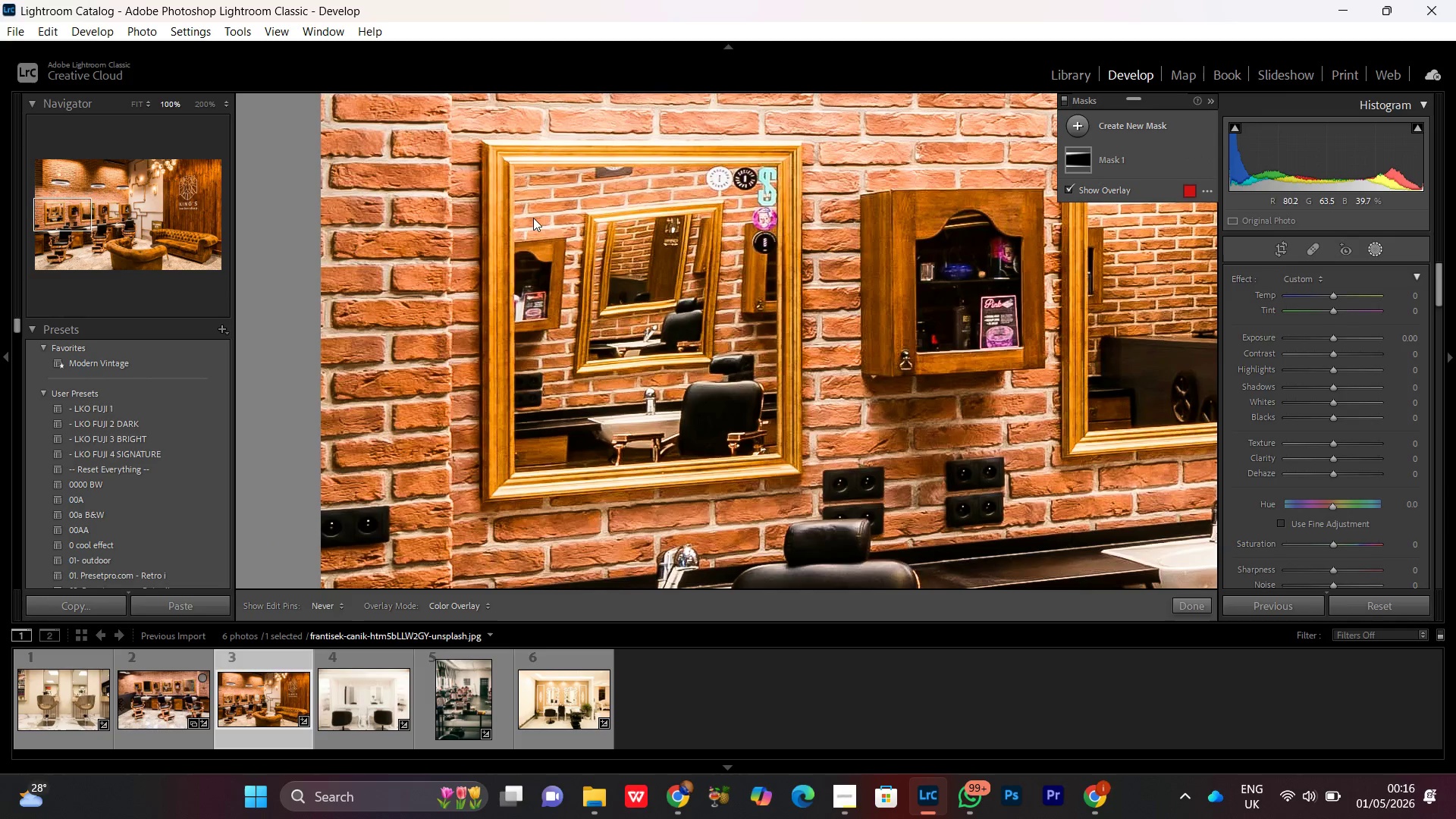 
left_click([1122, 121])
 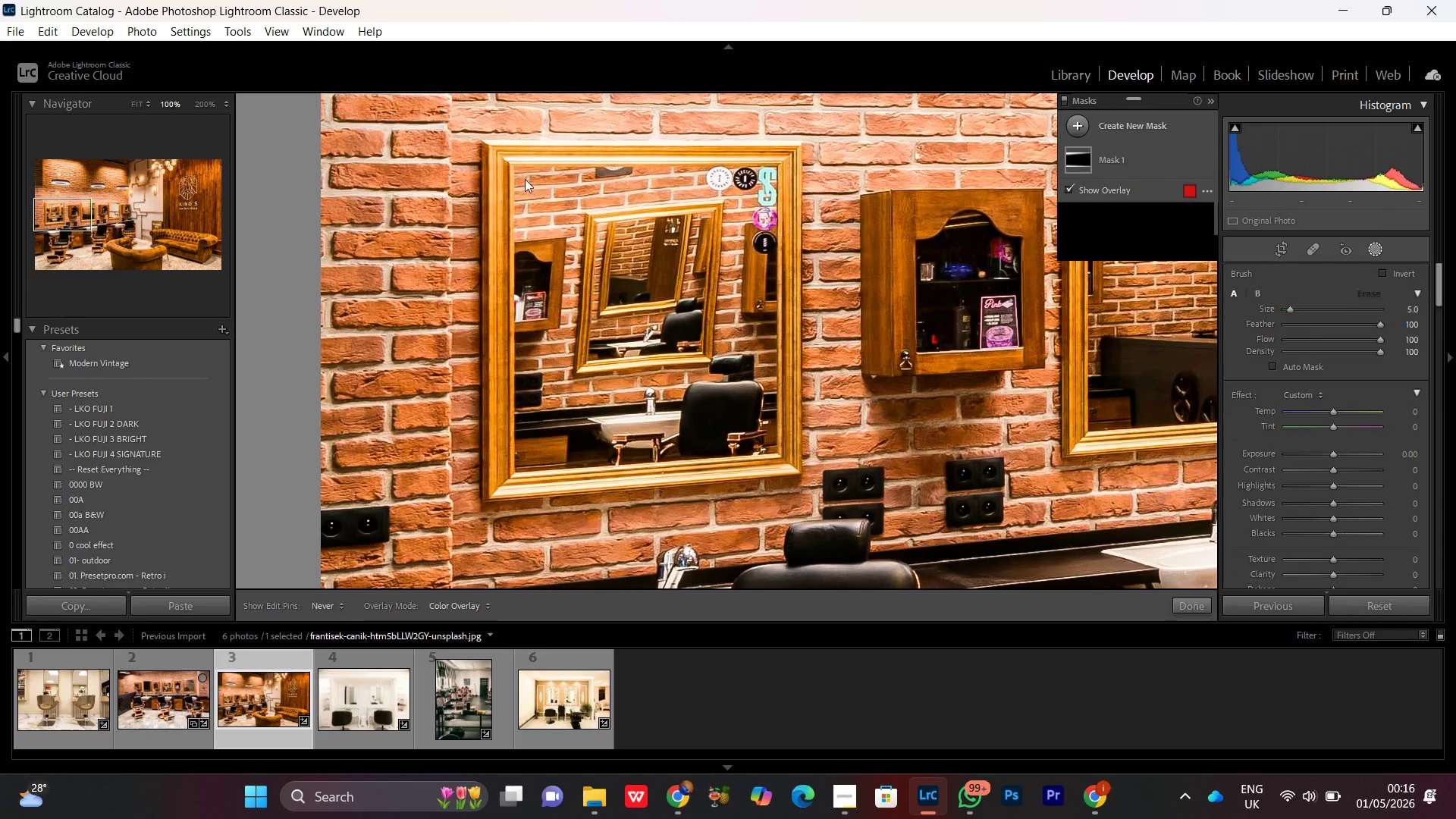 
left_click_drag(start_coordinate=[513, 168], to_coordinate=[653, 436])
 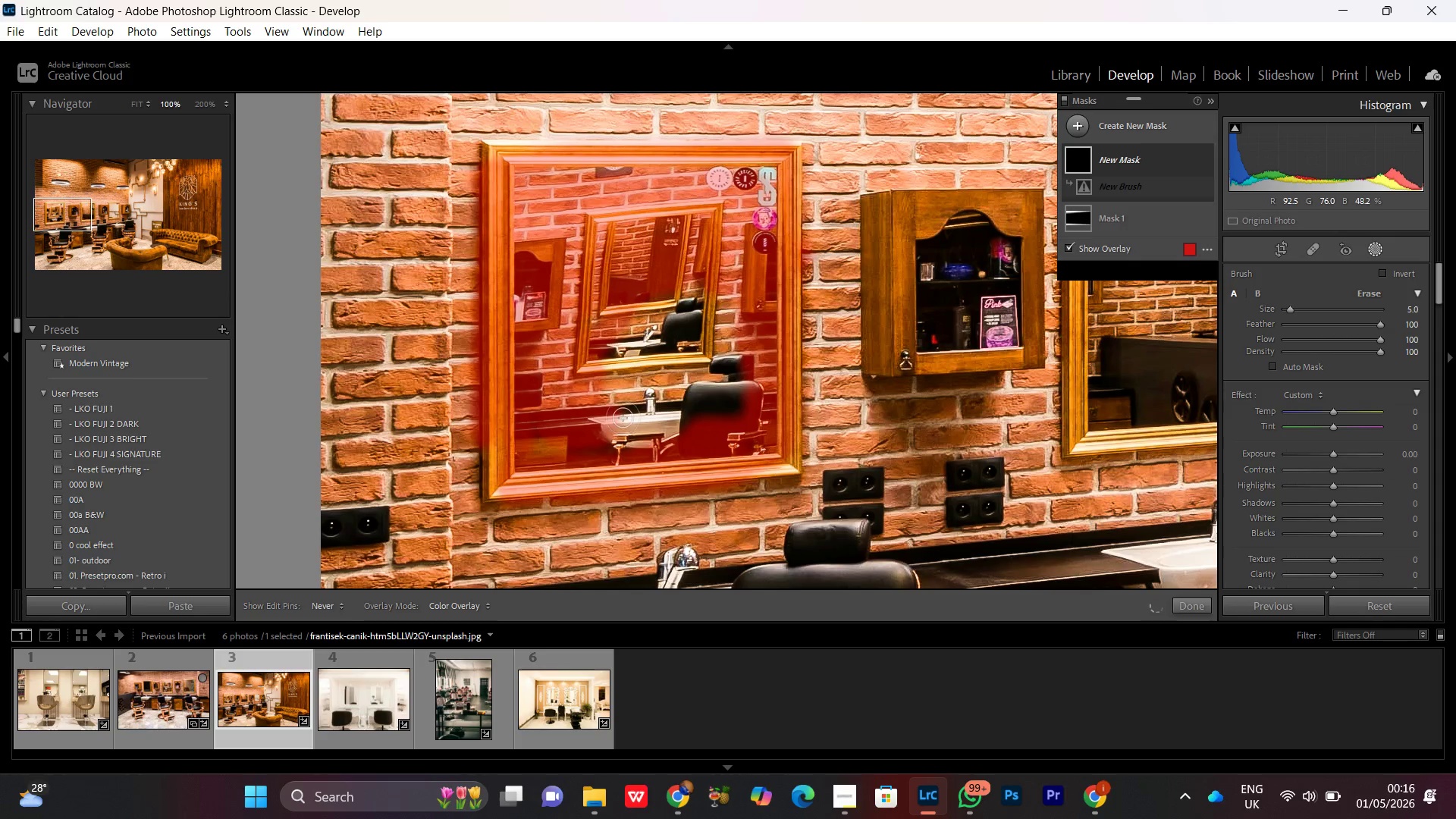 
left_click_drag(start_coordinate=[623, 452], to_coordinate=[584, 433])
 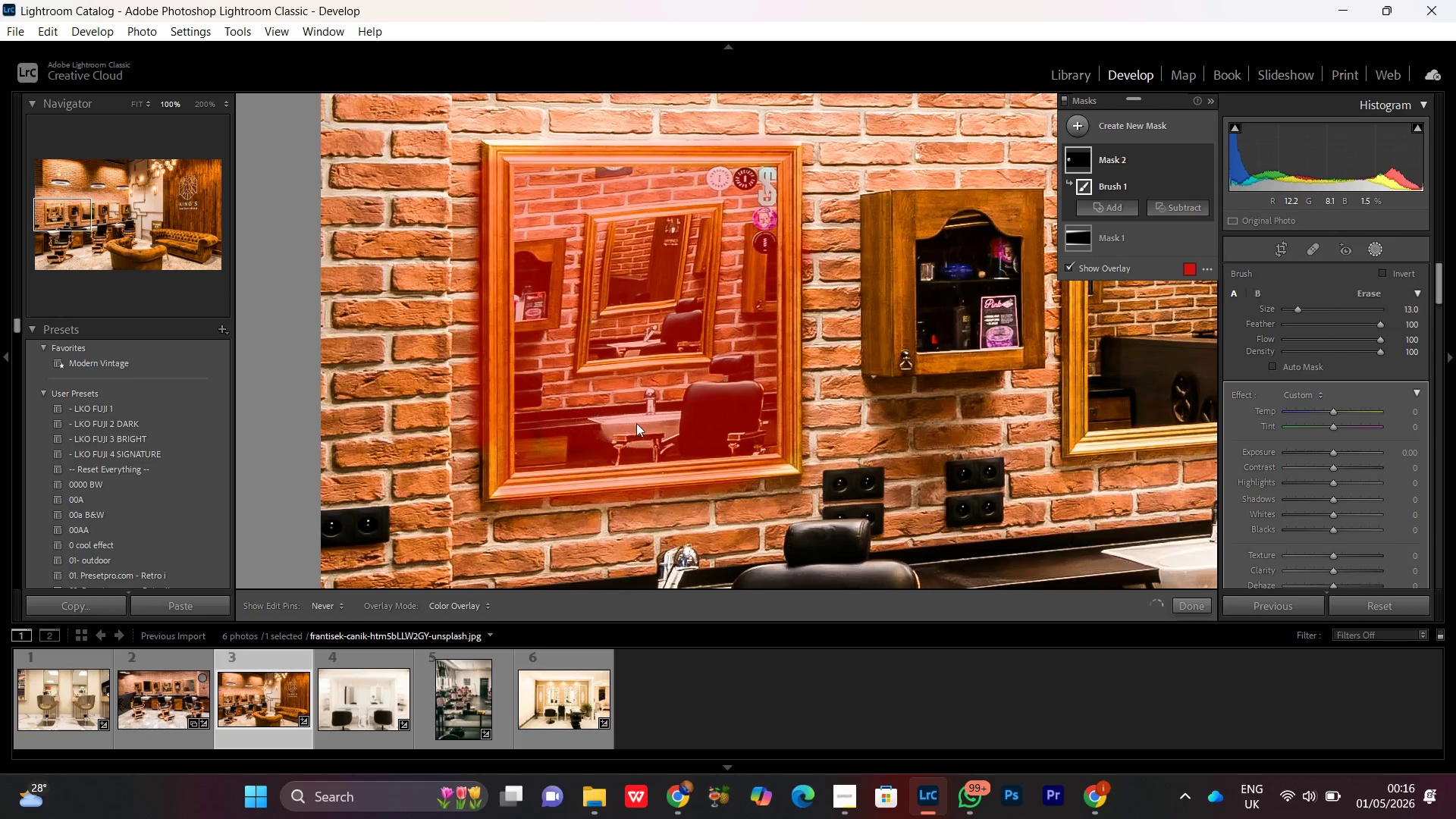 
scroll: coordinate [621, 414], scroll_direction: up, amount: 11.0
 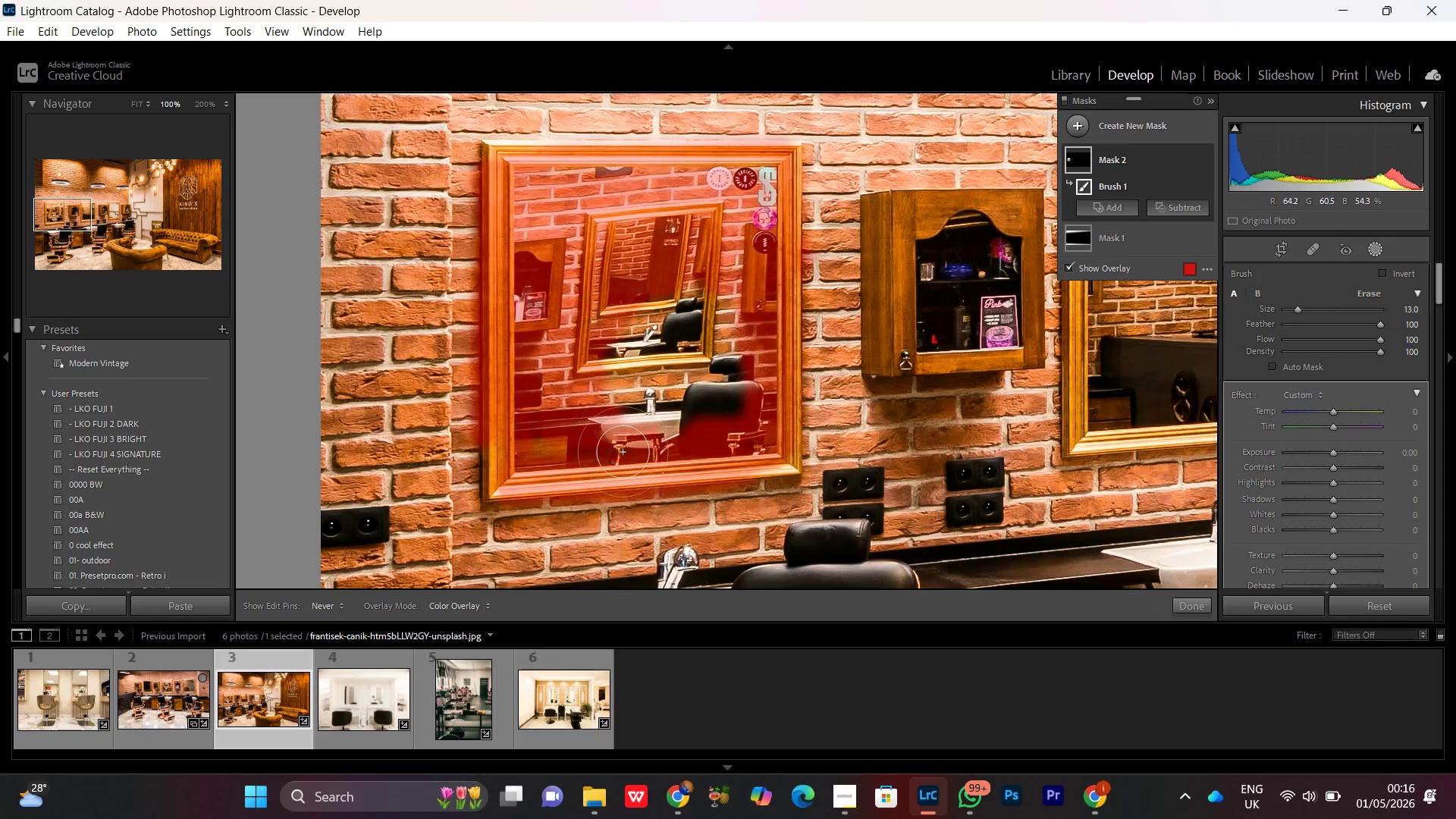 
hold_key(key=Space, duration=1.31)
 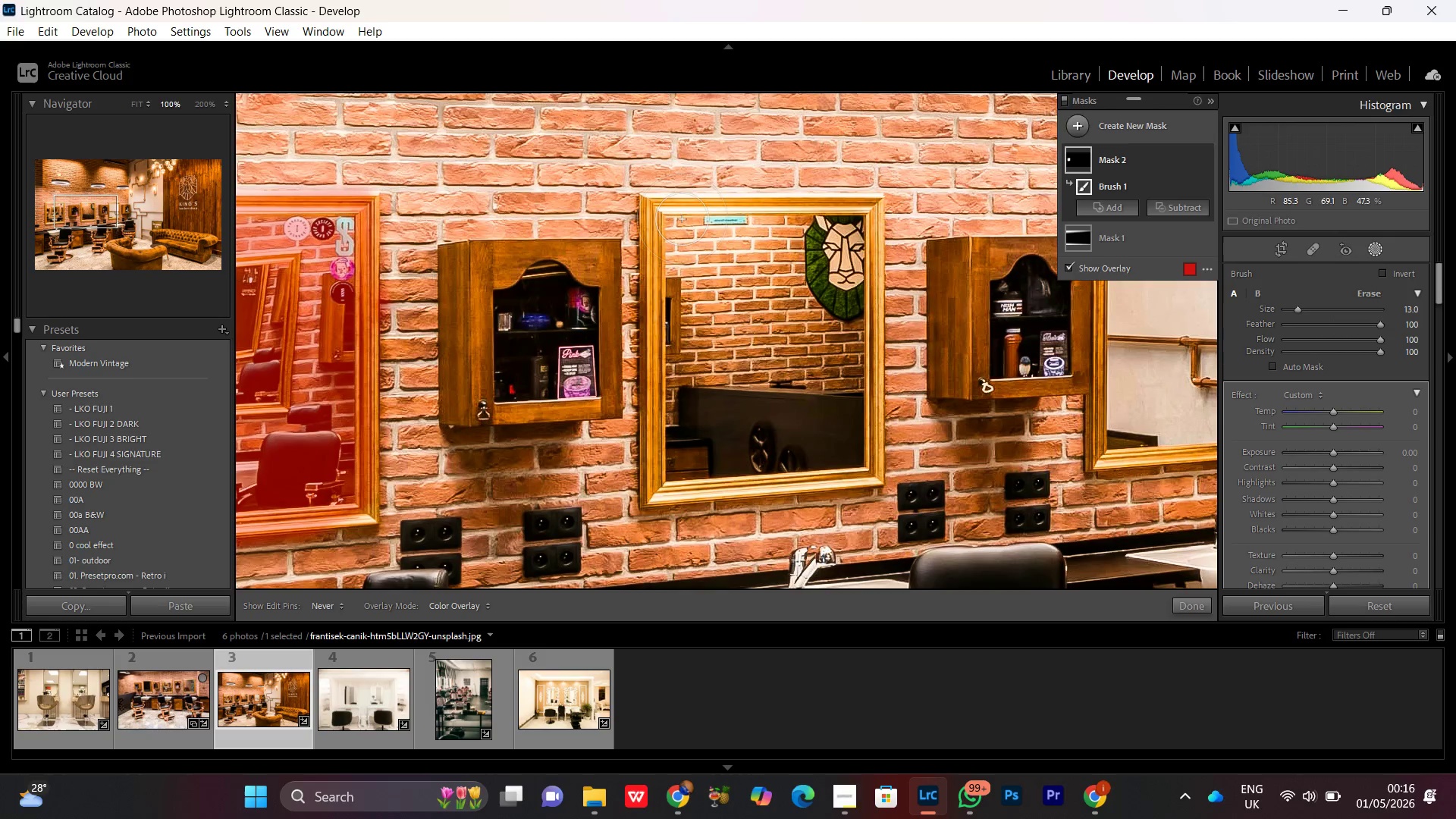 
left_click_drag(start_coordinate=[836, 390], to_coordinate=[472, 414])
 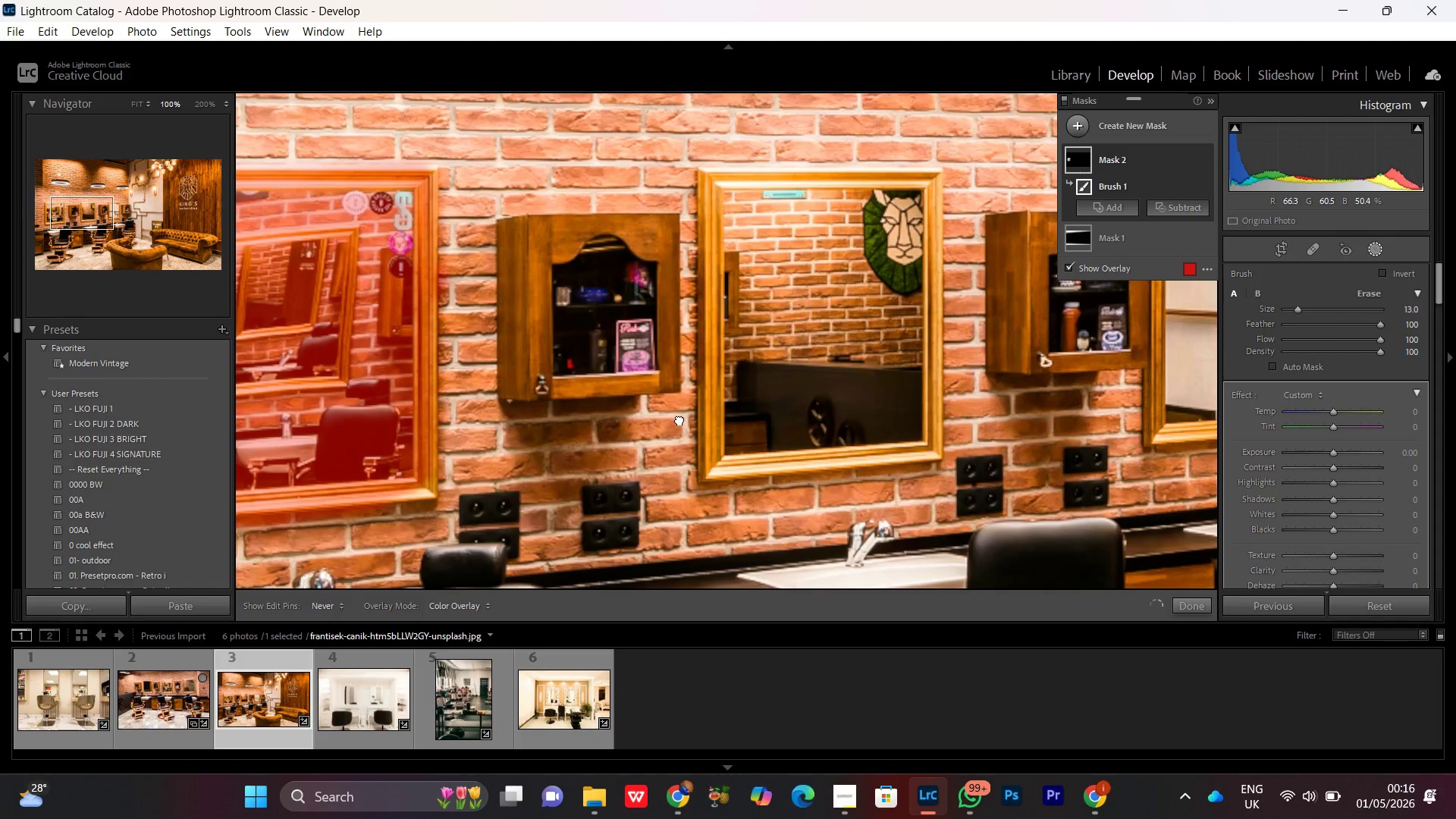 
left_click_drag(start_coordinate=[692, 406], to_coordinate=[634, 432])
 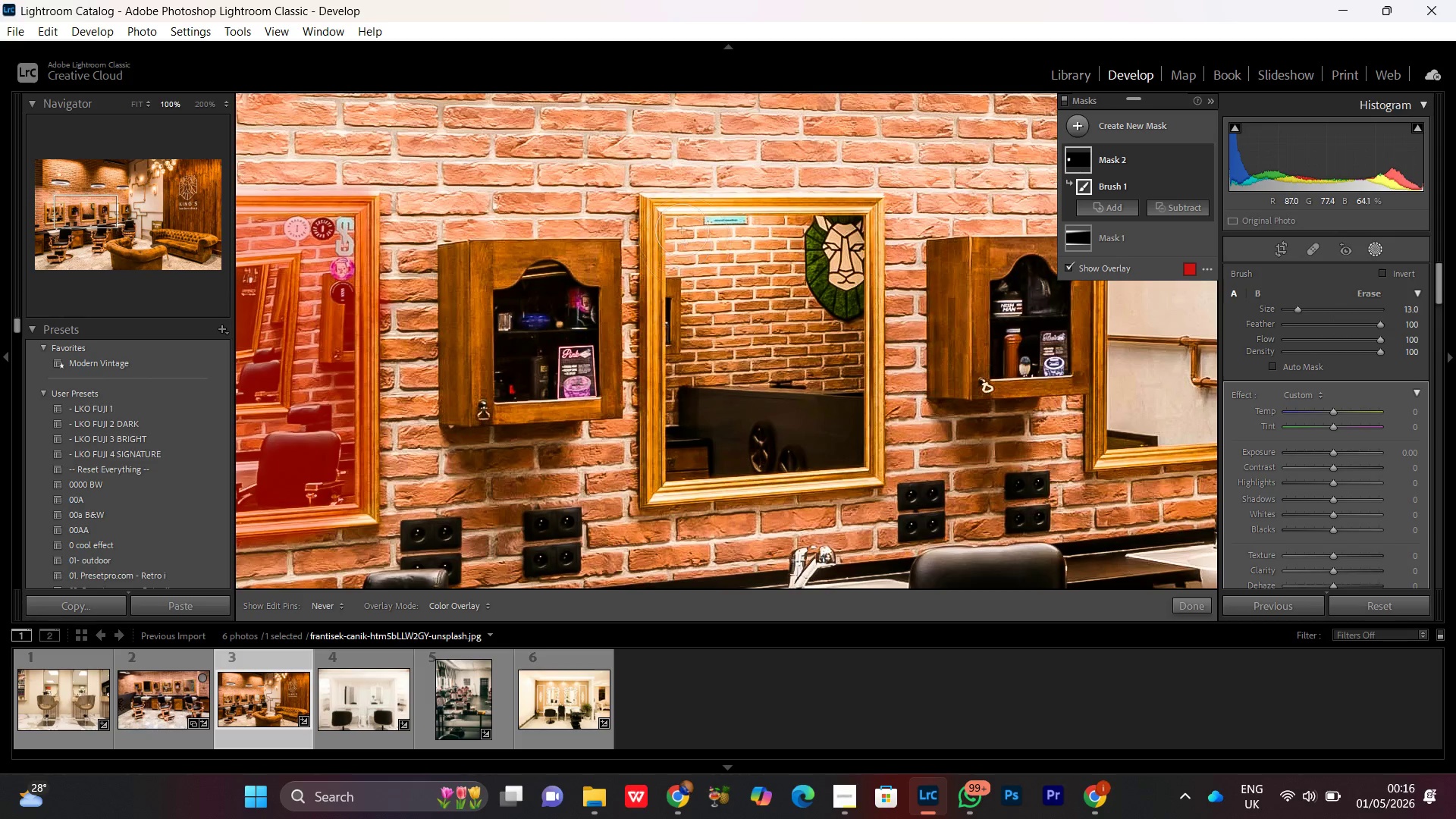 
left_click_drag(start_coordinate=[682, 219], to_coordinate=[801, 358])
 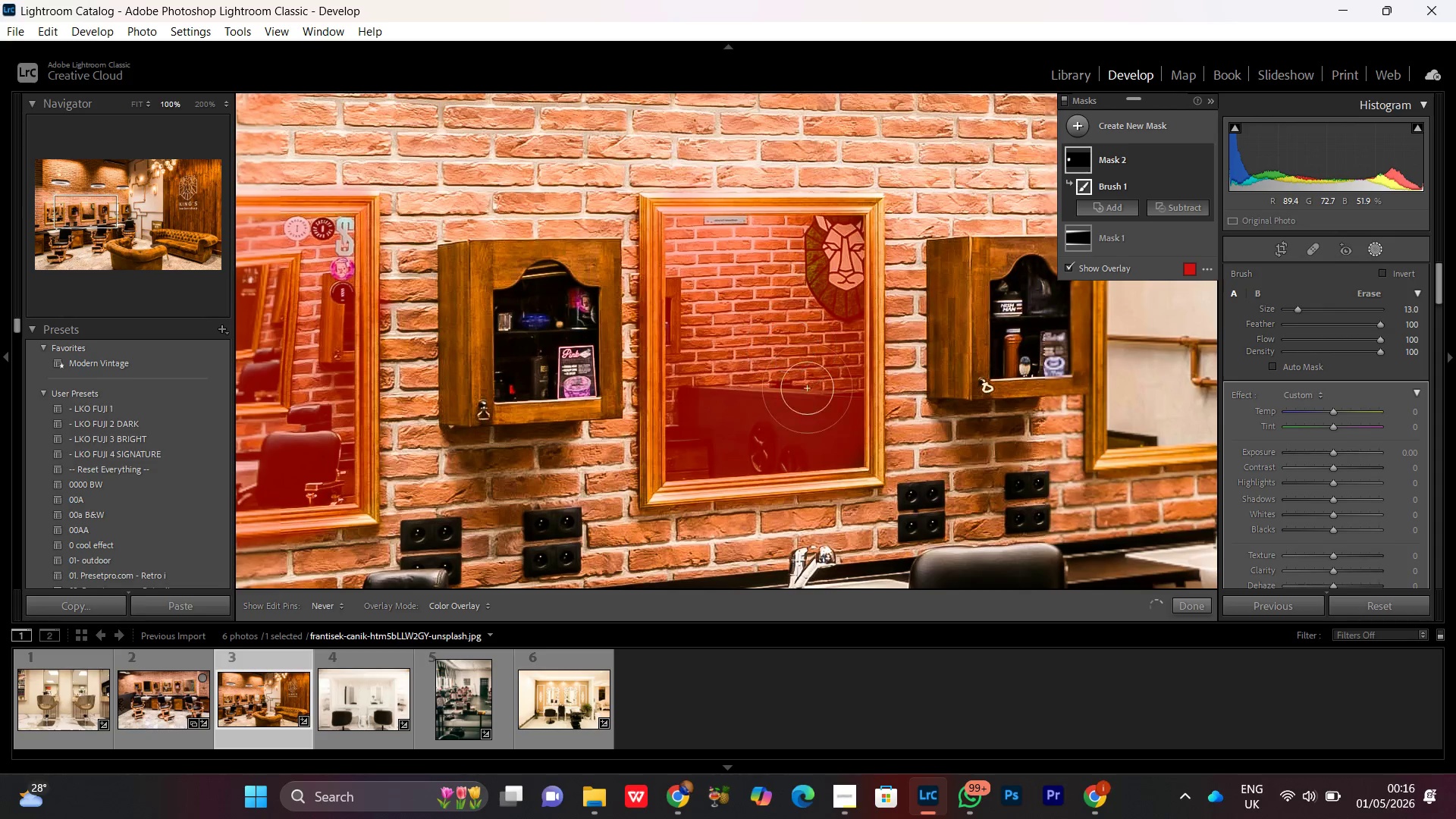 
hold_key(key=Space, duration=1.19)
 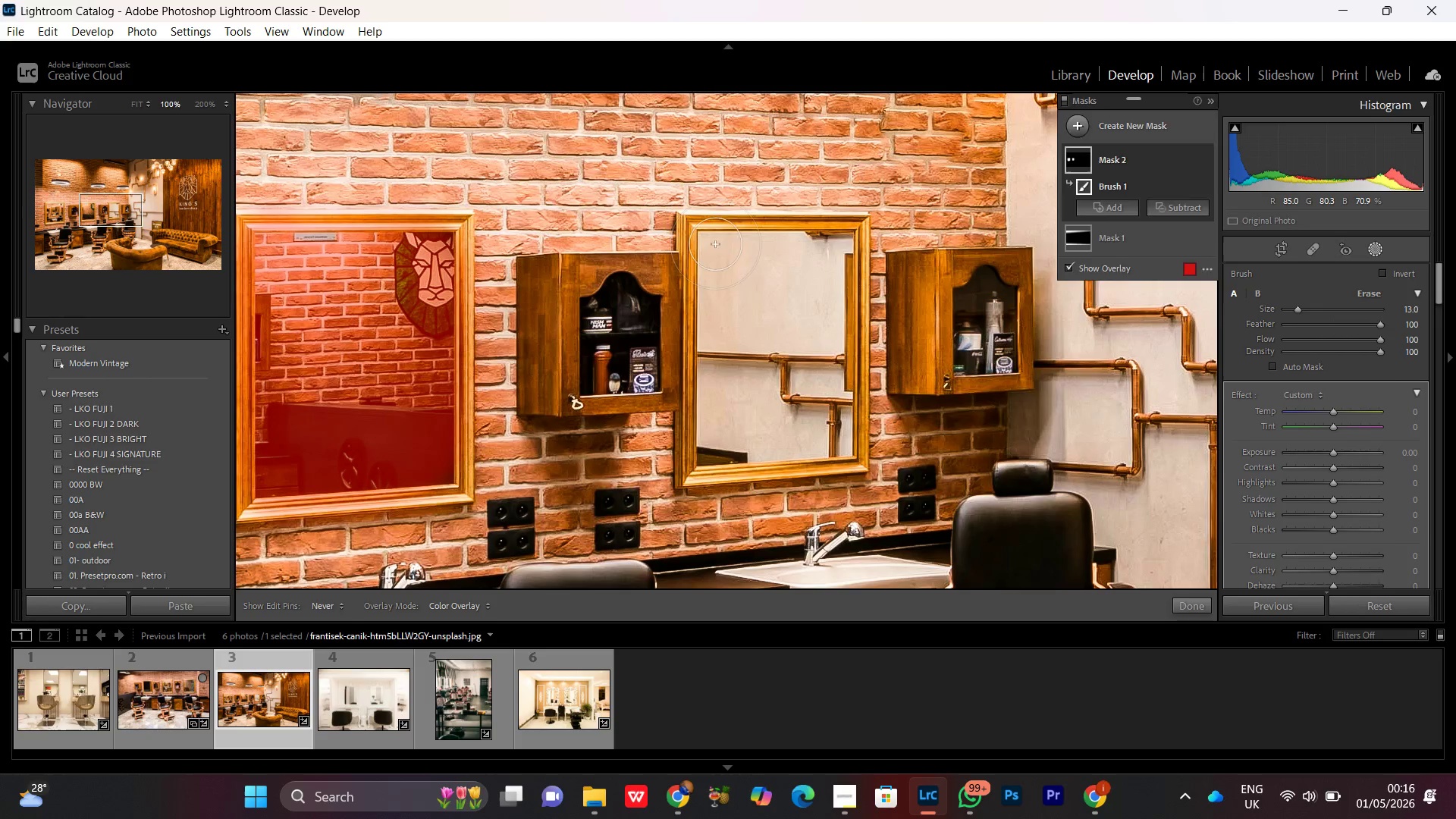 
left_click_drag(start_coordinate=[835, 374], to_coordinate=[485, 391])
 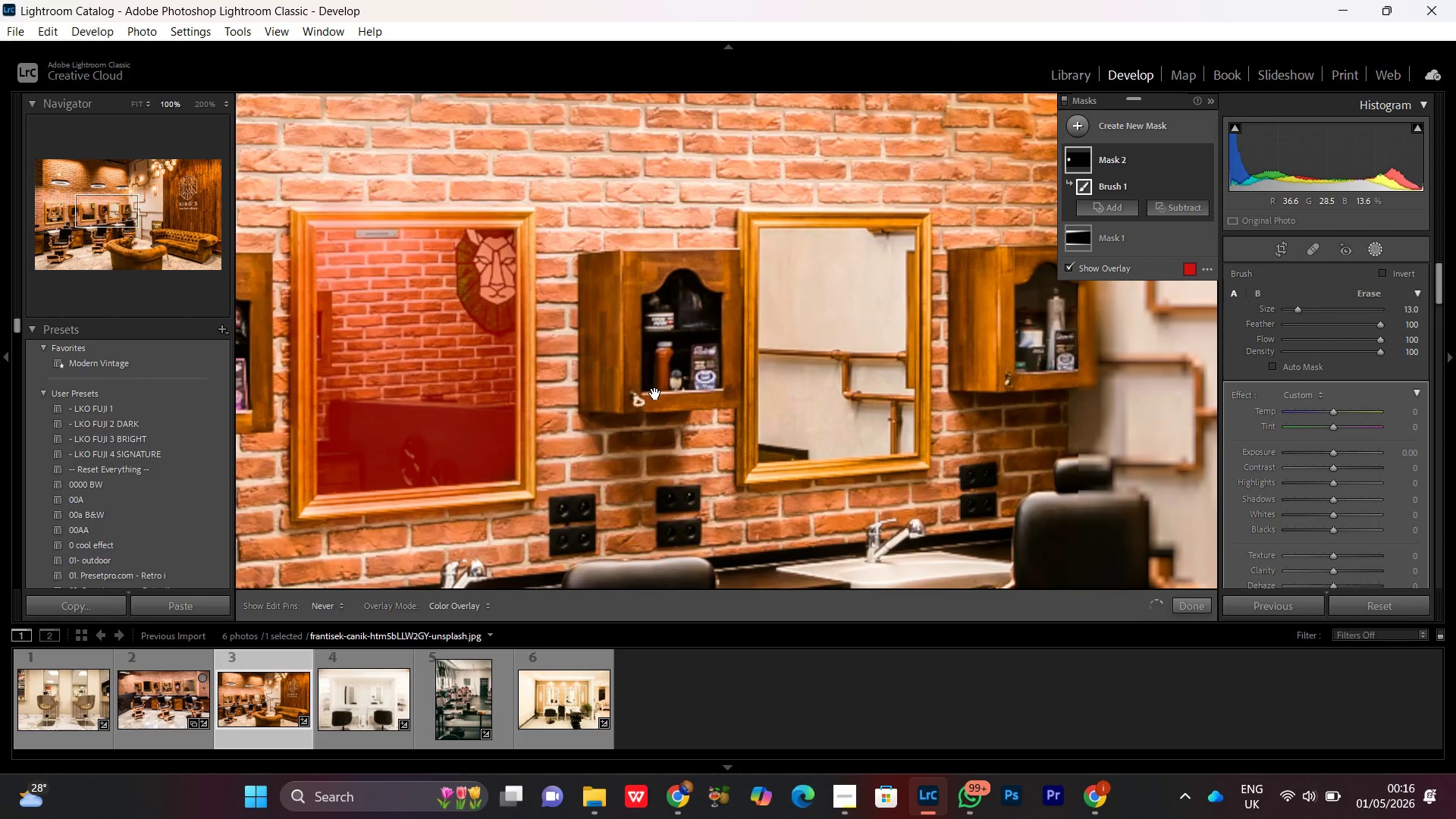 
left_click_drag(start_coordinate=[695, 388], to_coordinate=[634, 391])
 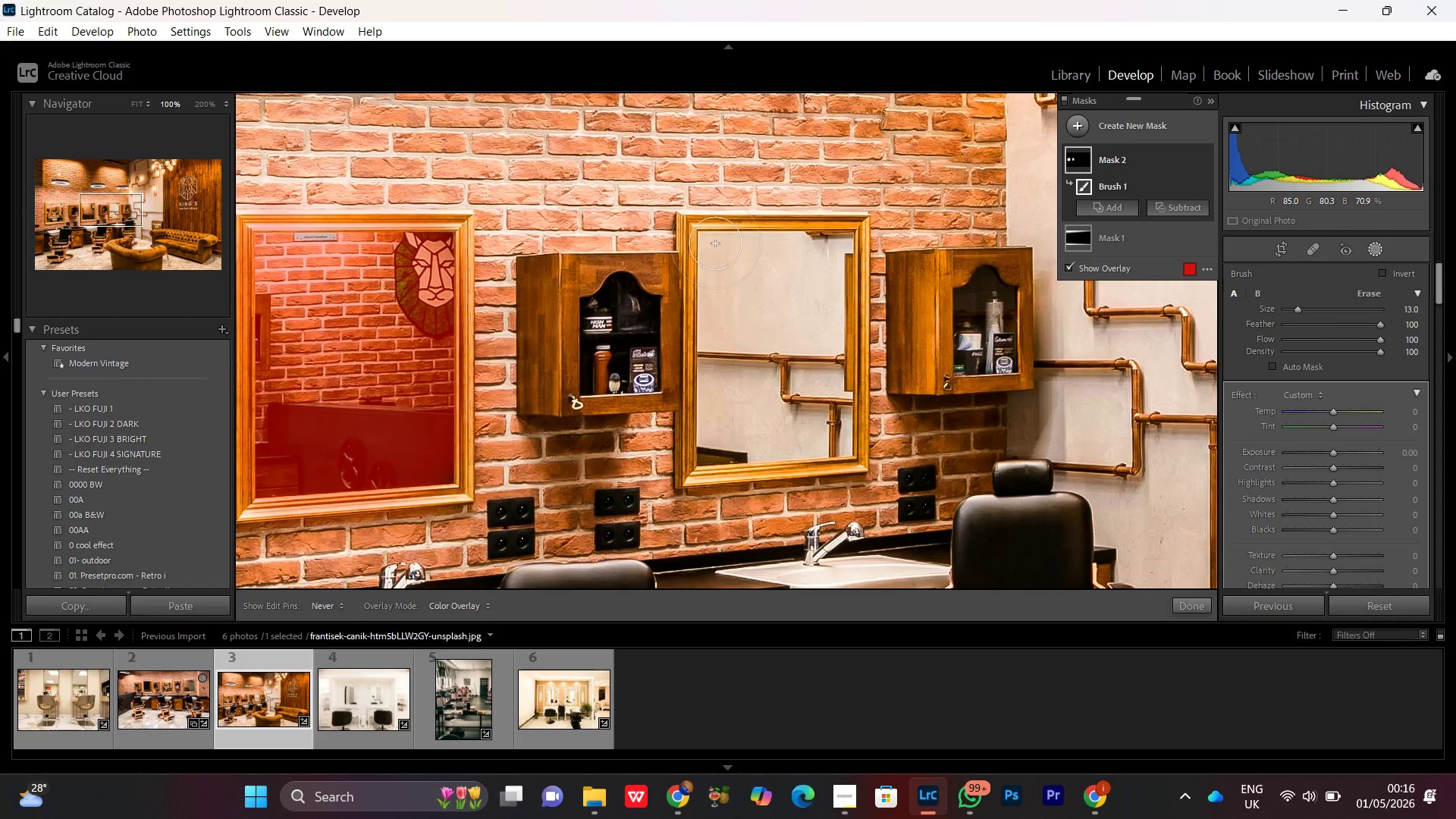 
left_click_drag(start_coordinate=[715, 243], to_coordinate=[740, 279])
 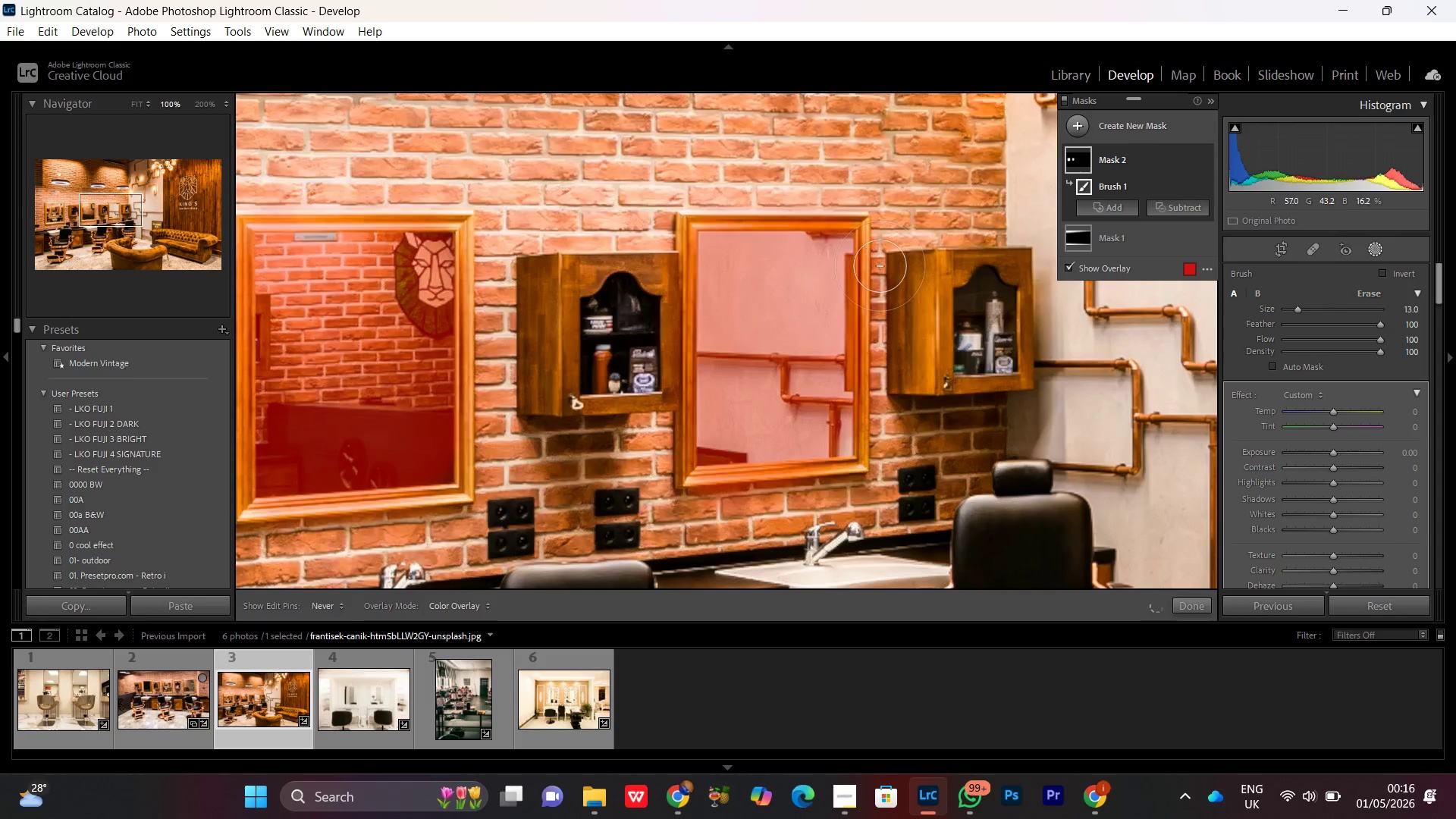 
key(Control+Minus)
 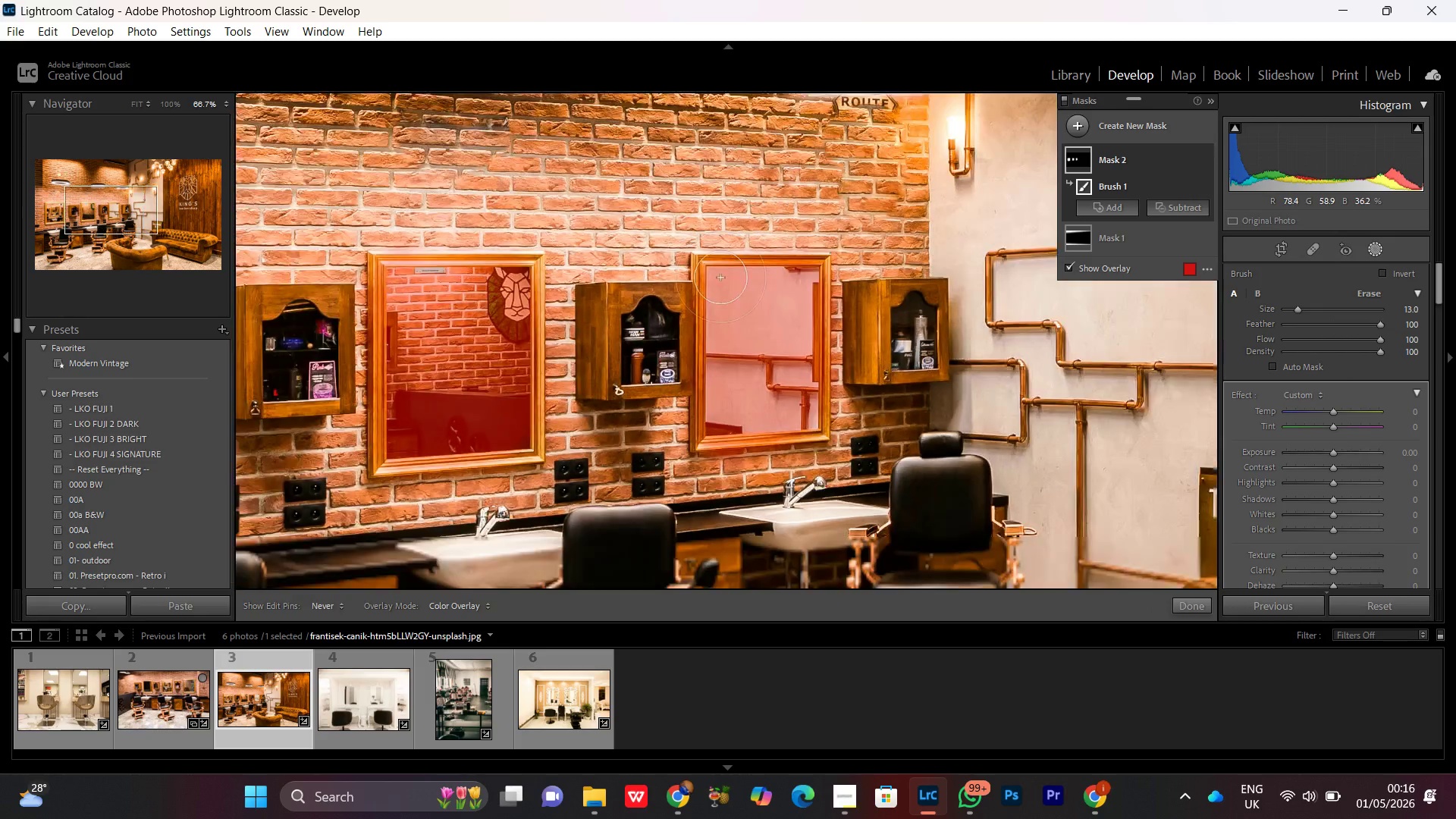 
key(Control+Minus)
 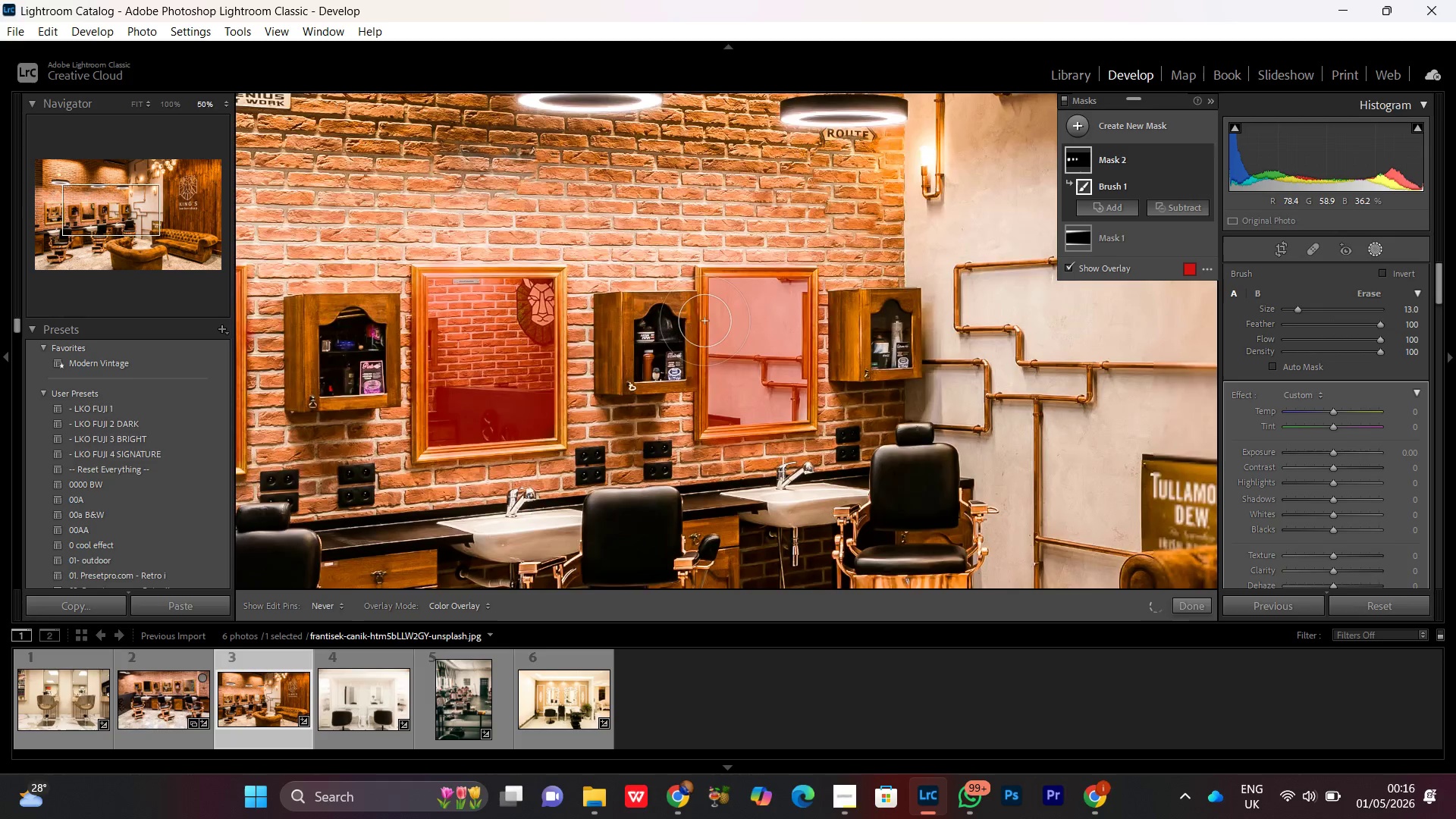 
key(Control+Minus)
 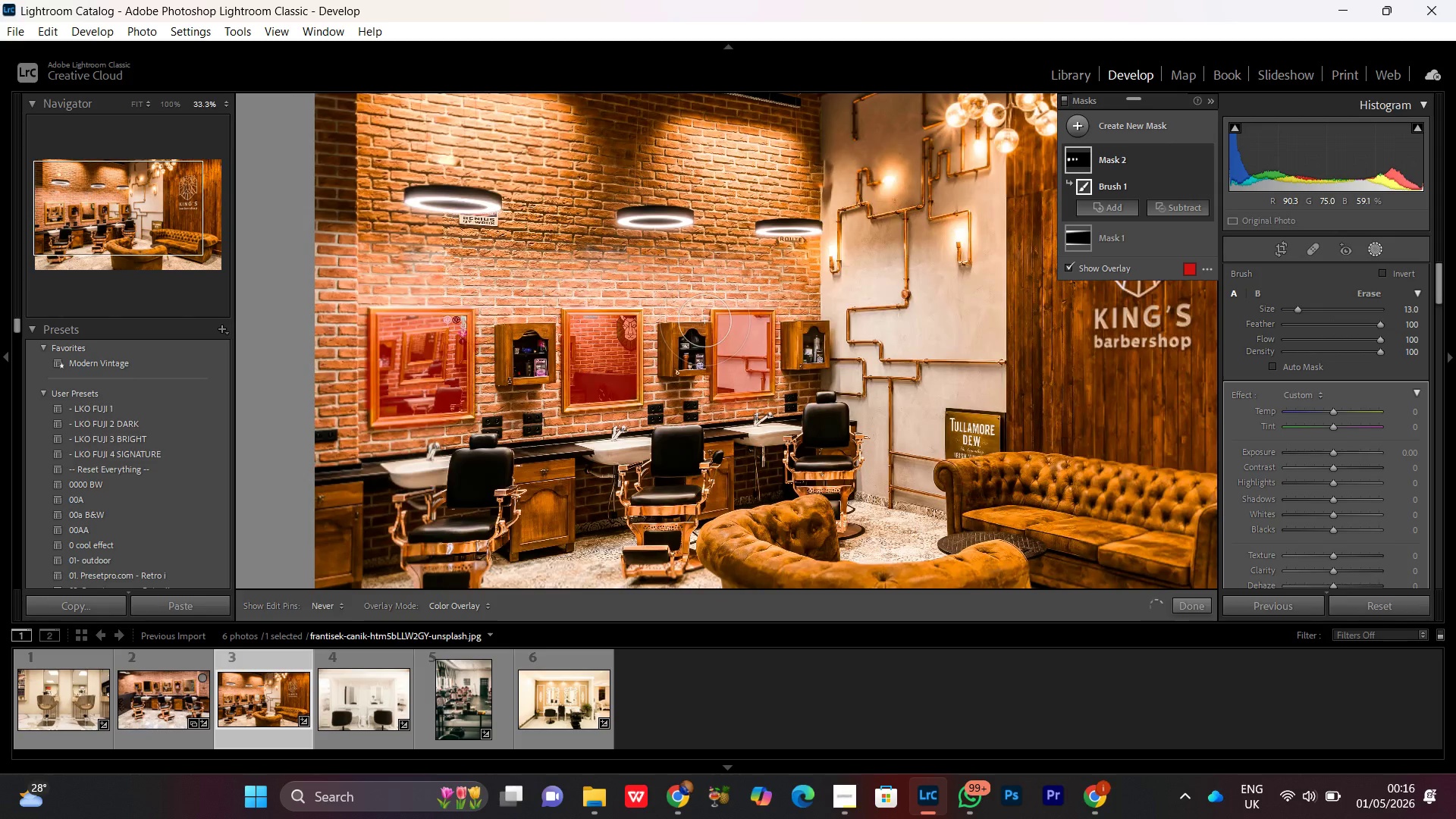 
key(Control+Minus)
 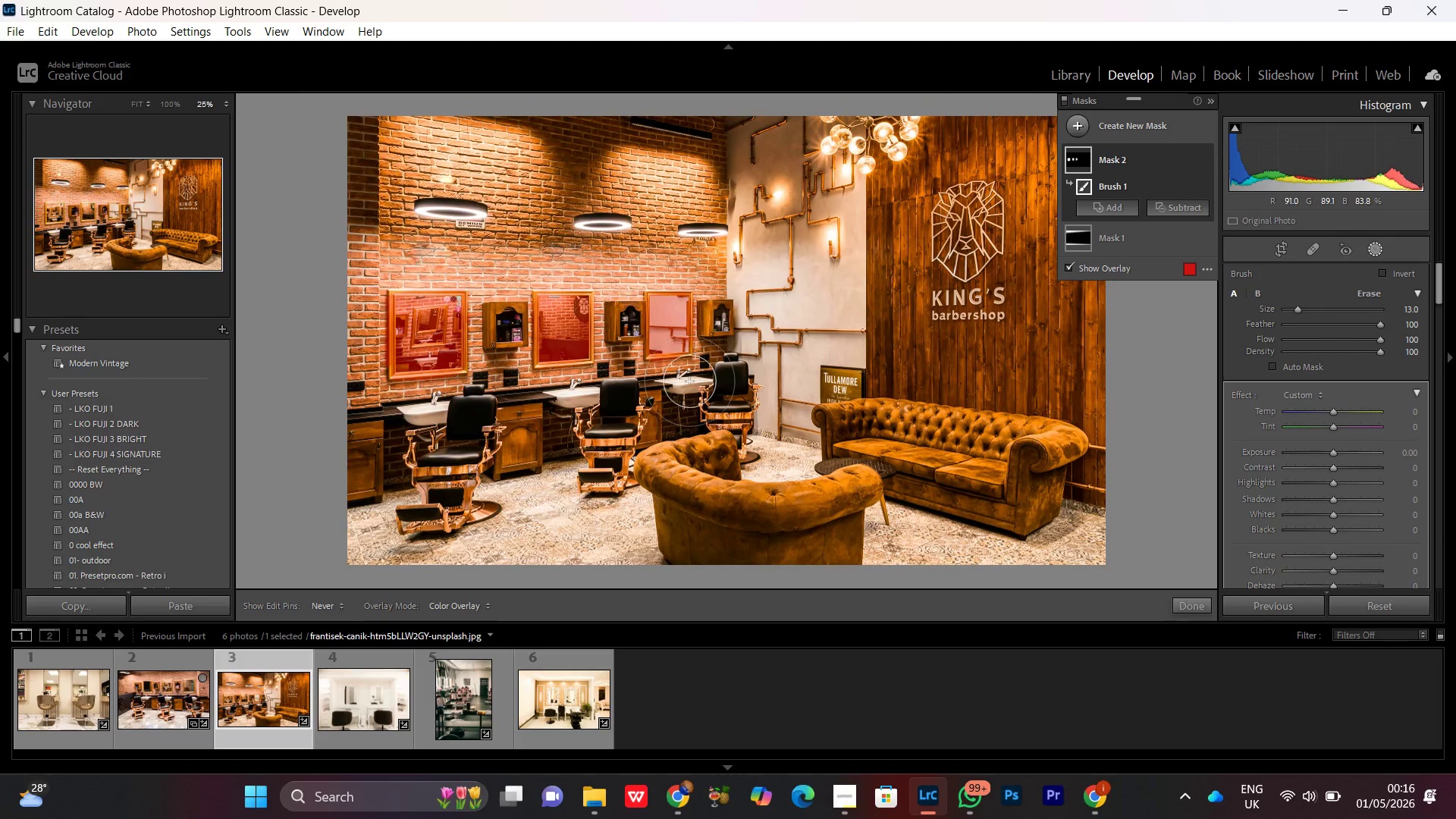 
key(Control+Equal)
 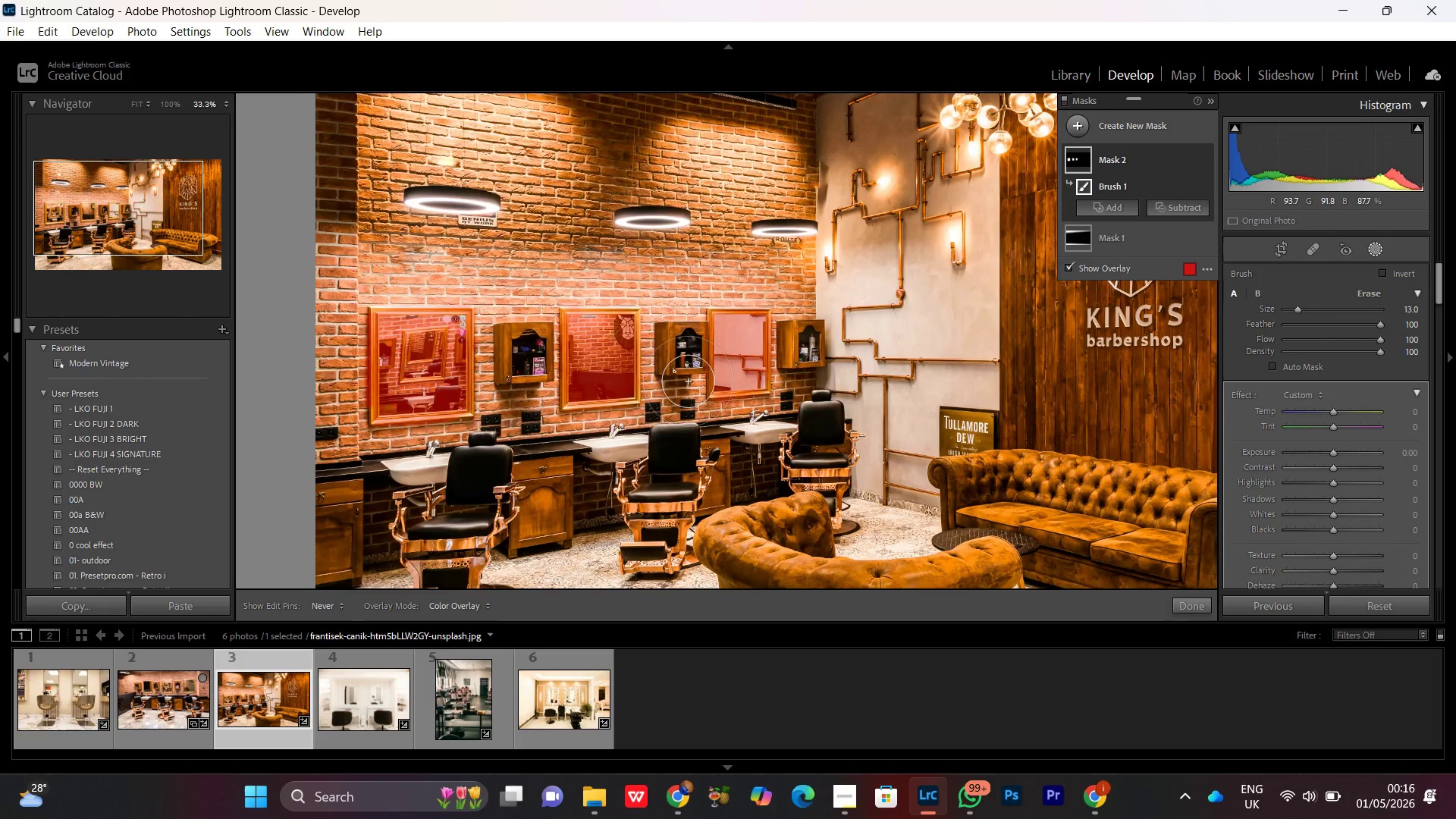 
key(Control+Equal)
 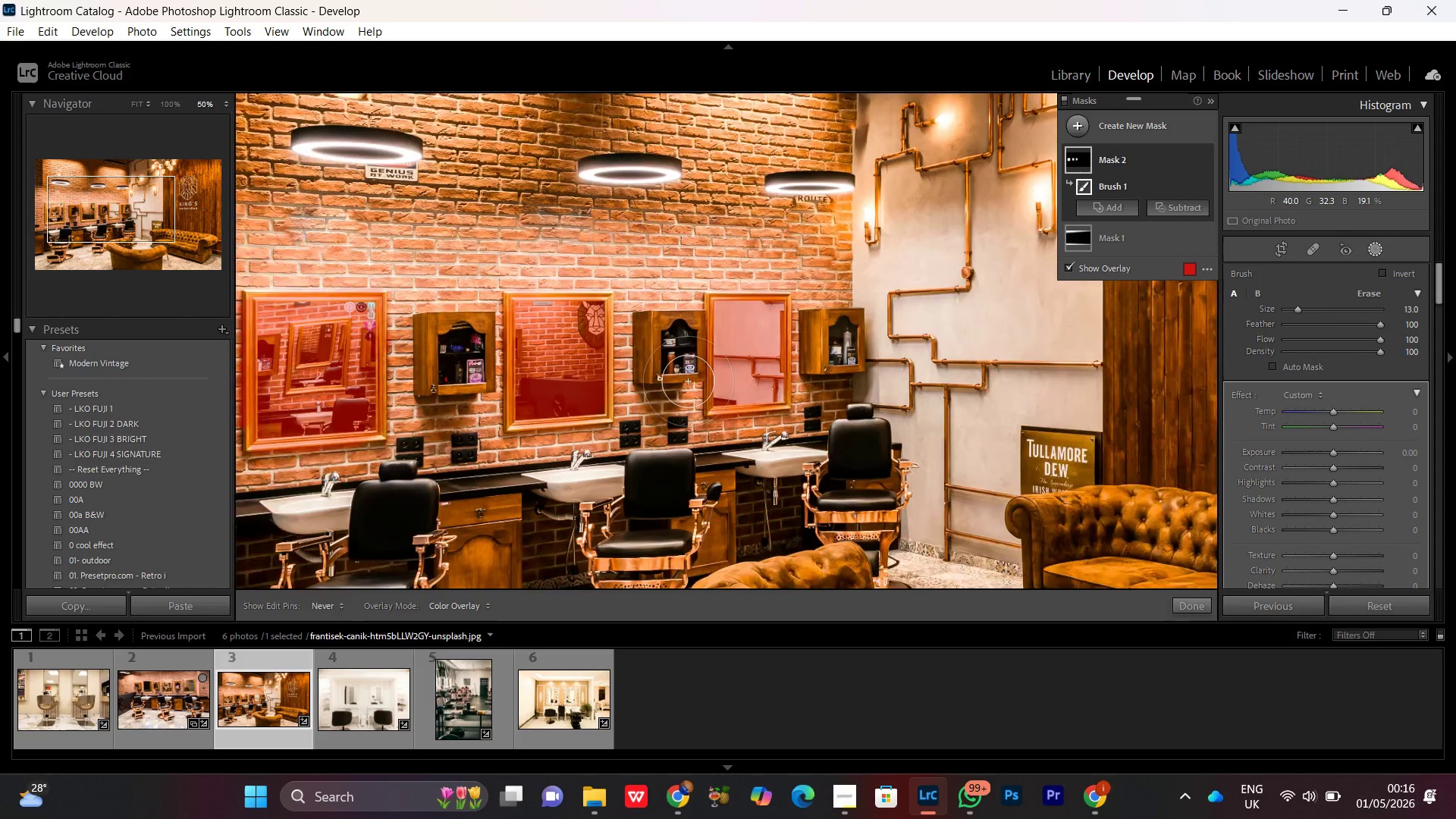 
key(Control+Equal)
 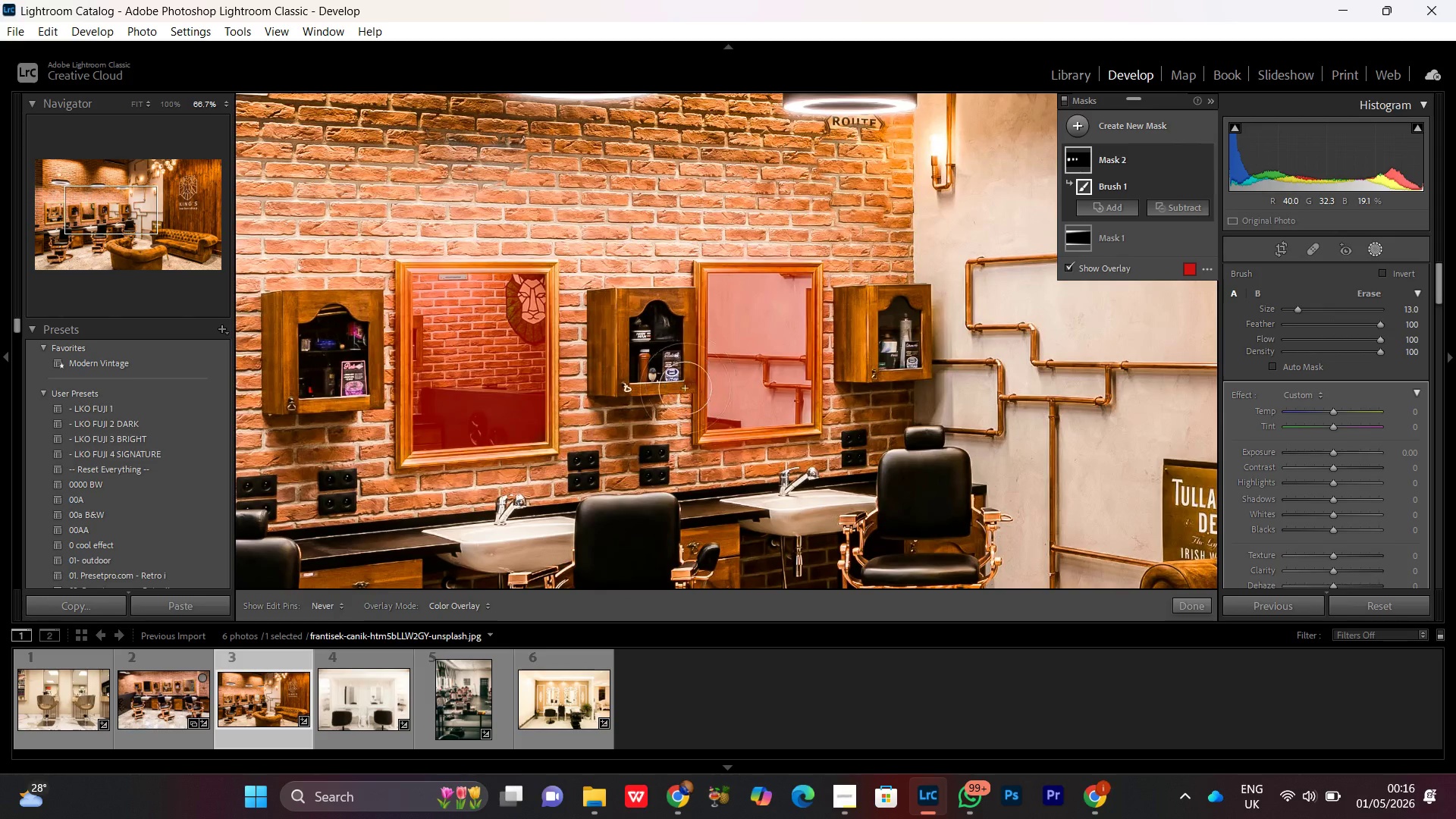 
hold_key(key=Space, duration=1.12)
 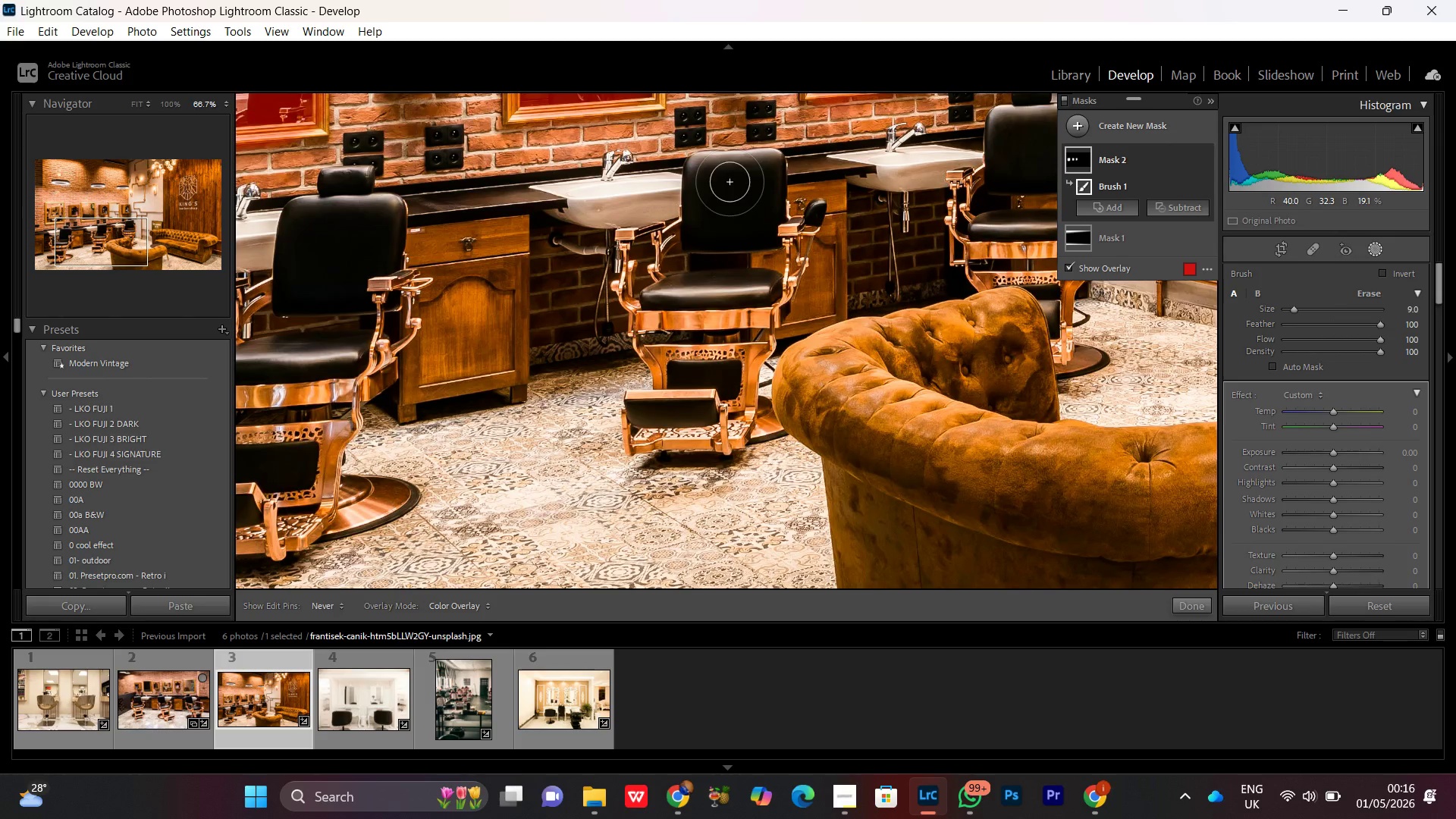 
left_click_drag(start_coordinate=[535, 494], to_coordinate=[642, 150])
 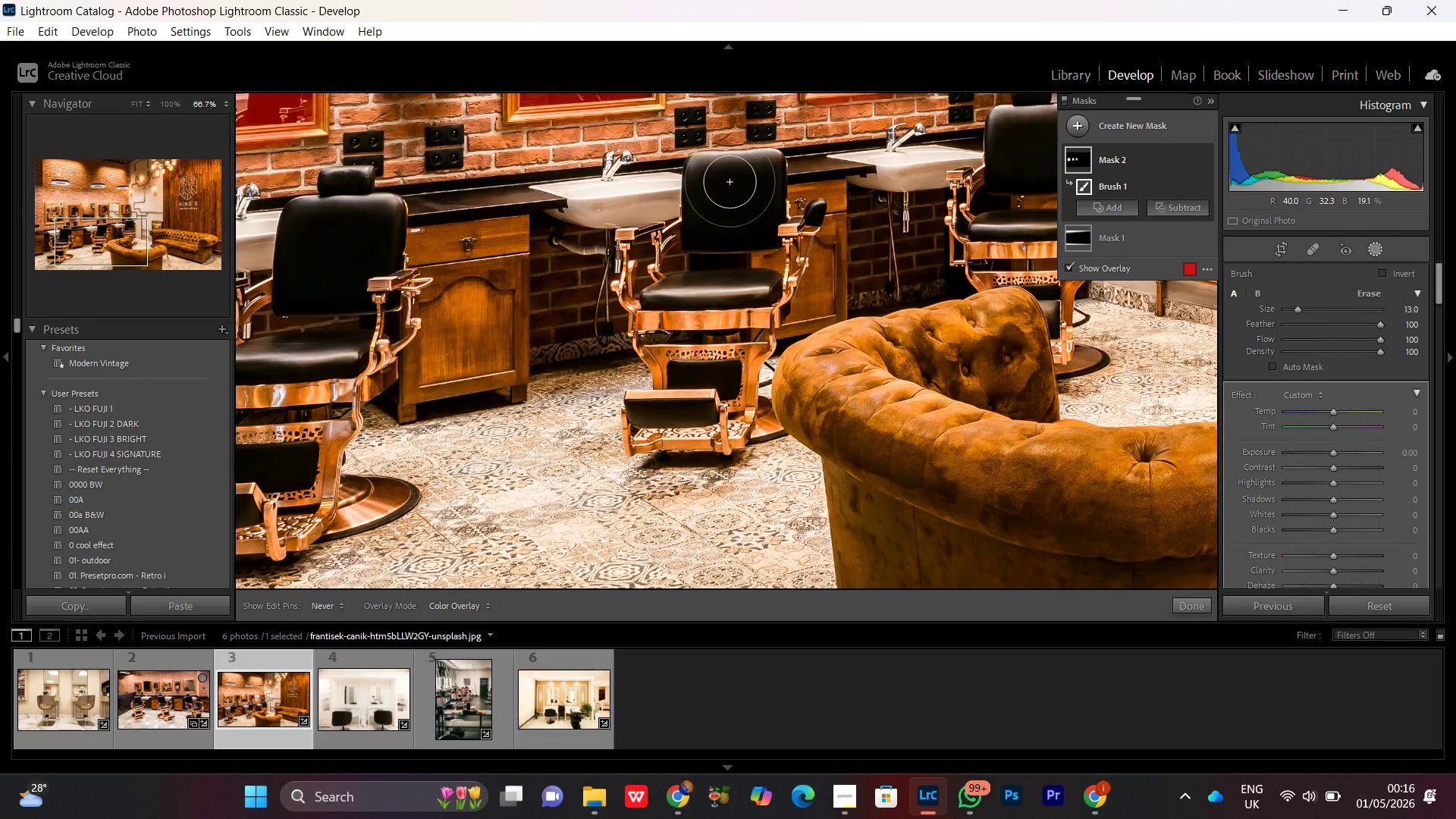 
scroll: coordinate [743, 174], scroll_direction: down, amount: 6.0
 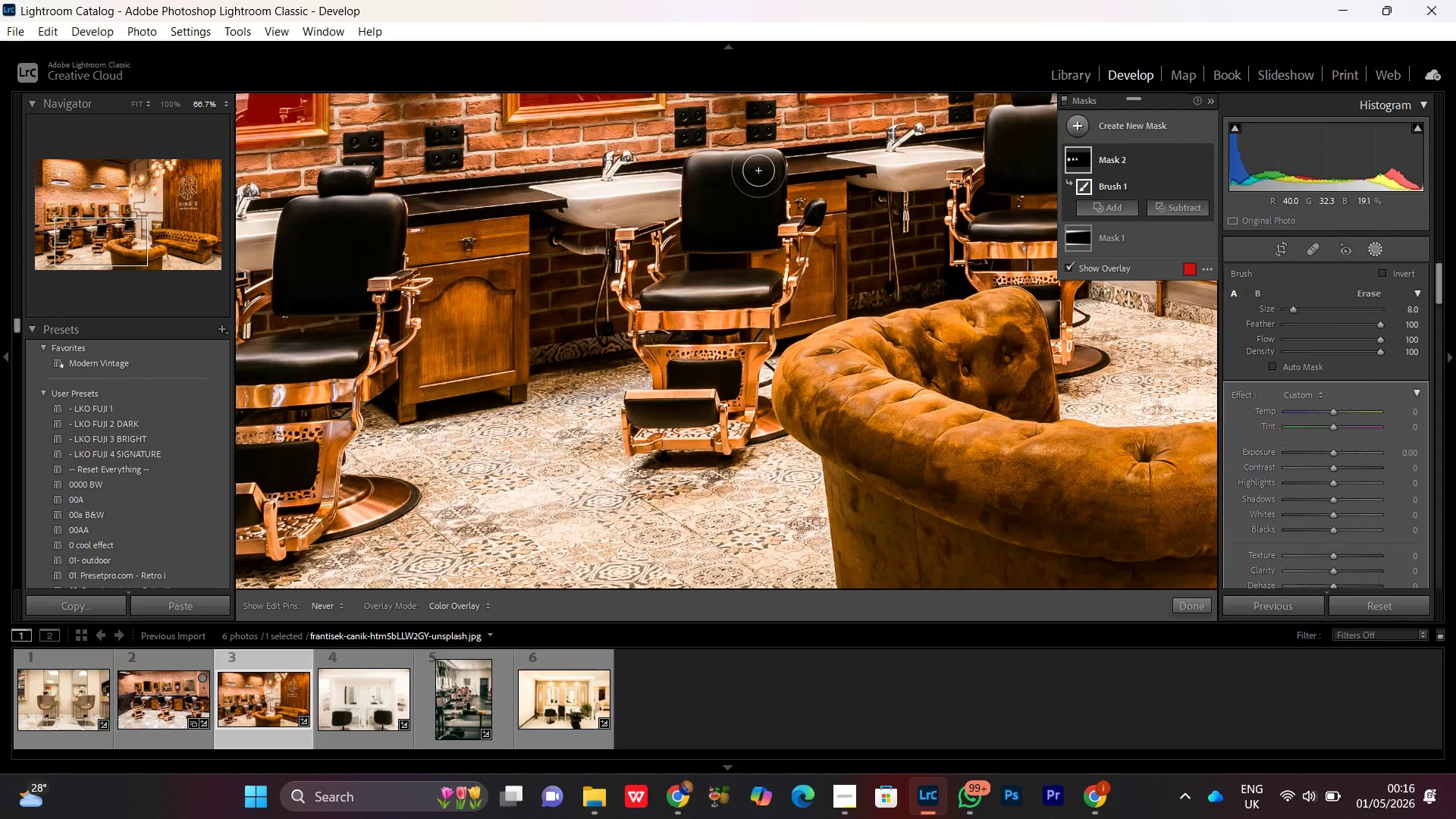 
left_click_drag(start_coordinate=[758, 171], to_coordinate=[755, 290])
 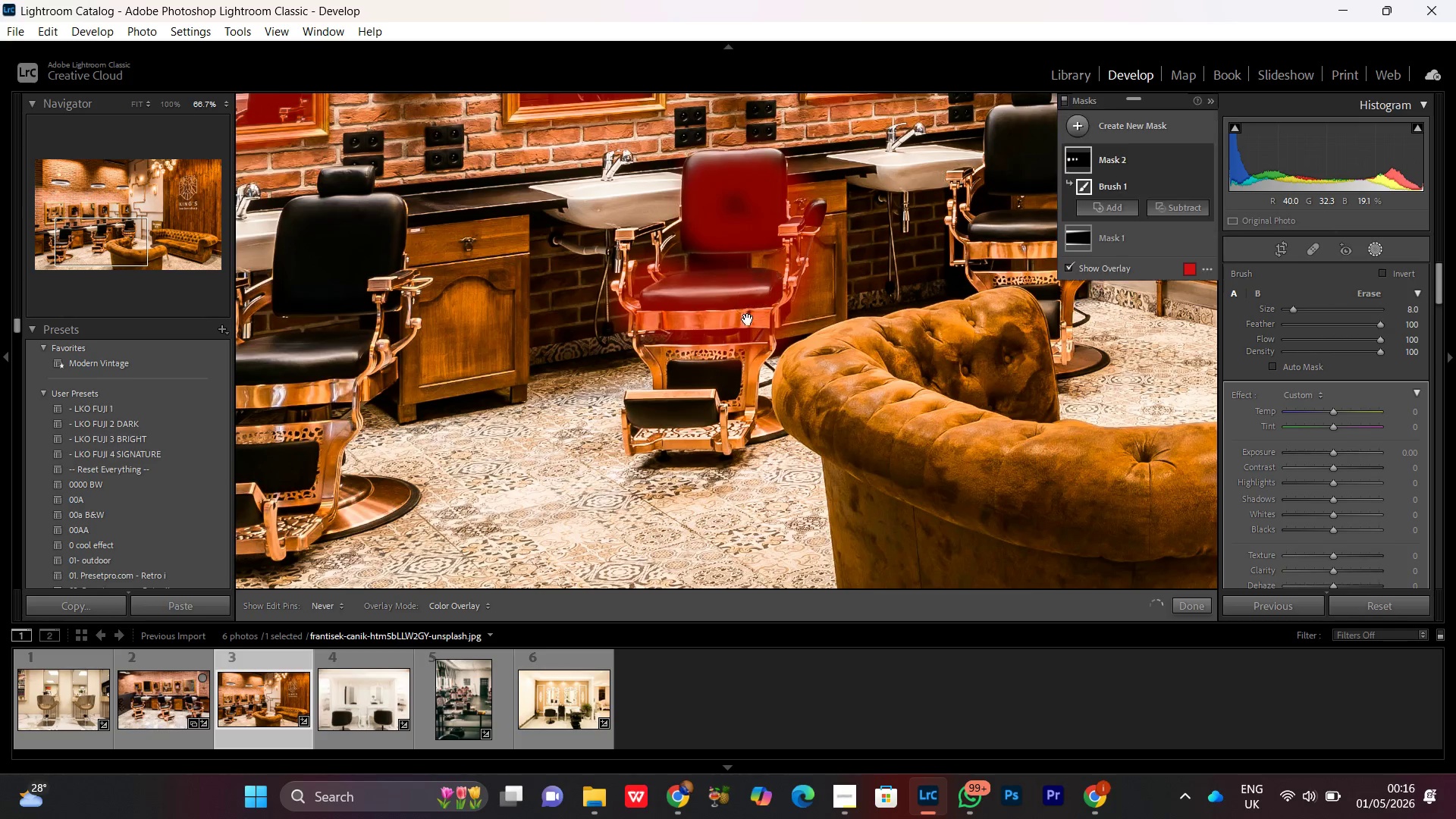 
hold_key(key=Space, duration=0.86)
 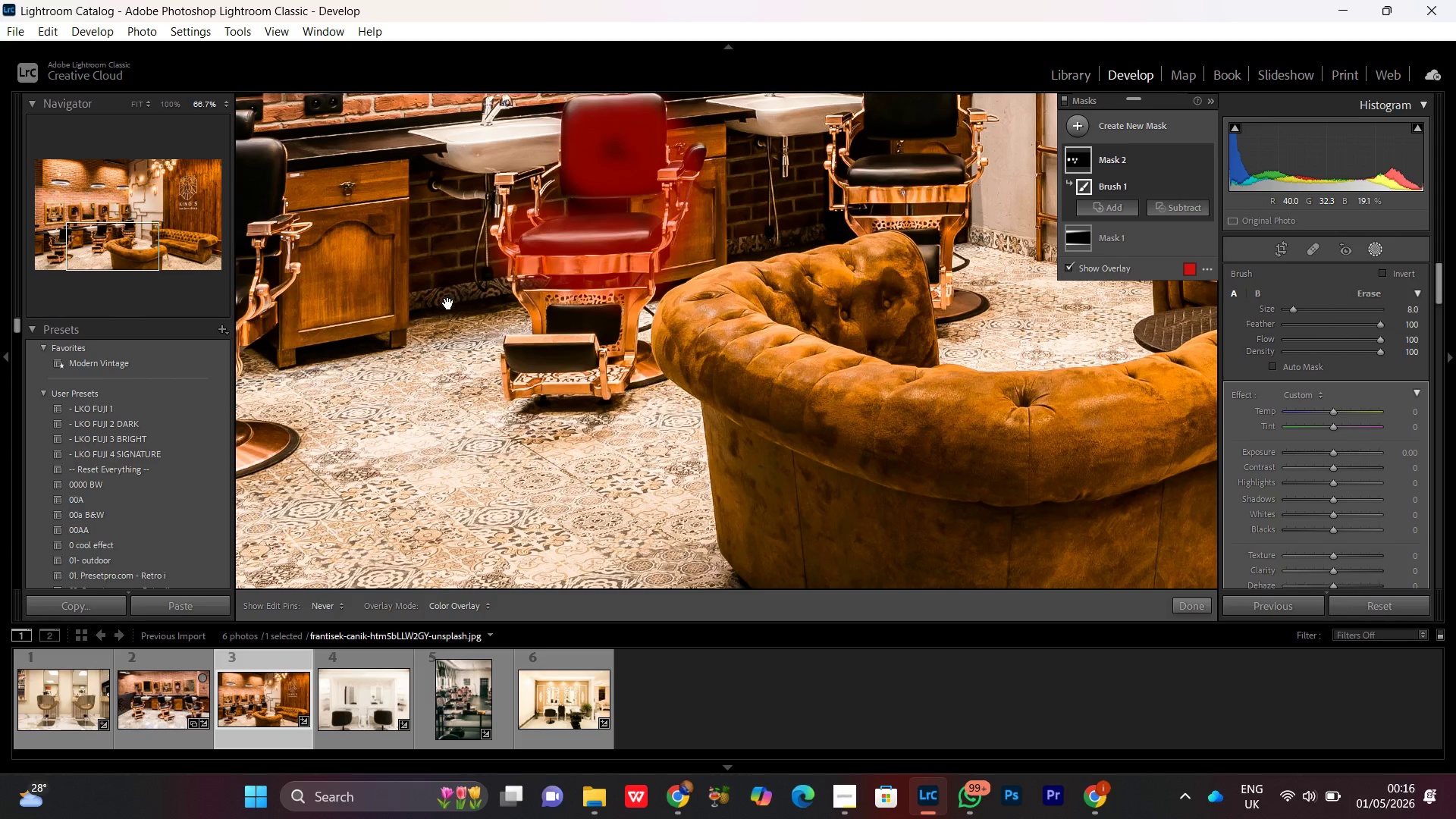 
left_click_drag(start_coordinate=[723, 333], to_coordinate=[817, 275])
 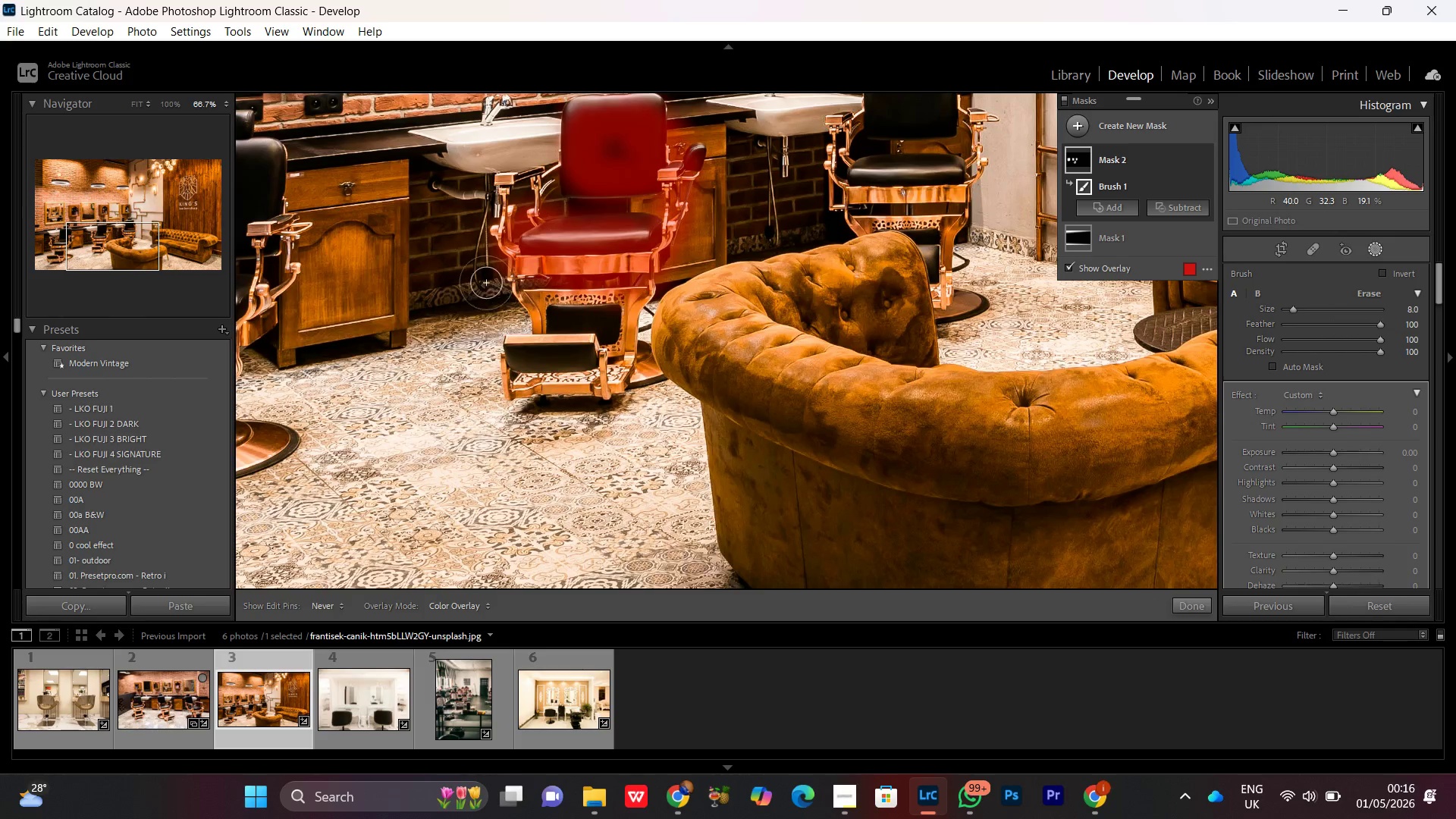 
hold_key(key=Space, duration=1.01)
 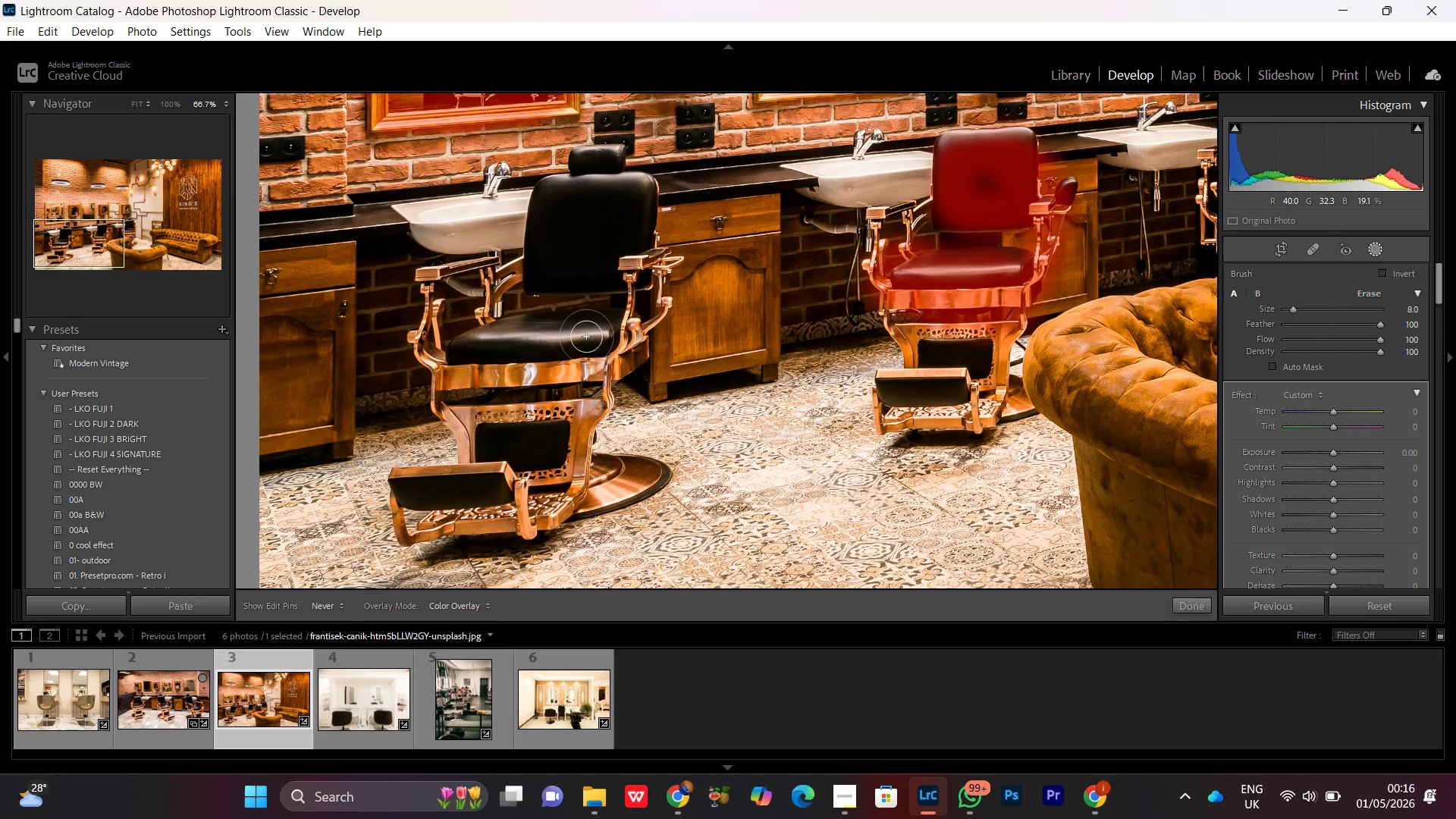 
left_click_drag(start_coordinate=[449, 301], to_coordinate=[692, 328])
 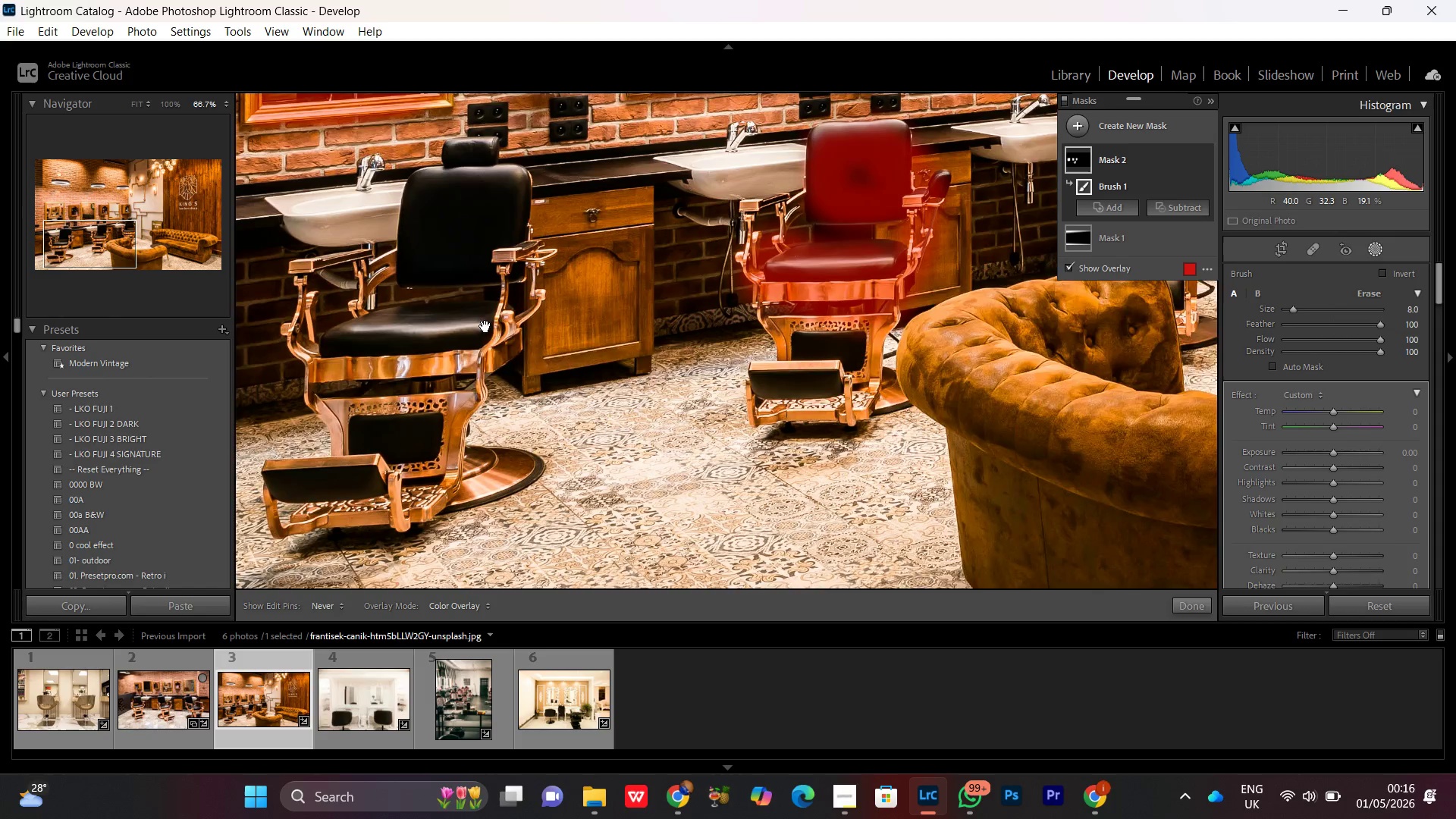 
left_click_drag(start_coordinate=[485, 326], to_coordinate=[612, 334])
 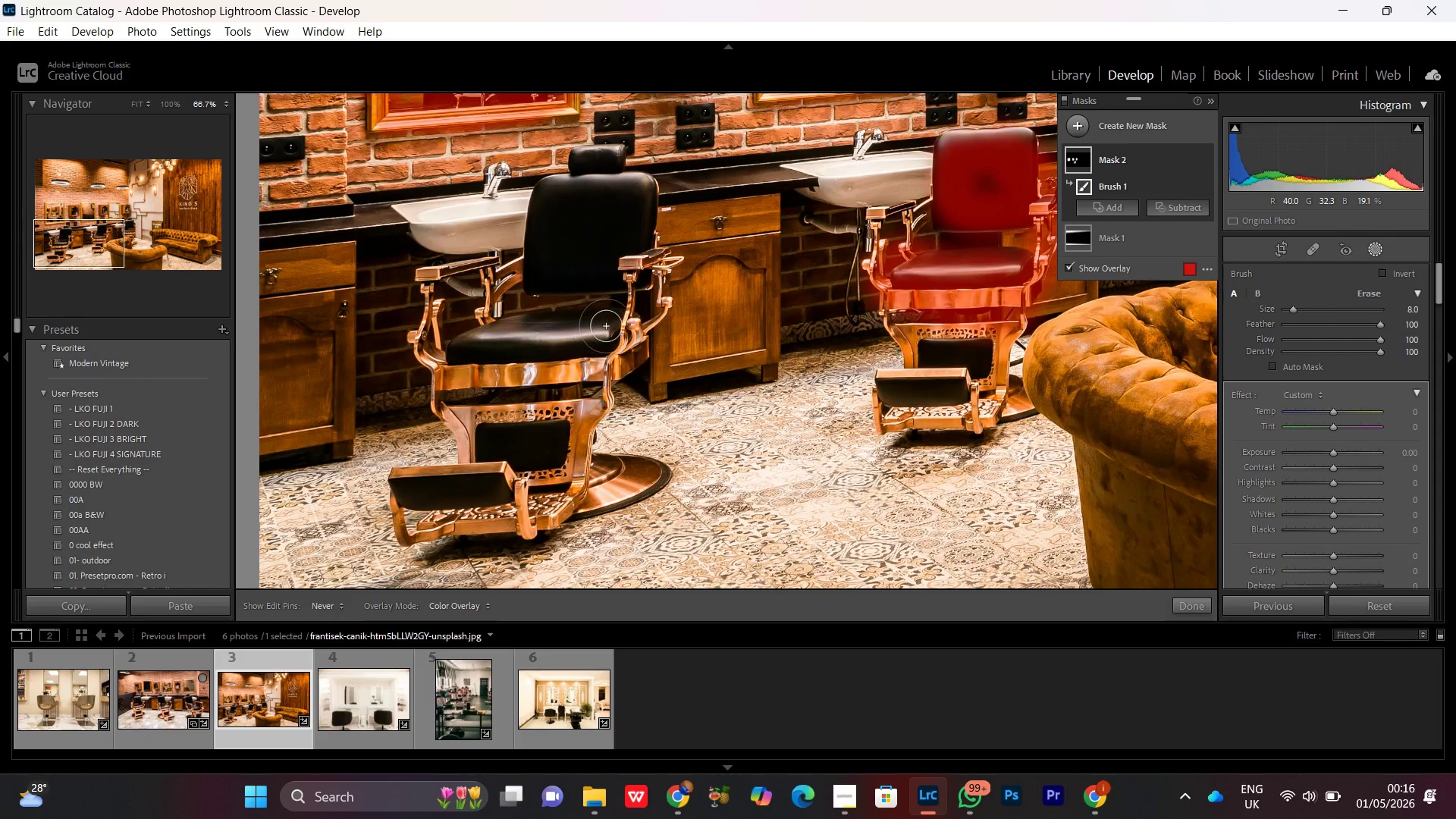 
left_click_drag(start_coordinate=[610, 324], to_coordinate=[610, 337])
 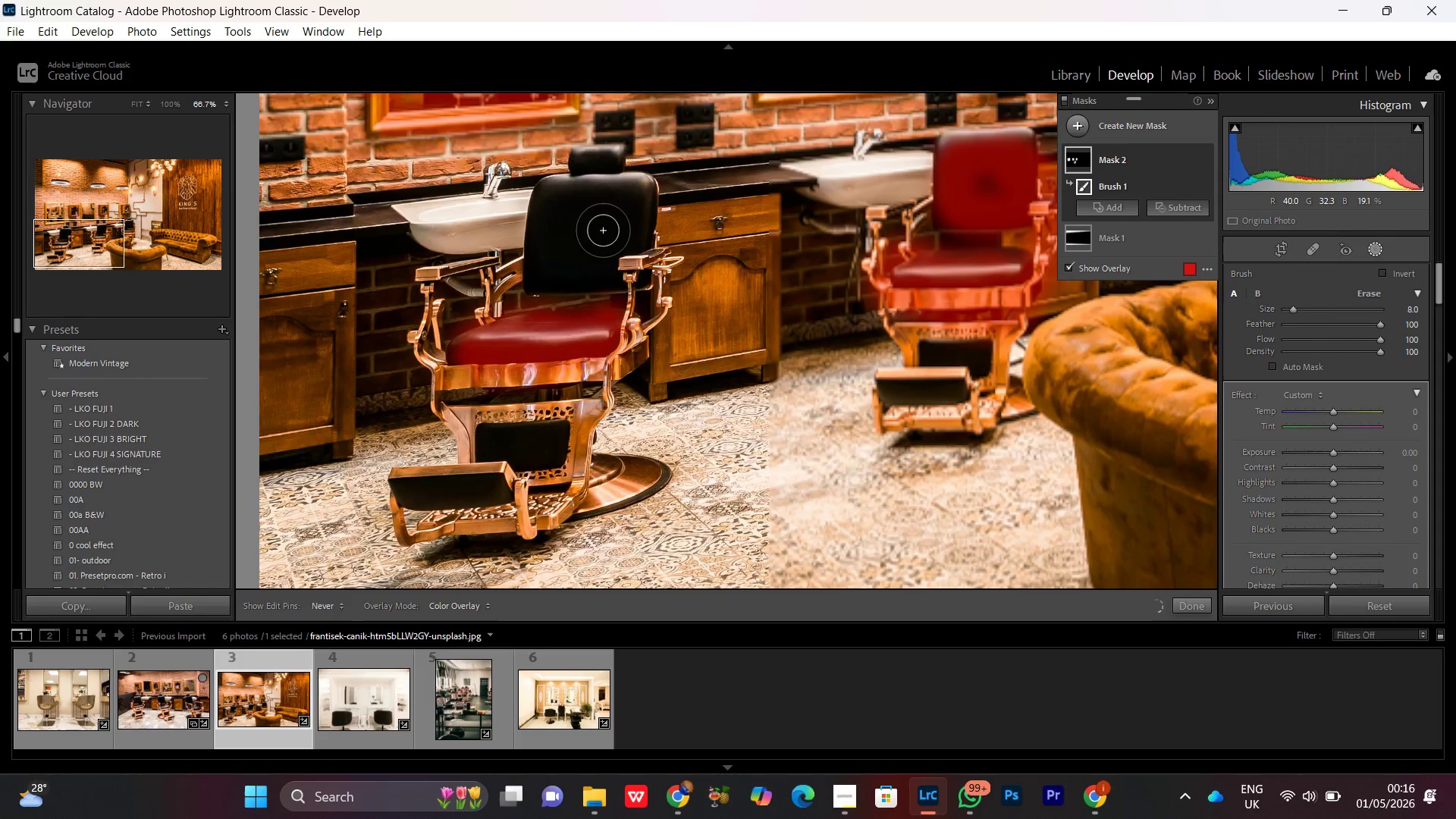 
hold_key(key=Space, duration=0.39)
 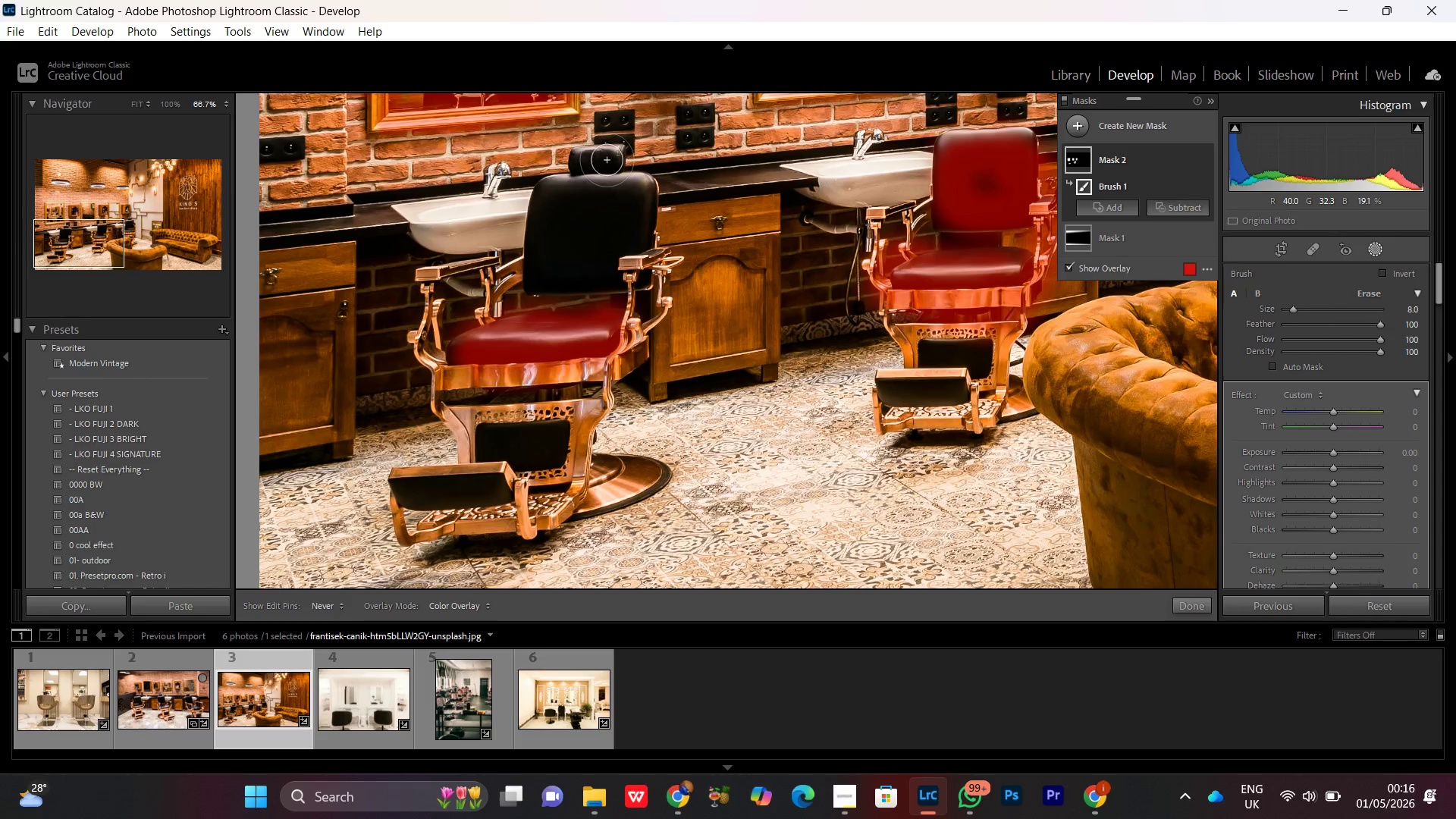 
left_click_drag(start_coordinate=[607, 160], to_coordinate=[538, 275])
 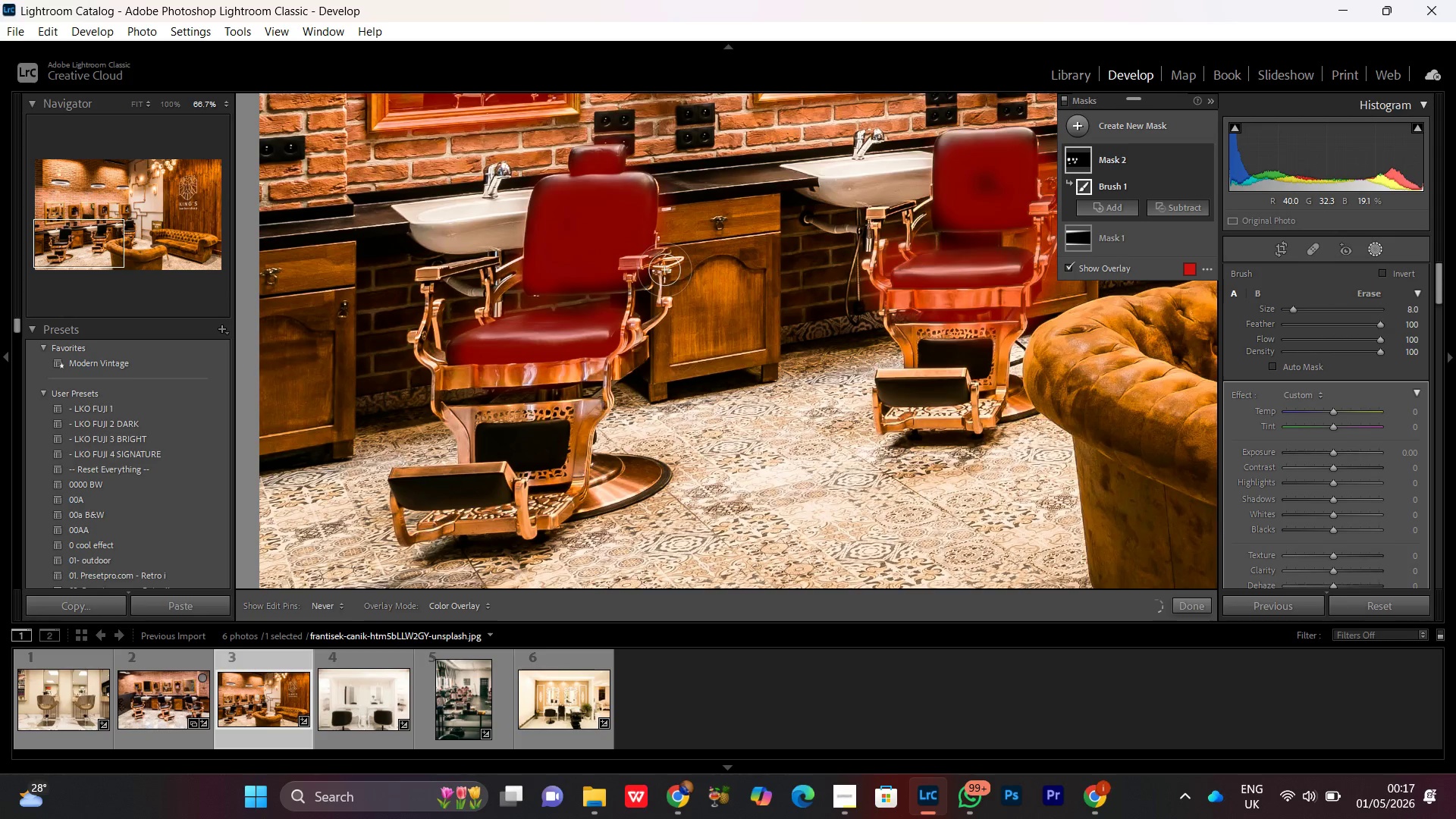 
hold_key(key=Space, duration=1.01)
 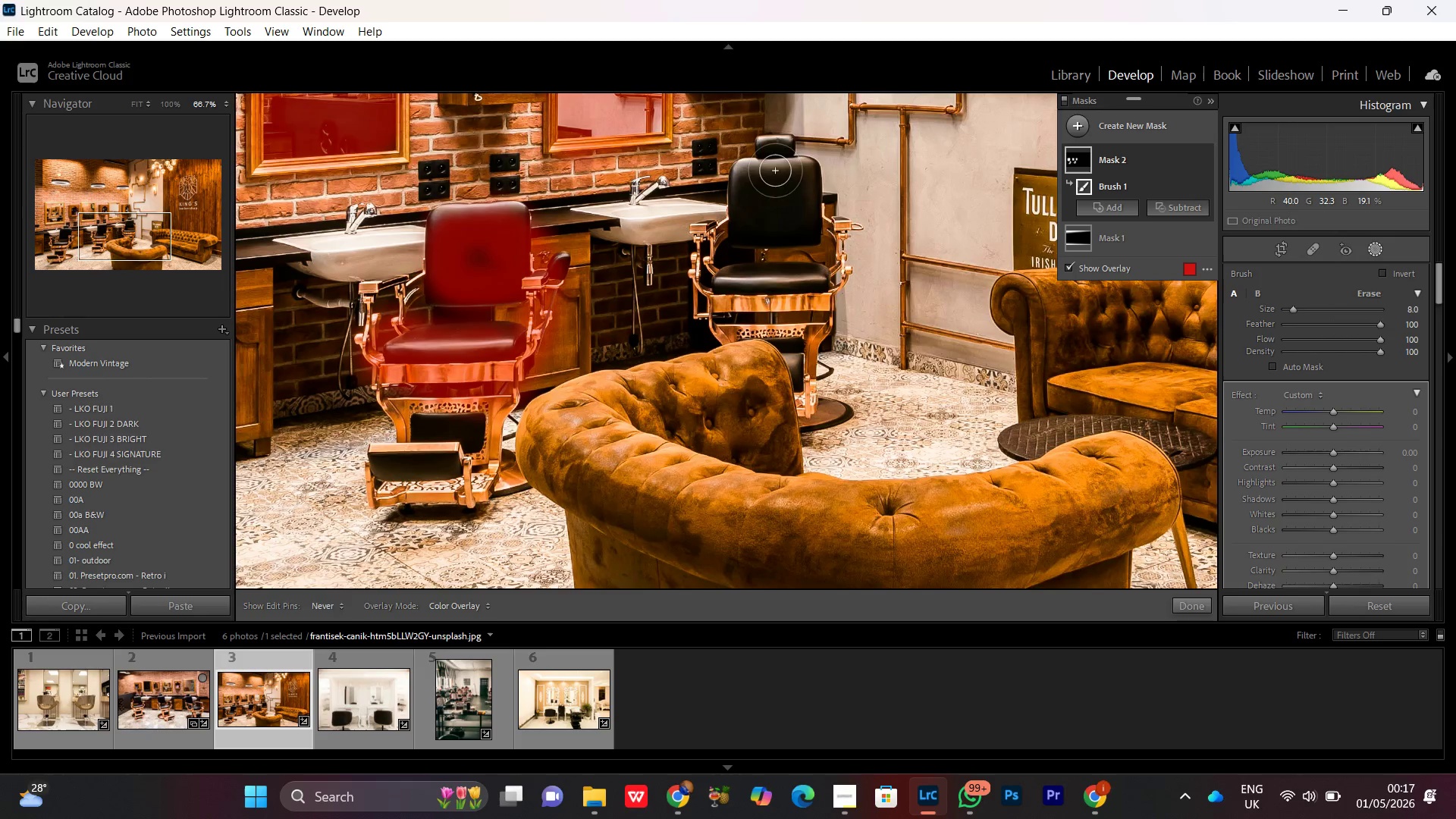 
left_click_drag(start_coordinate=[698, 260], to_coordinate=[449, 303])
 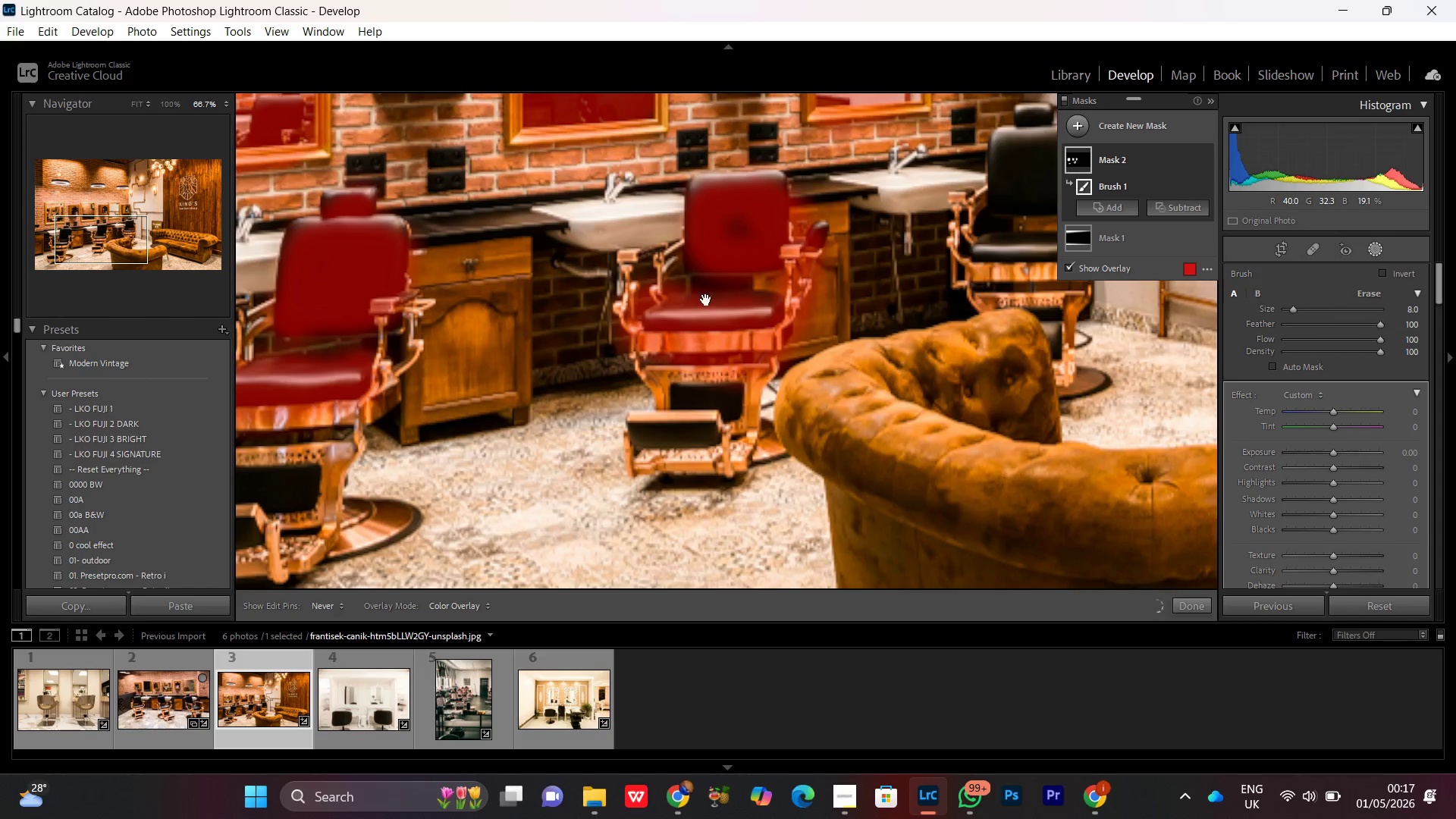 
left_click_drag(start_coordinate=[748, 292], to_coordinate=[489, 323])
 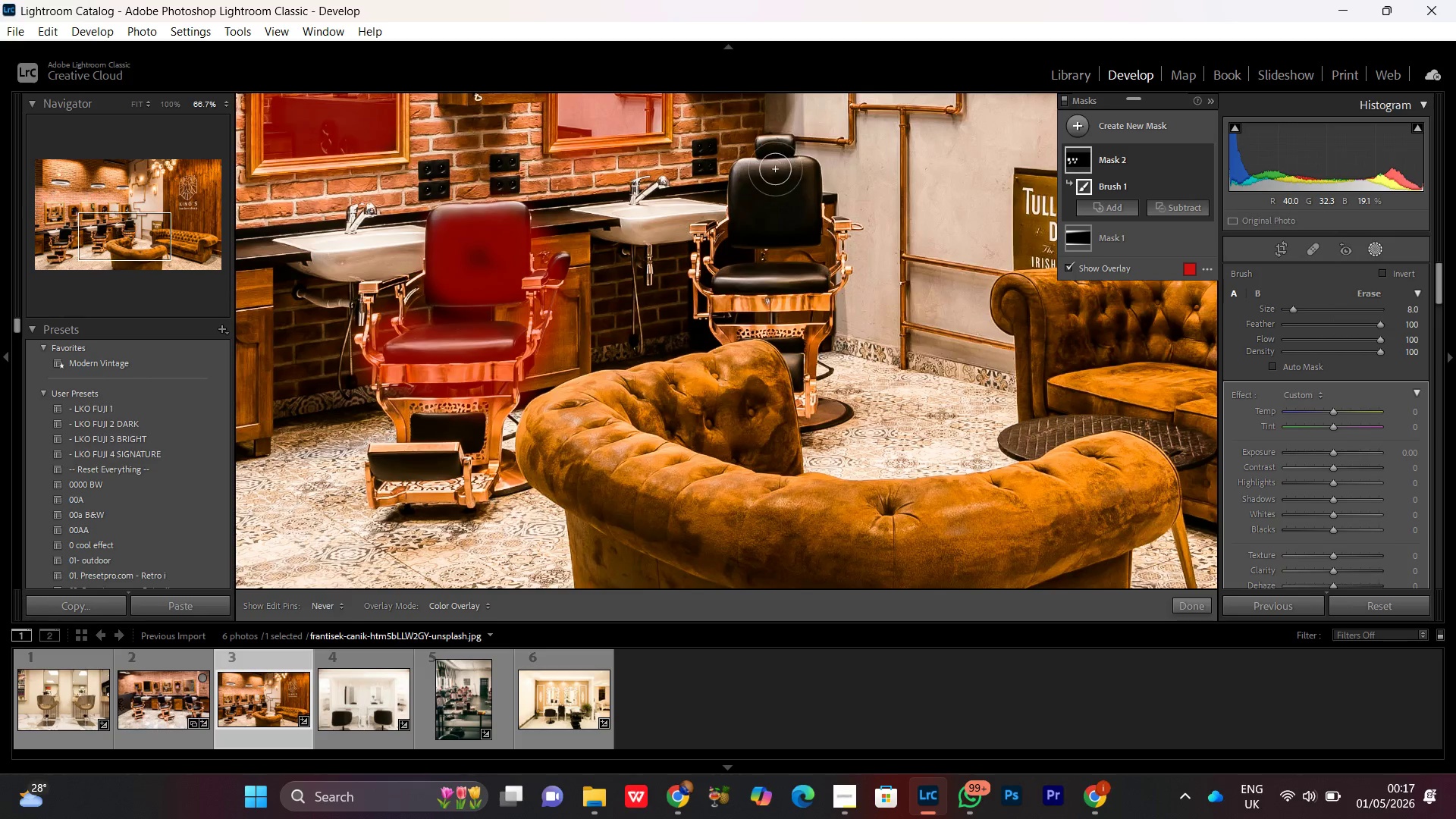 
left_click_drag(start_coordinate=[791, 168], to_coordinate=[762, 196])
 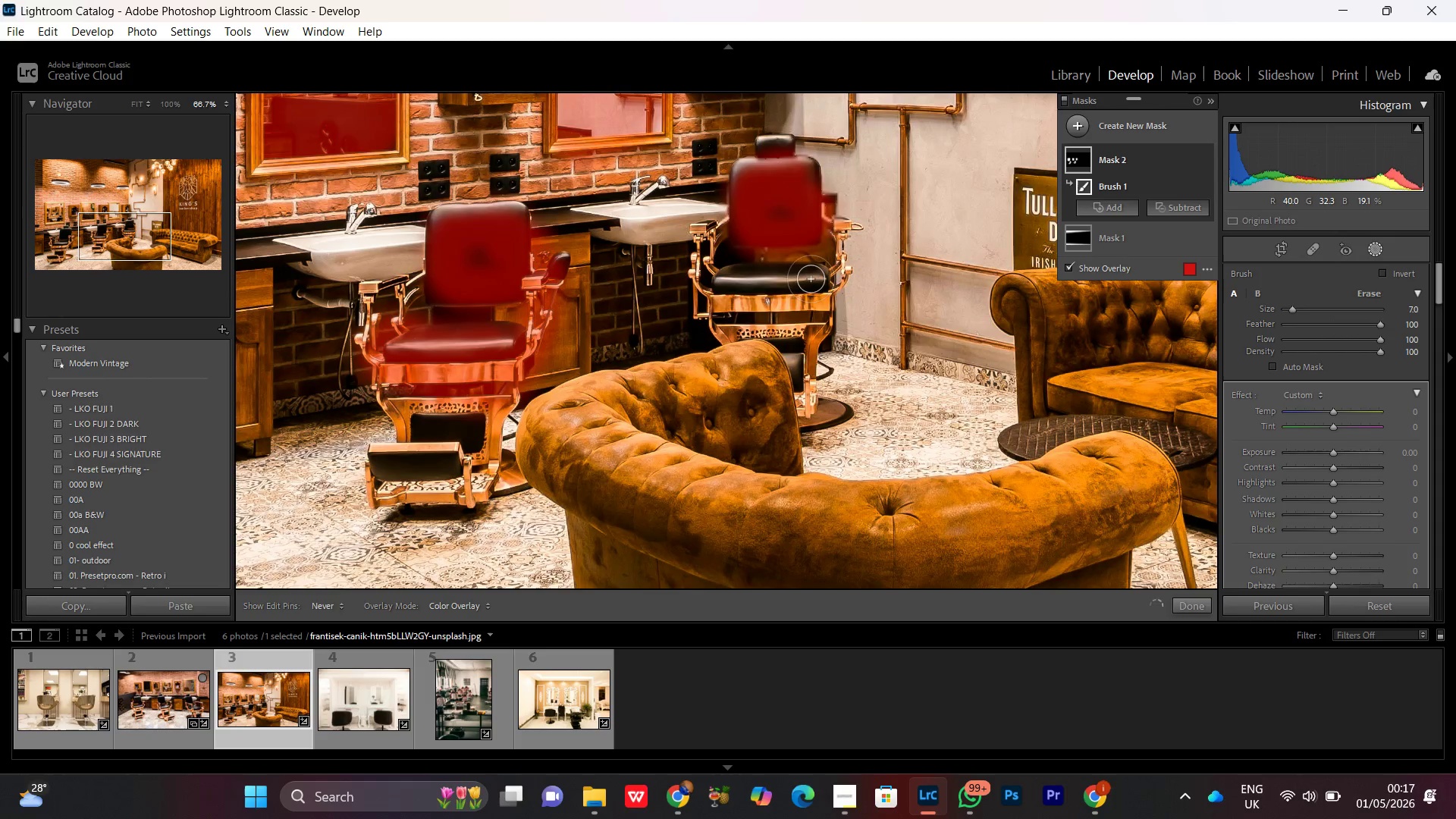 
scroll: coordinate [782, 171], scroll_direction: down, amount: 3.0
 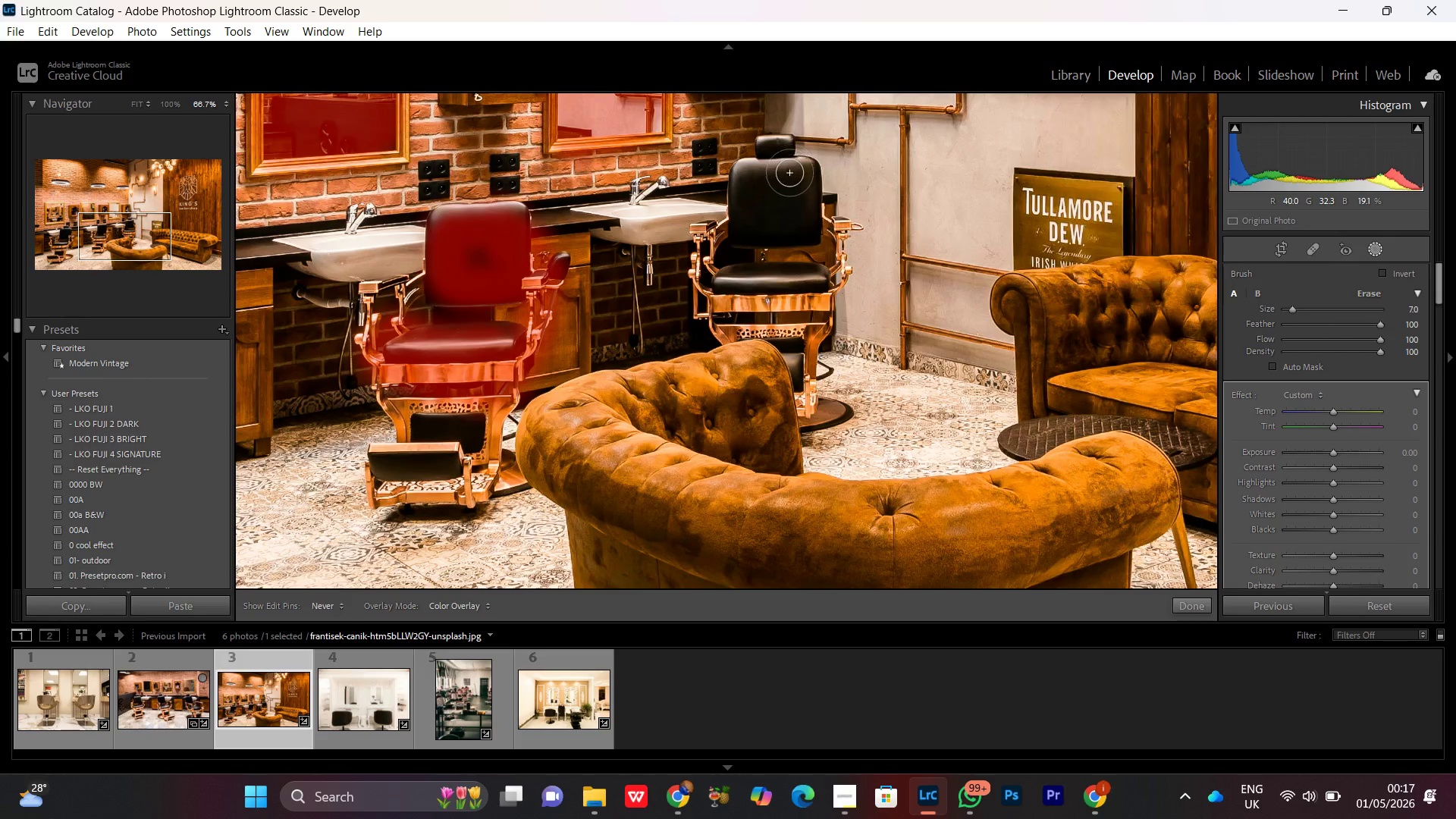 
left_click_drag(start_coordinate=[811, 279], to_coordinate=[823, 288])
 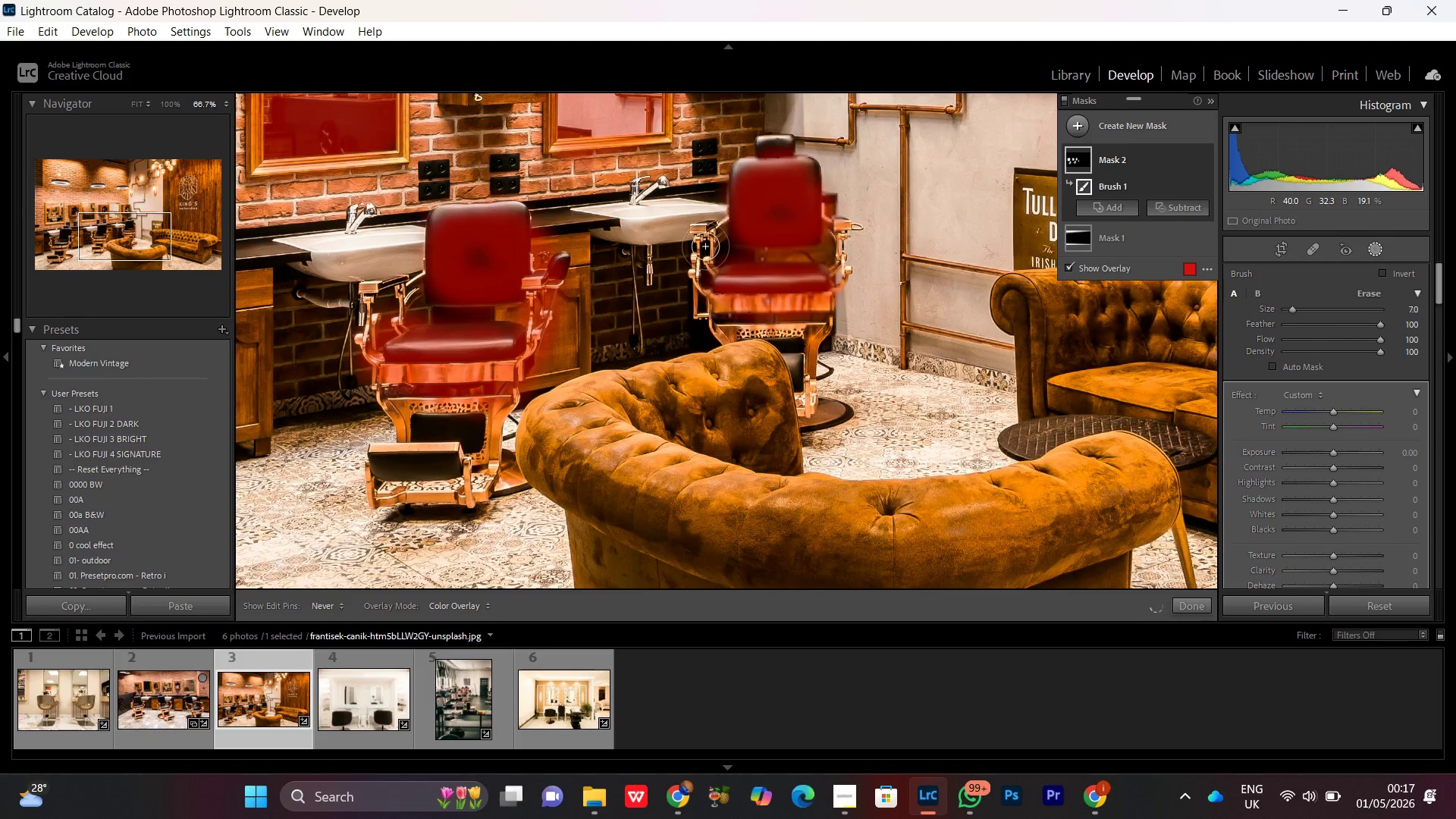 
left_click_drag(start_coordinate=[705, 246], to_coordinate=[725, 226])
 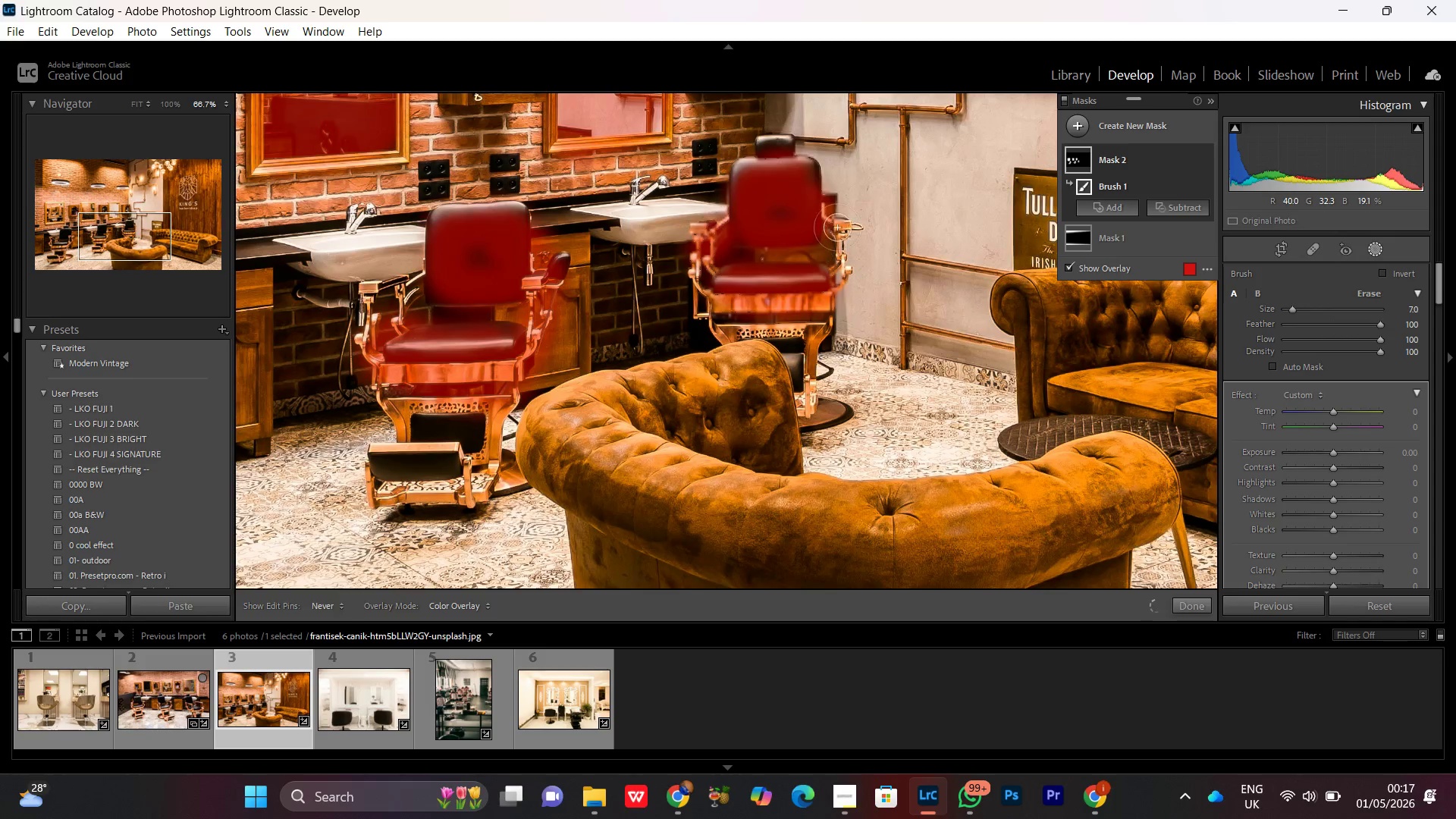 
left_click([839, 226])
 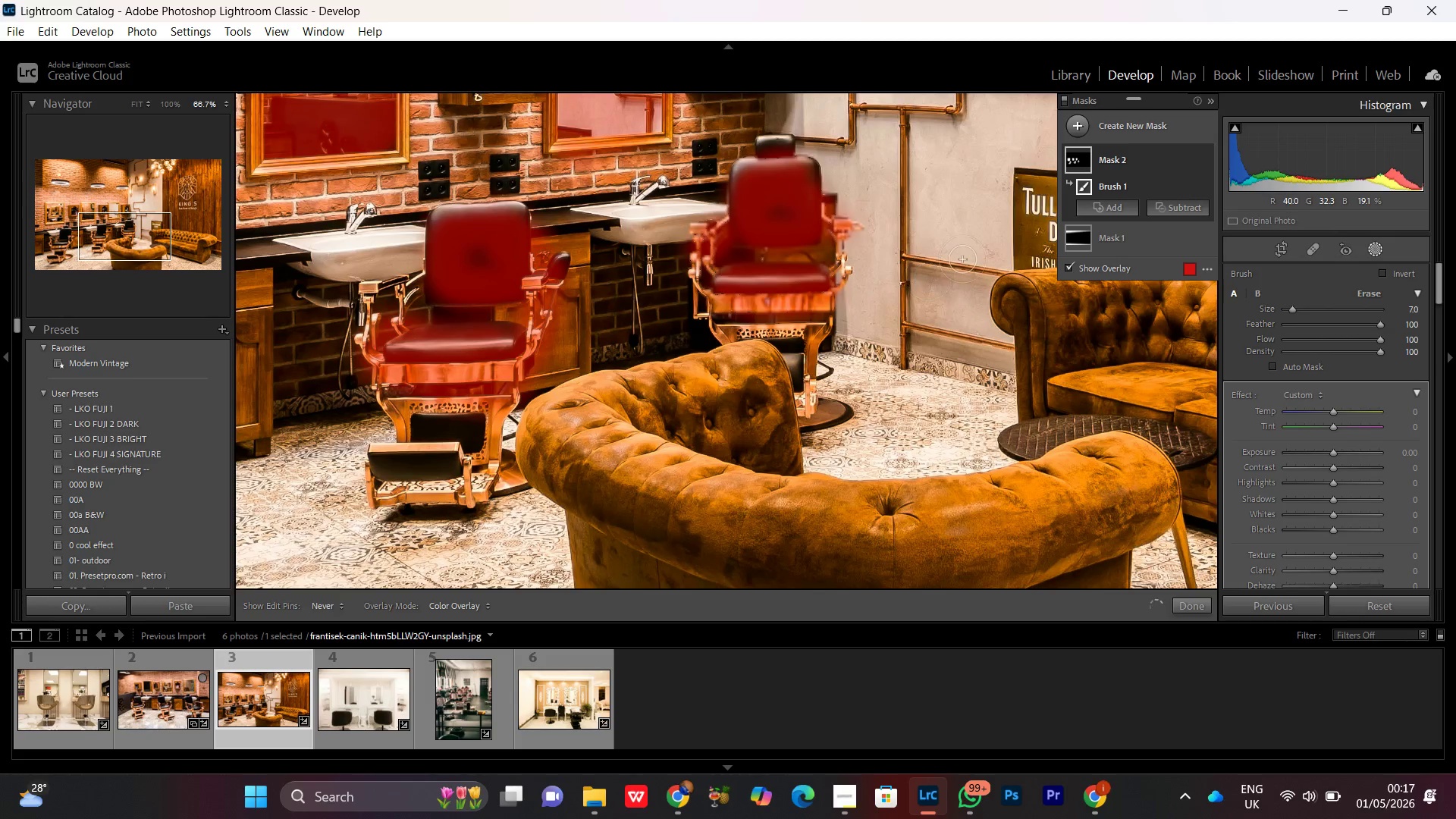 
key(Control+Minus)
 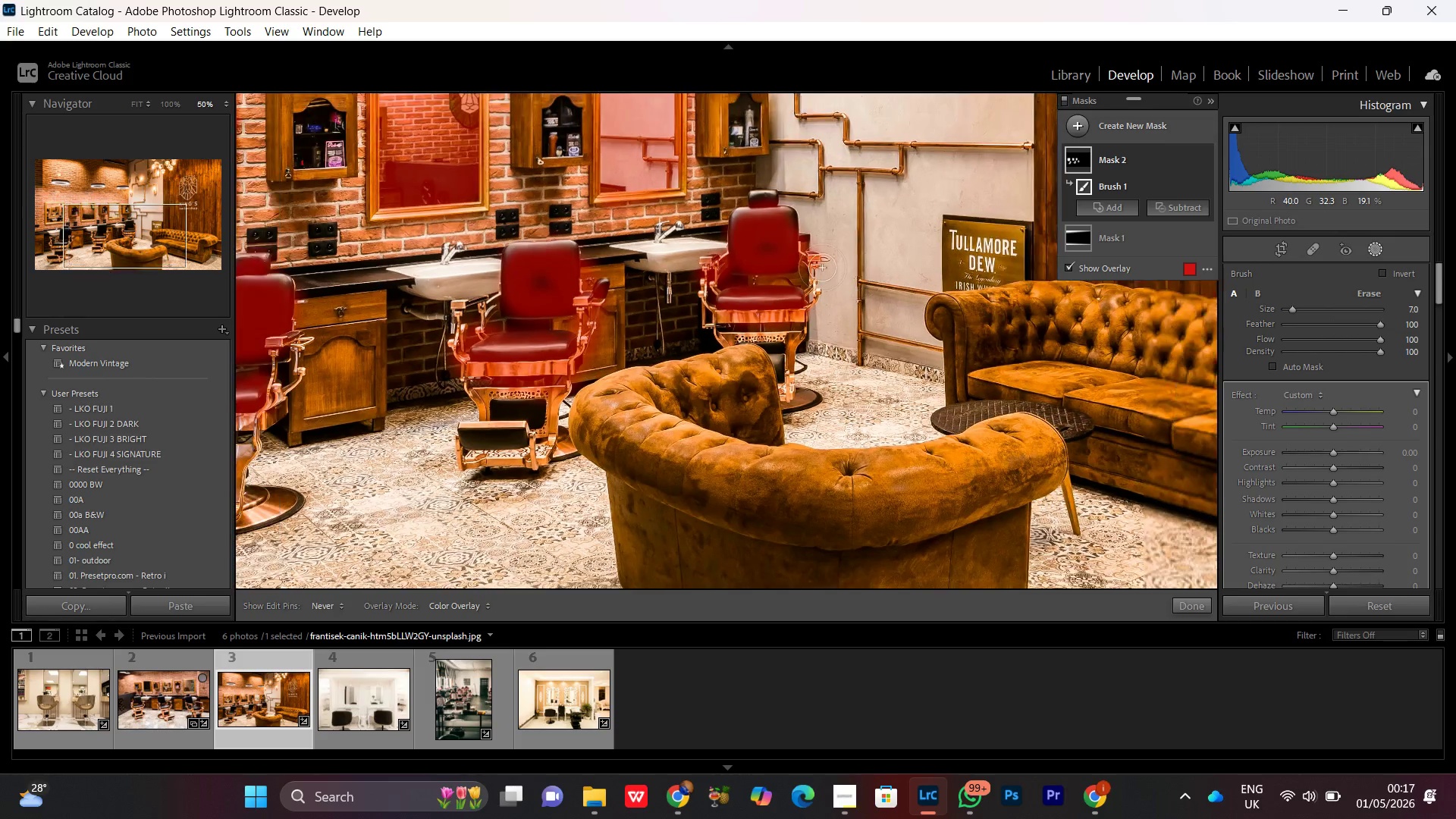 
key(Control+Minus)
 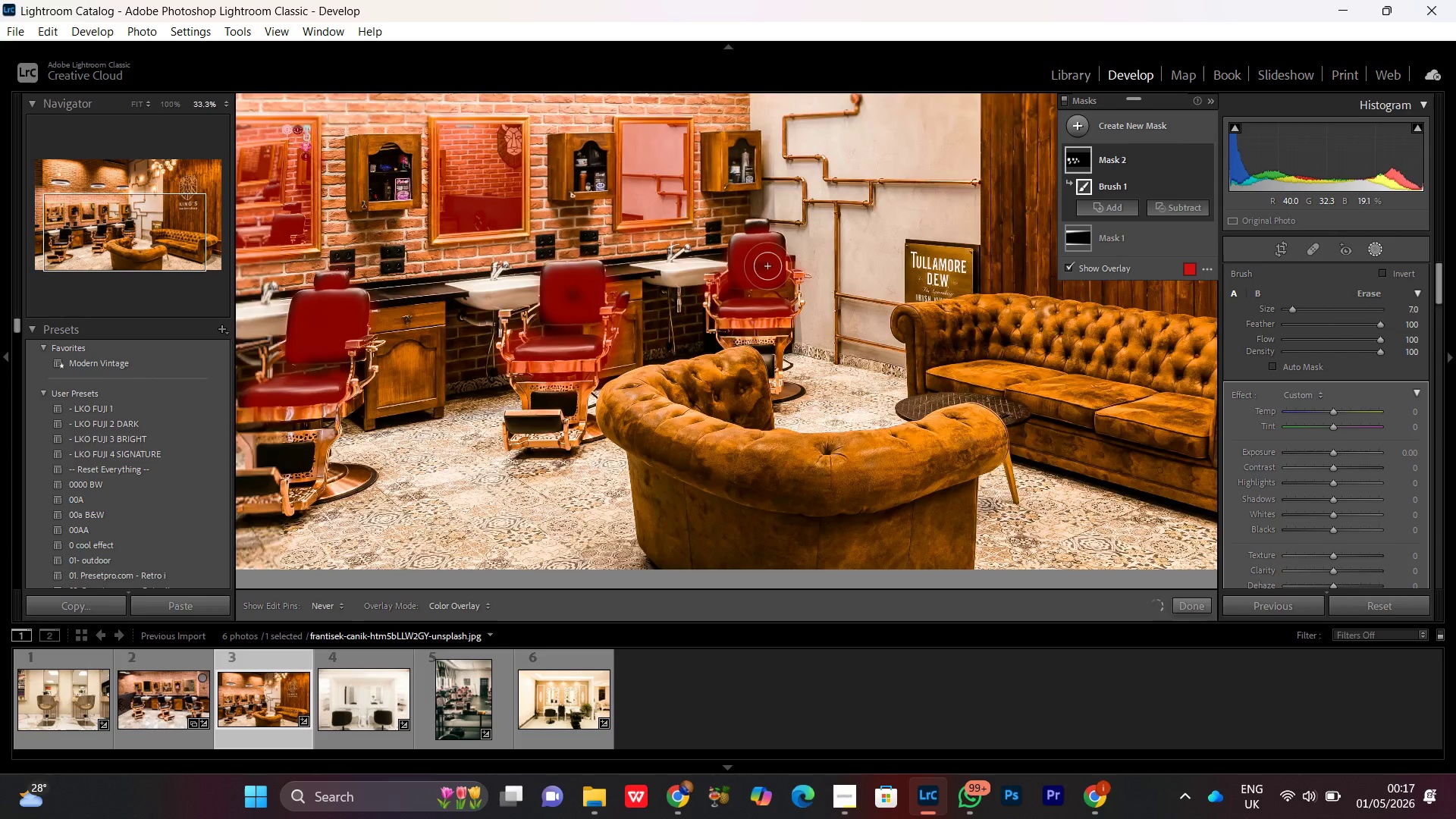 
key(Control+Minus)
 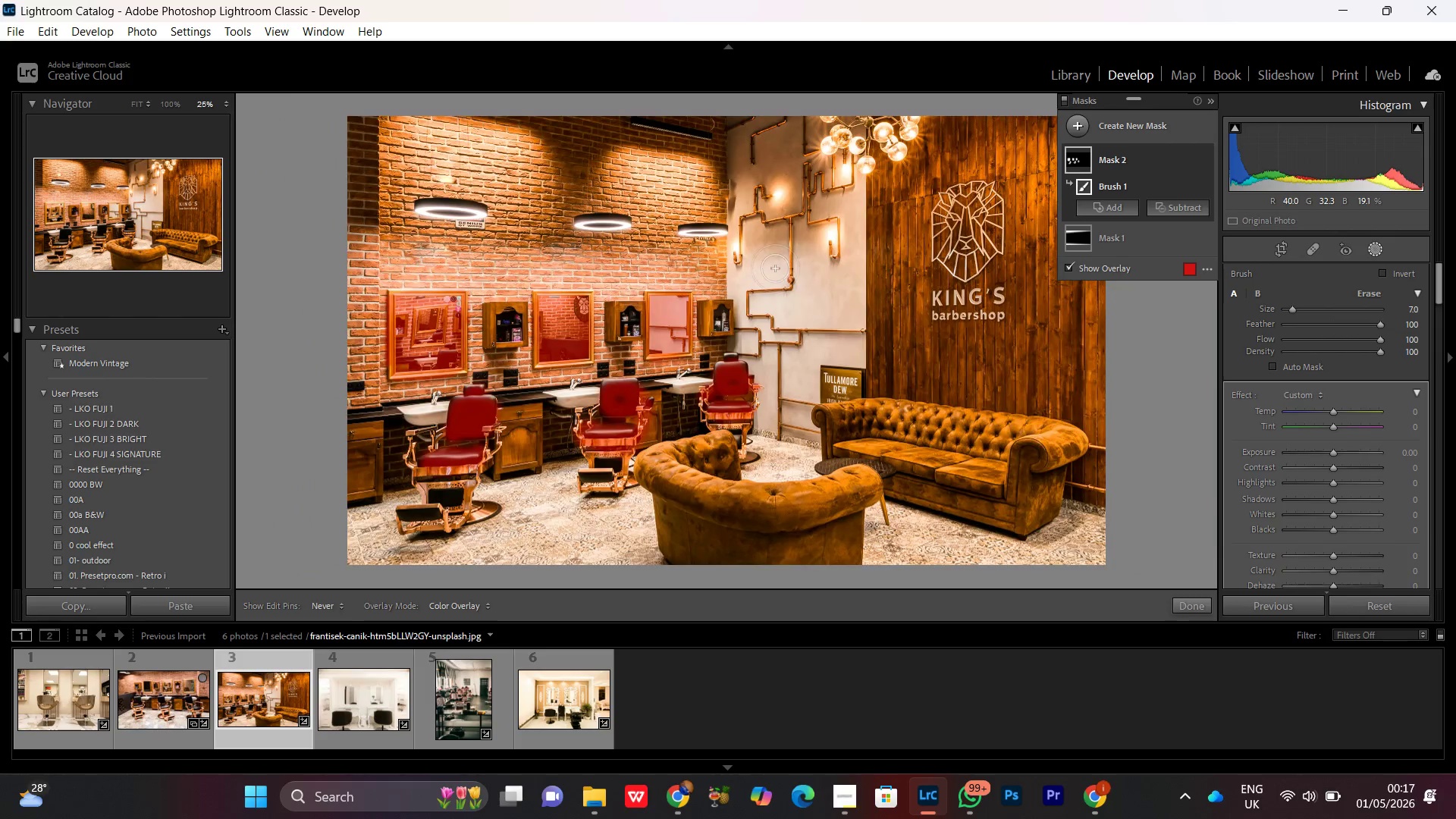 
key(Control+Equal)
 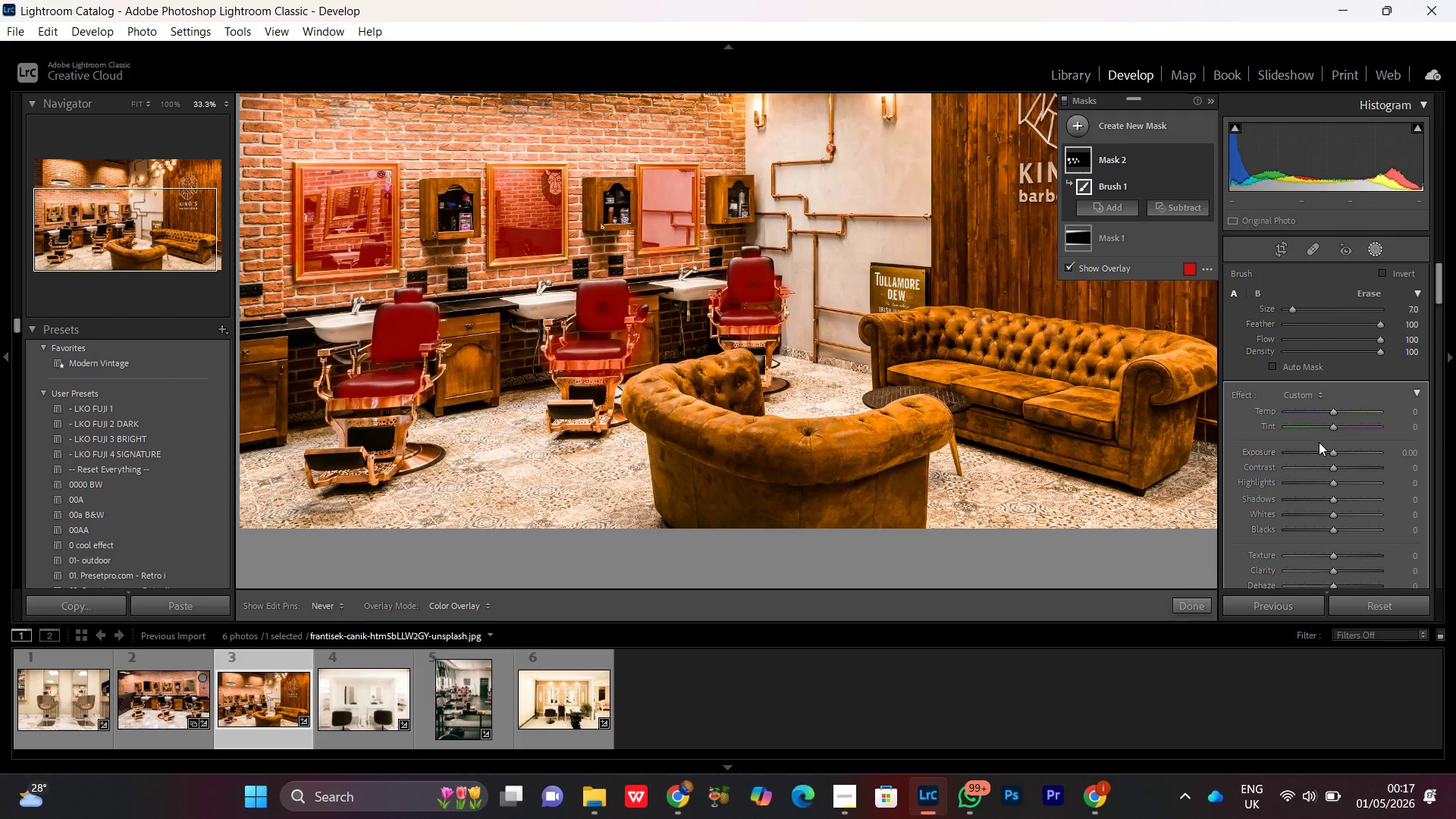 
left_click([1337, 452])
 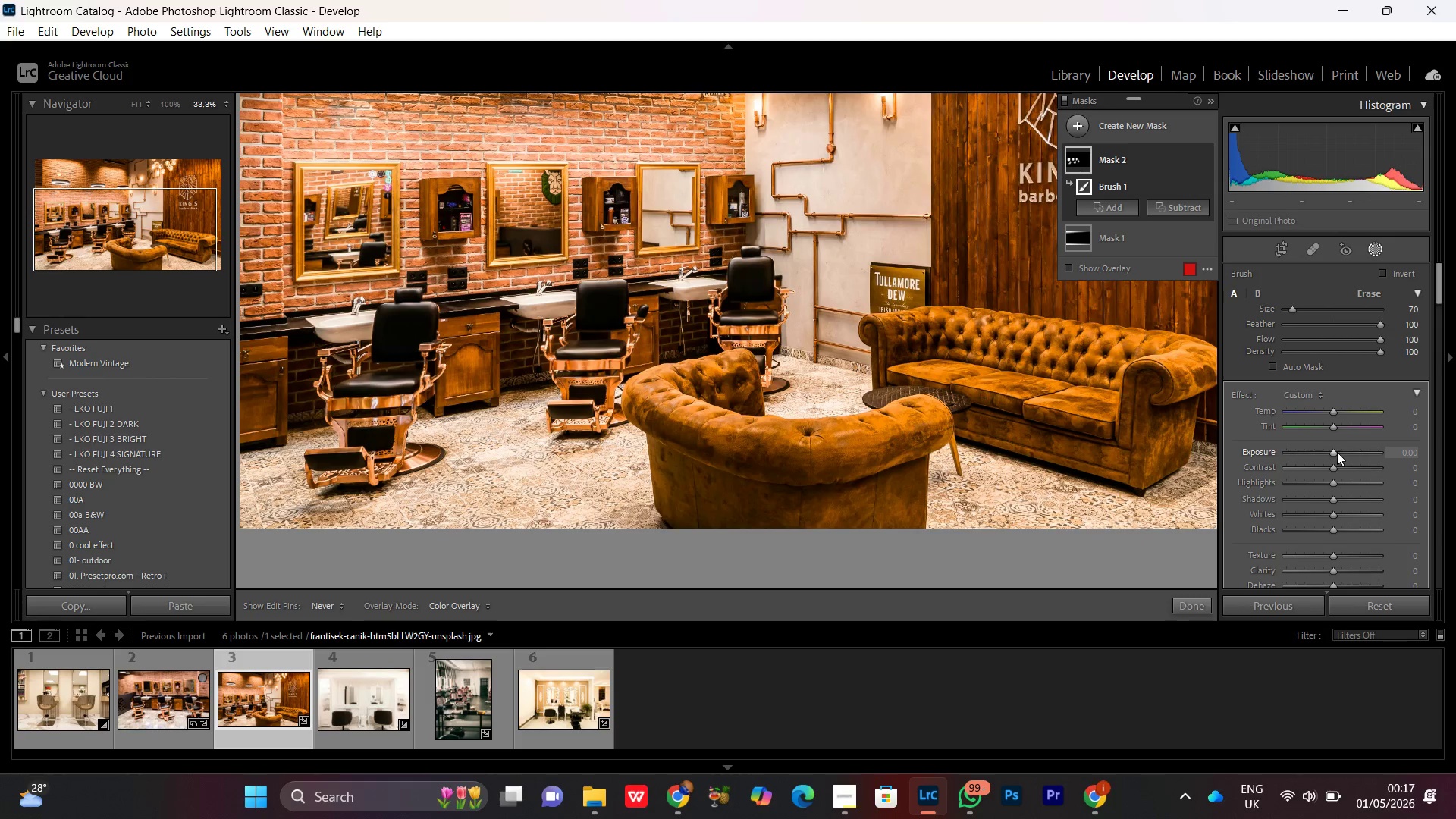 
scroll: coordinate [1337, 452], scroll_direction: up, amount: 3.0
 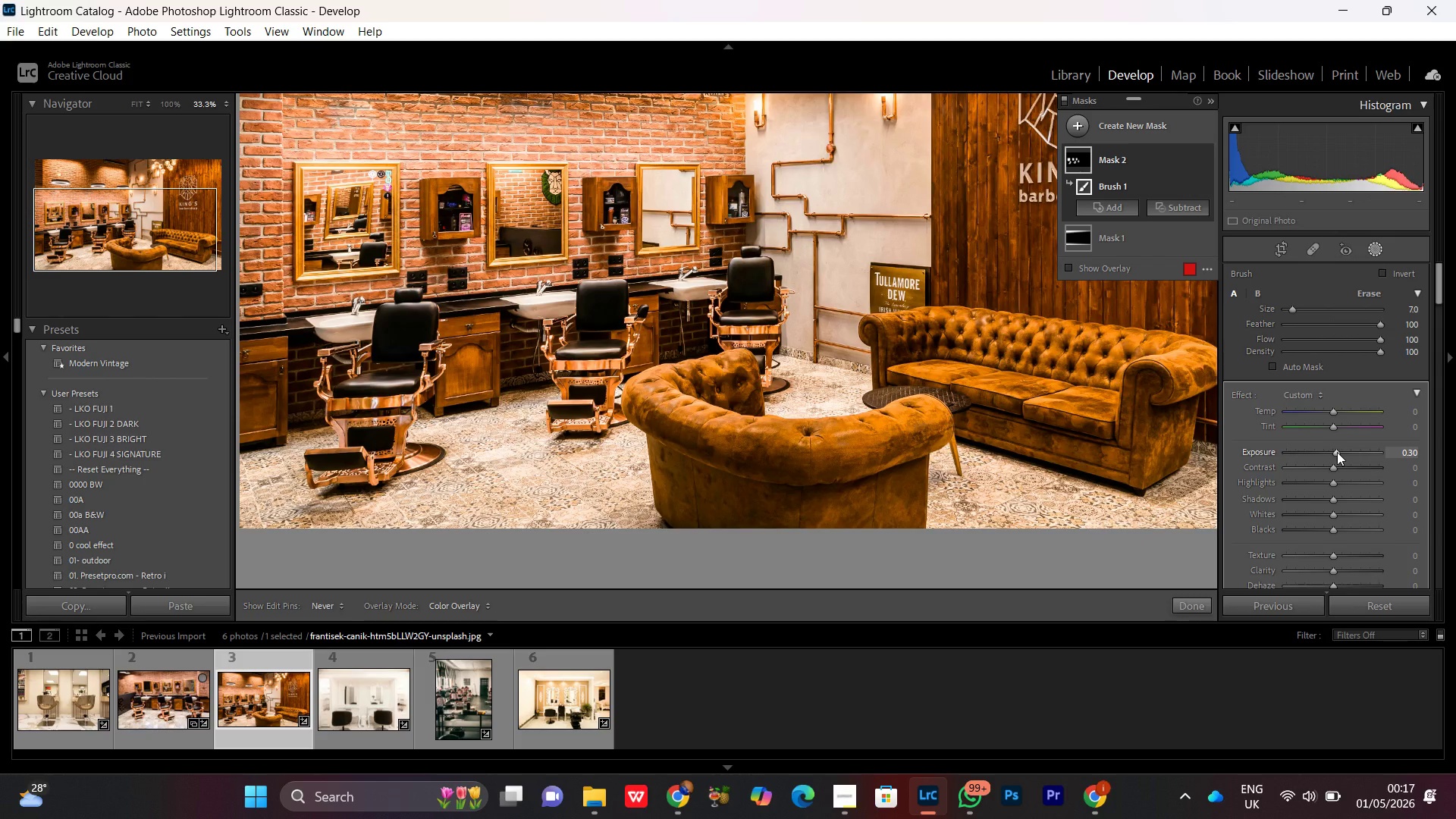 
scroll: coordinate [1337, 450], scroll_direction: none, amount: 0.0
 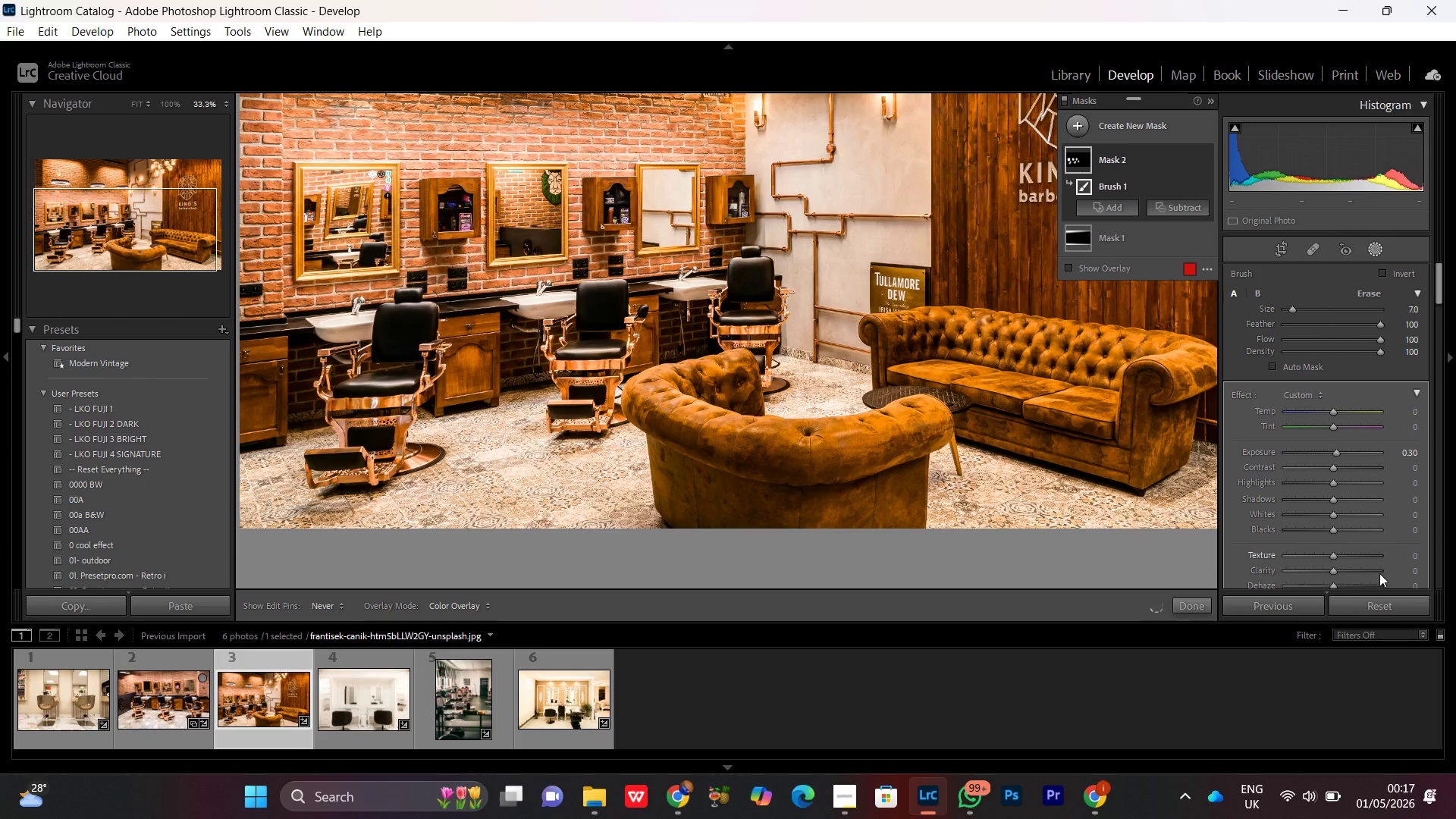 
key(Space)
 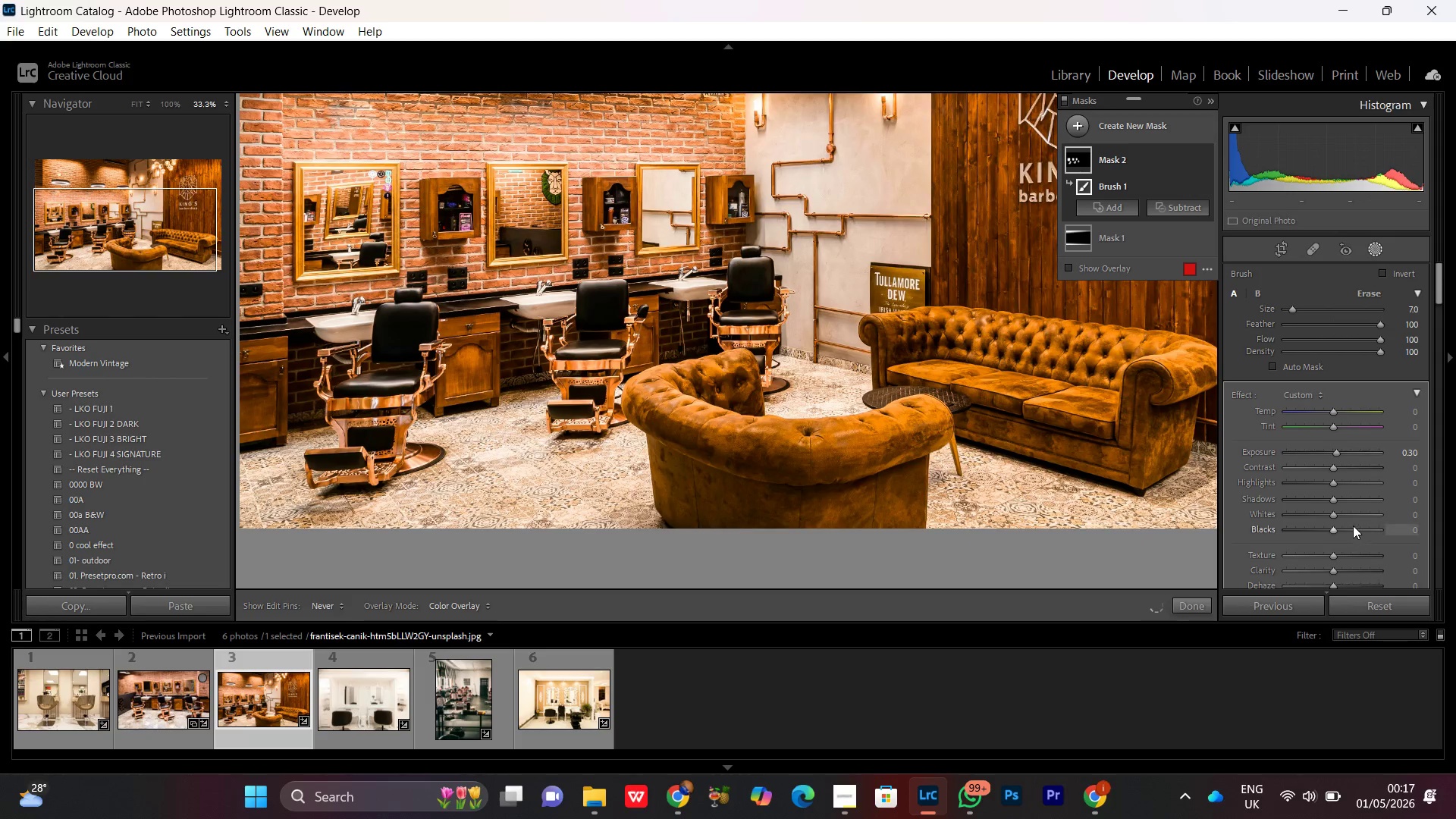 
scroll: coordinate [1353, 526], scroll_direction: down, amount: 1.0
 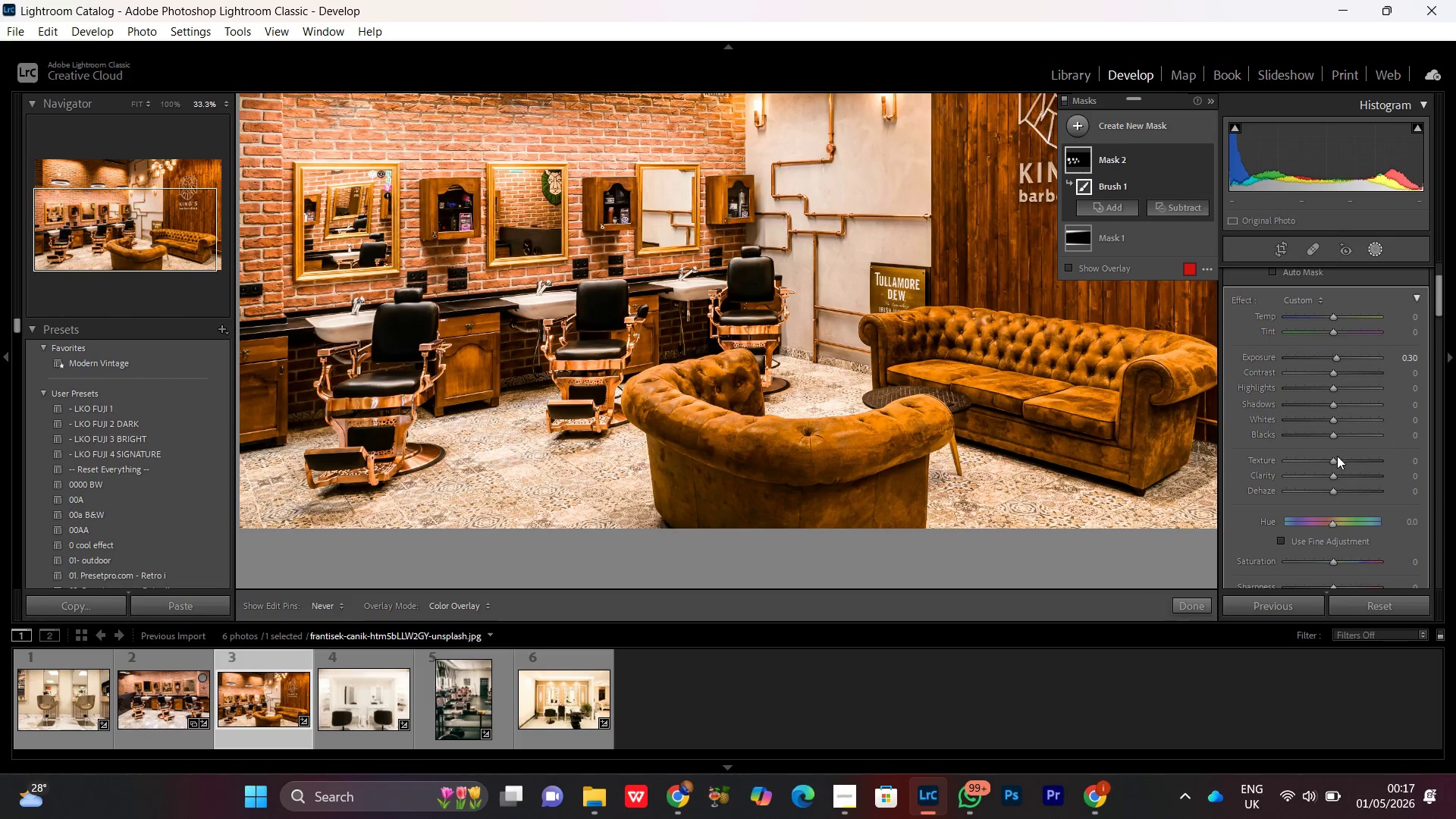 
left_click_drag(start_coordinate=[1333, 460], to_coordinate=[1338, 463])
 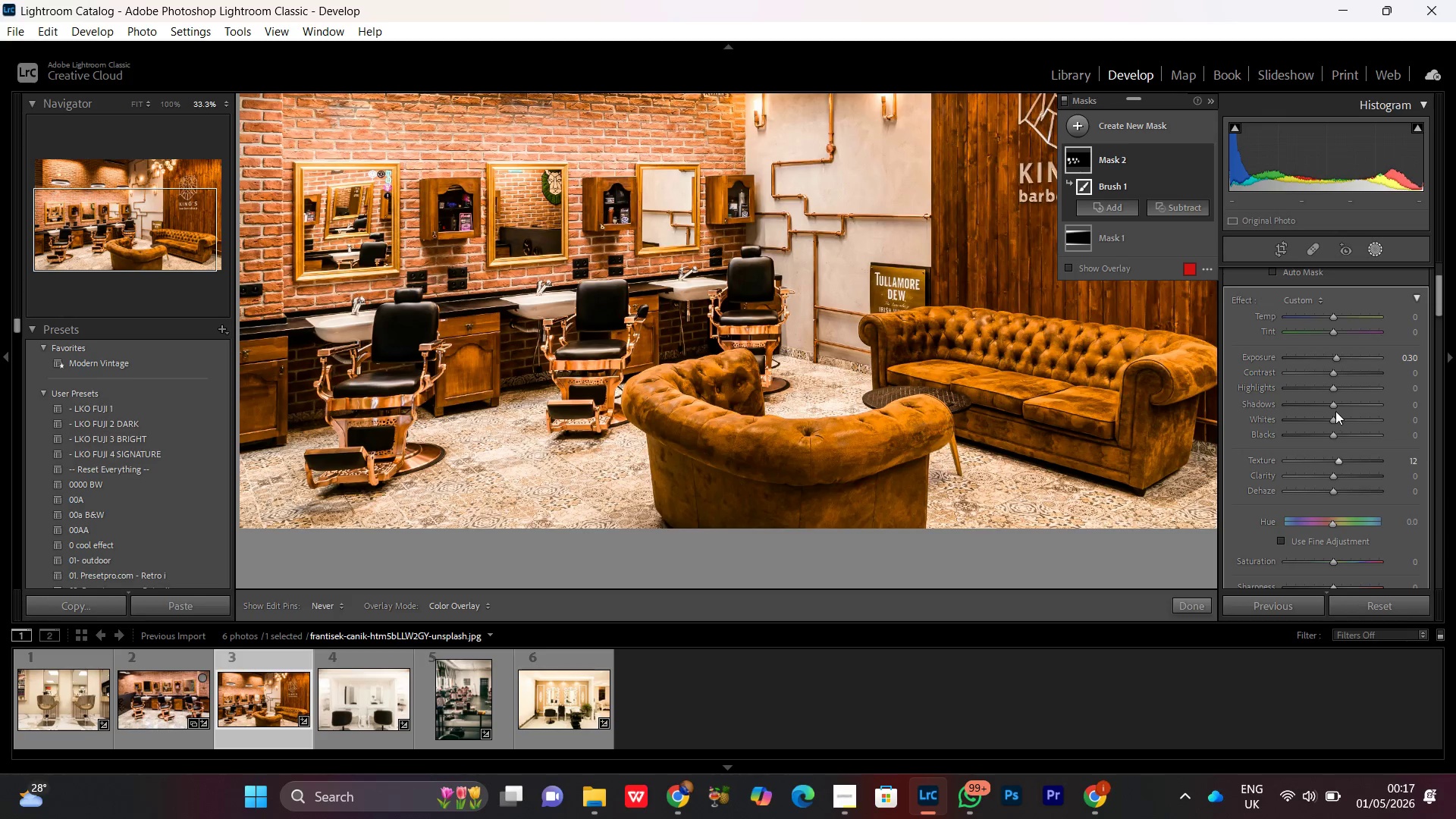 
left_click_drag(start_coordinate=[1335, 410], to_coordinate=[1339, 410])
 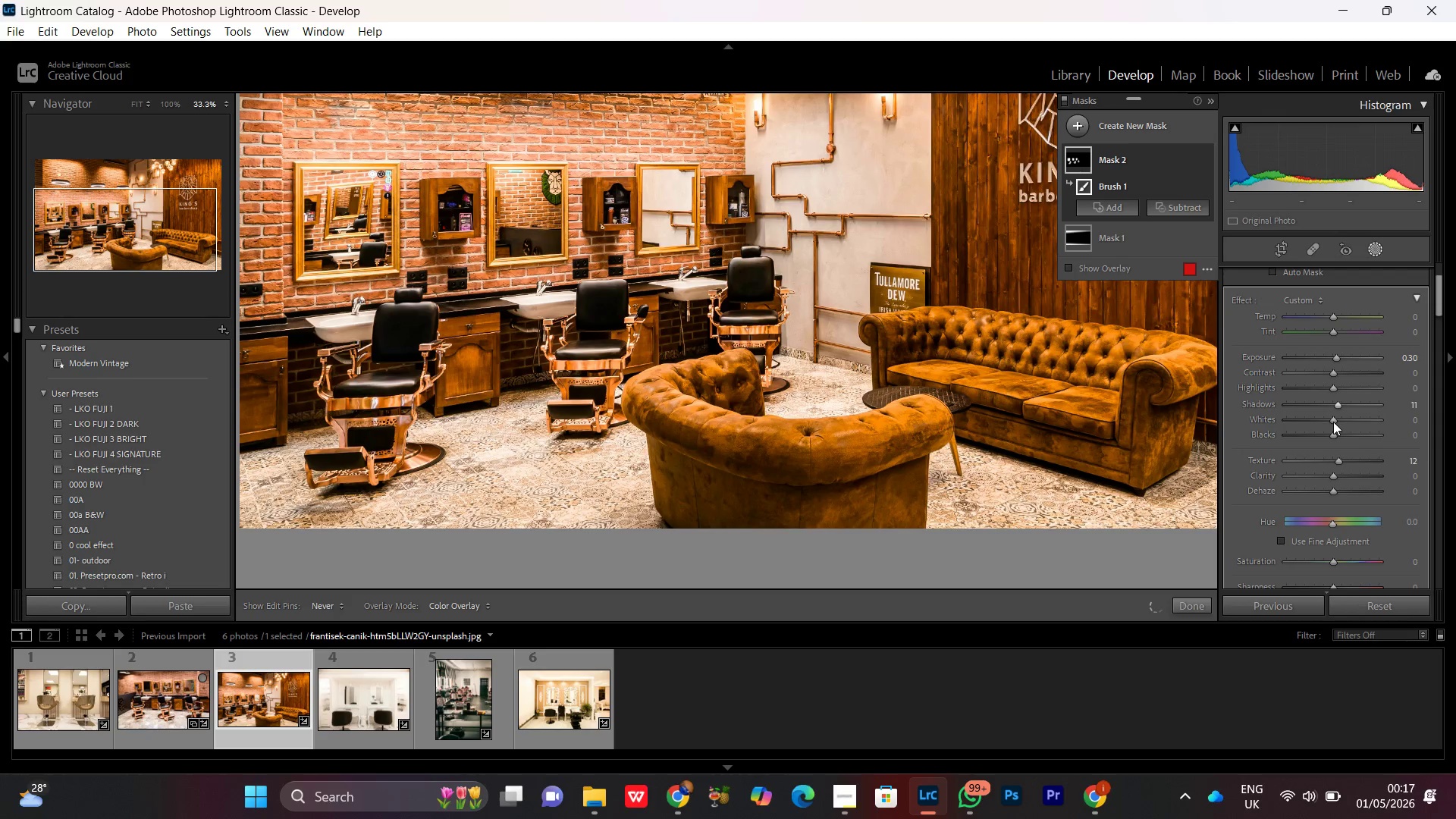 
left_click_drag(start_coordinate=[1333, 422], to_coordinate=[1343, 428])
 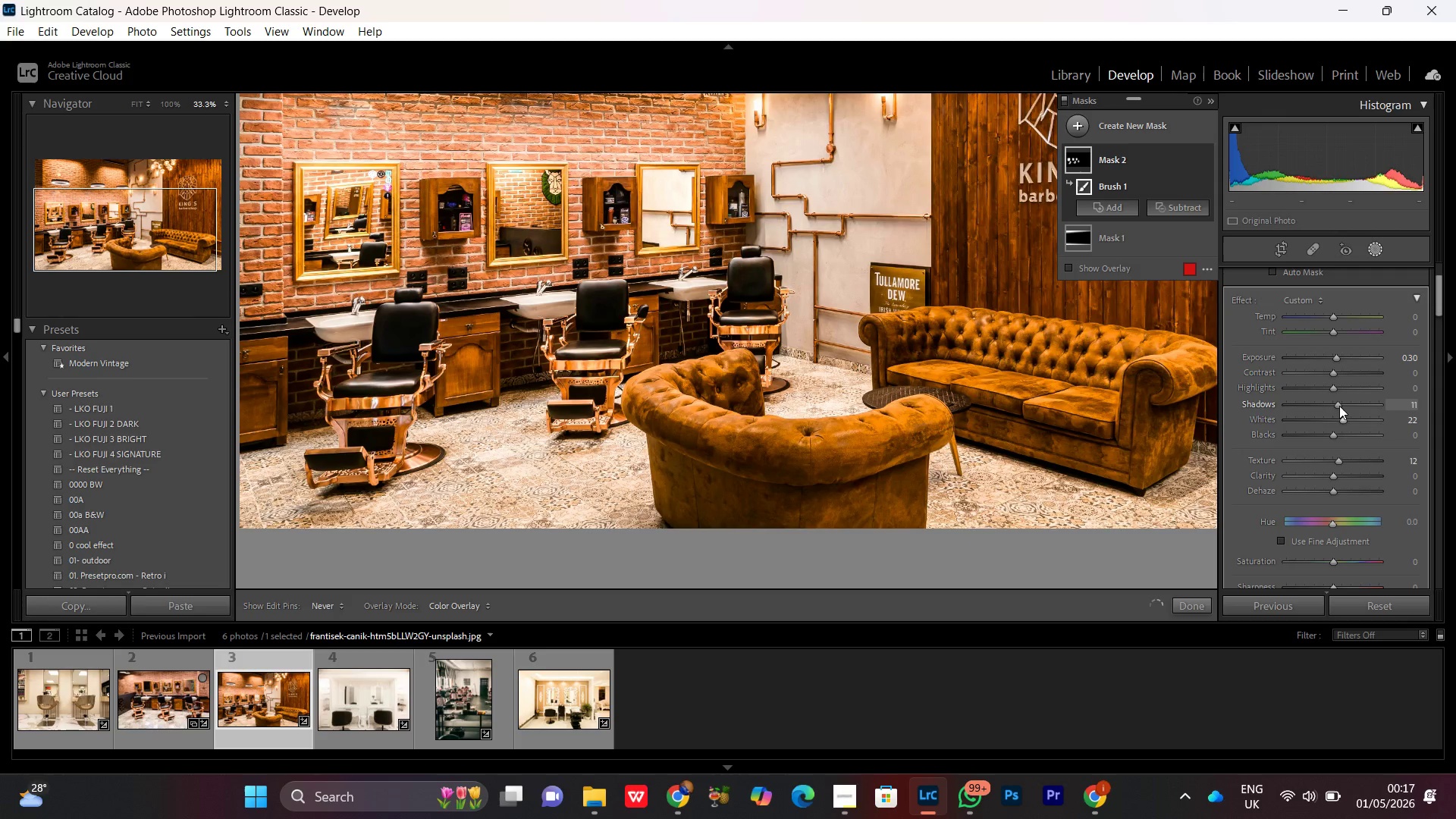 
double_click([1339, 406])
 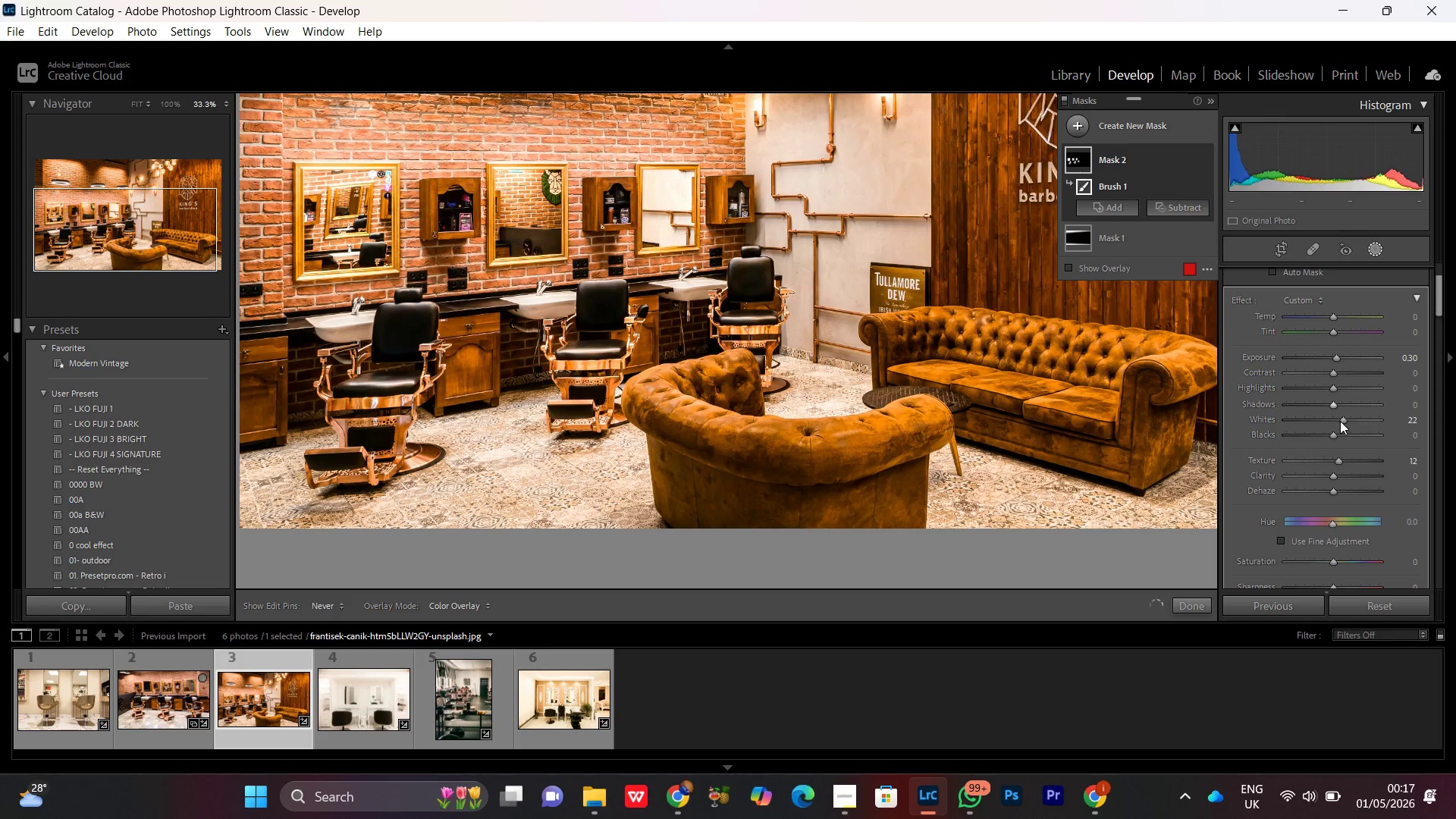 
left_click([1340, 421])
 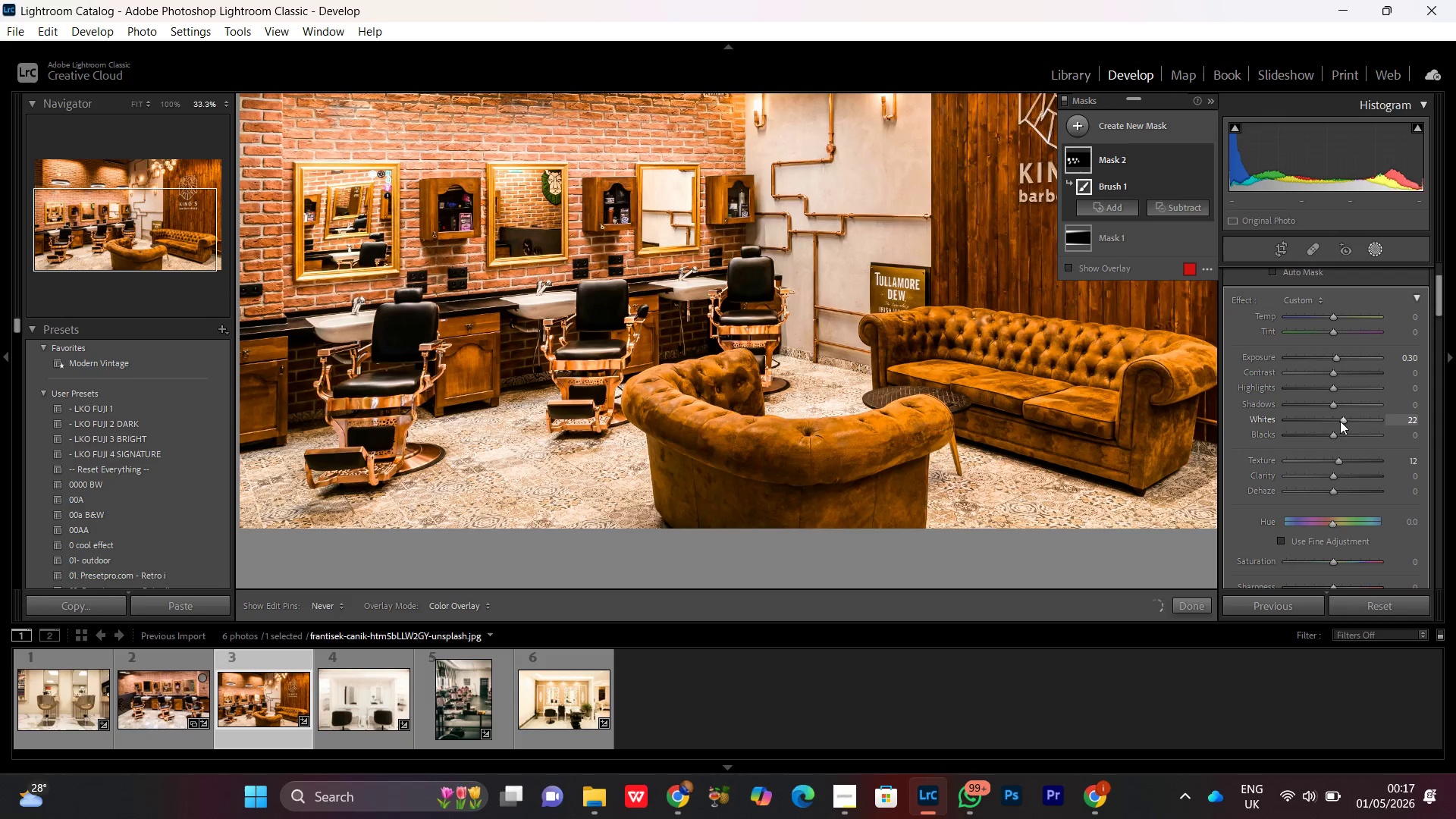 
scroll: coordinate [1340, 421], scroll_direction: down, amount: 8.0
 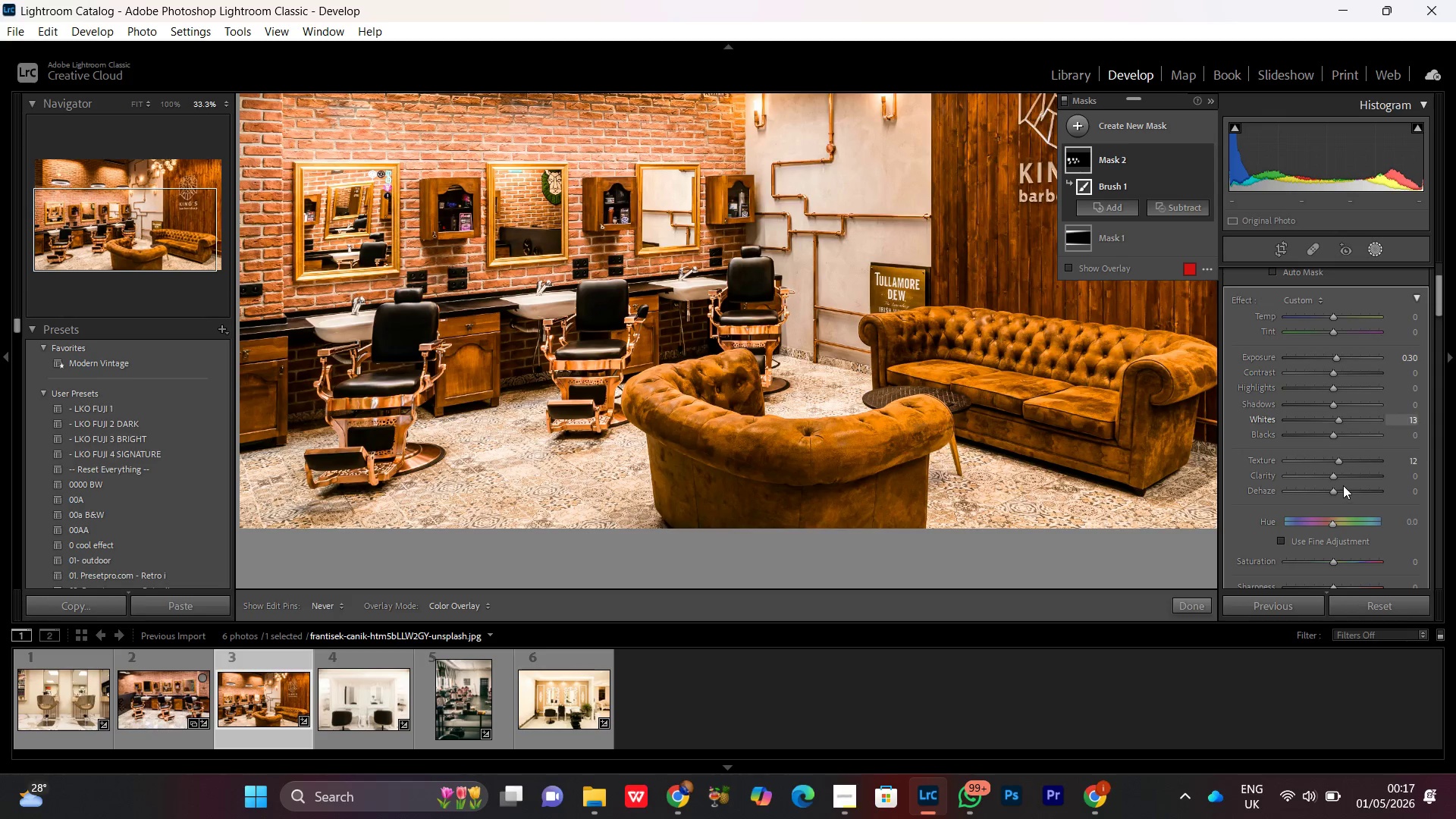 
left_click([1329, 475])
 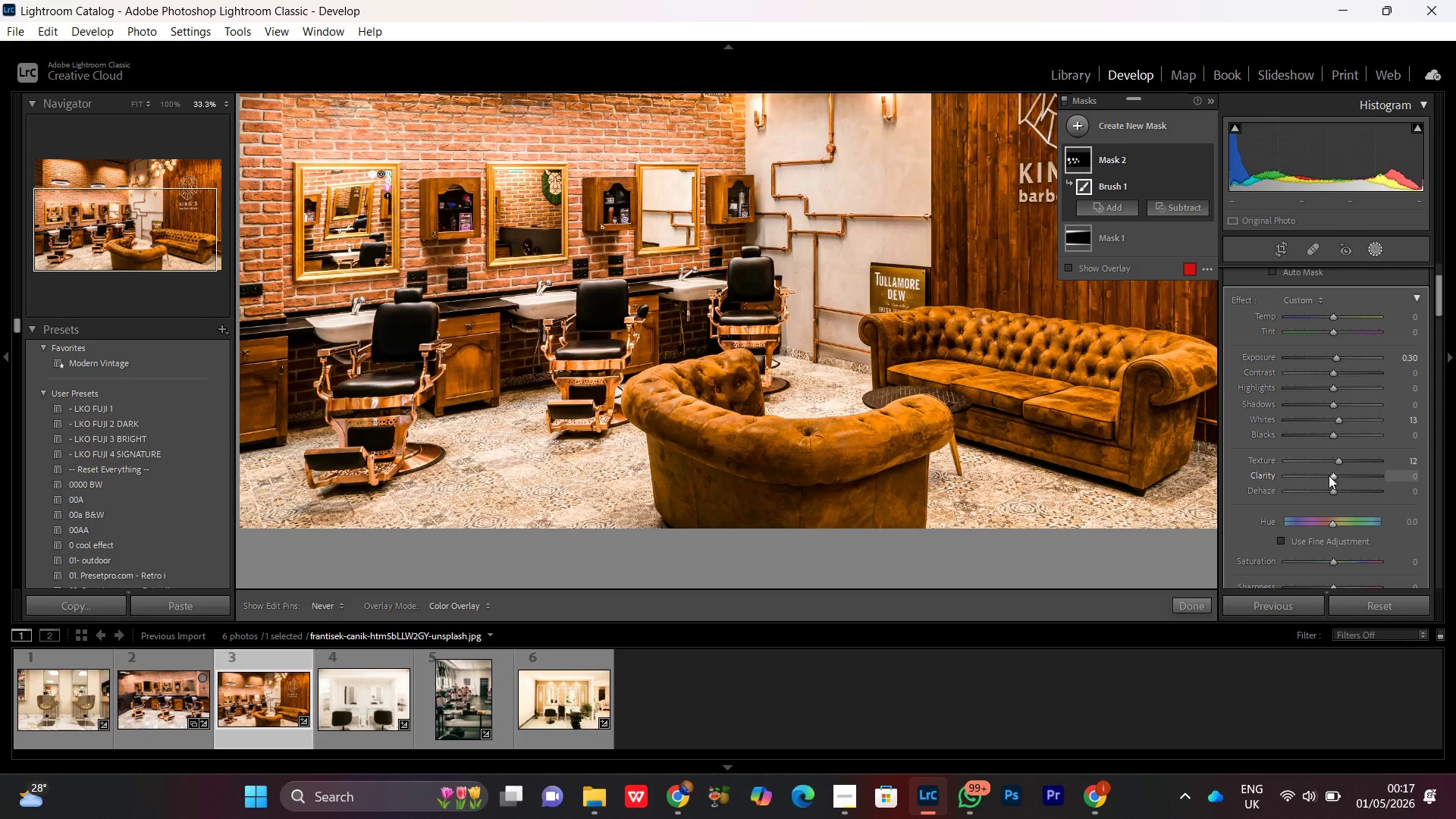 
scroll: coordinate [1329, 475], scroll_direction: down, amount: 8.0
 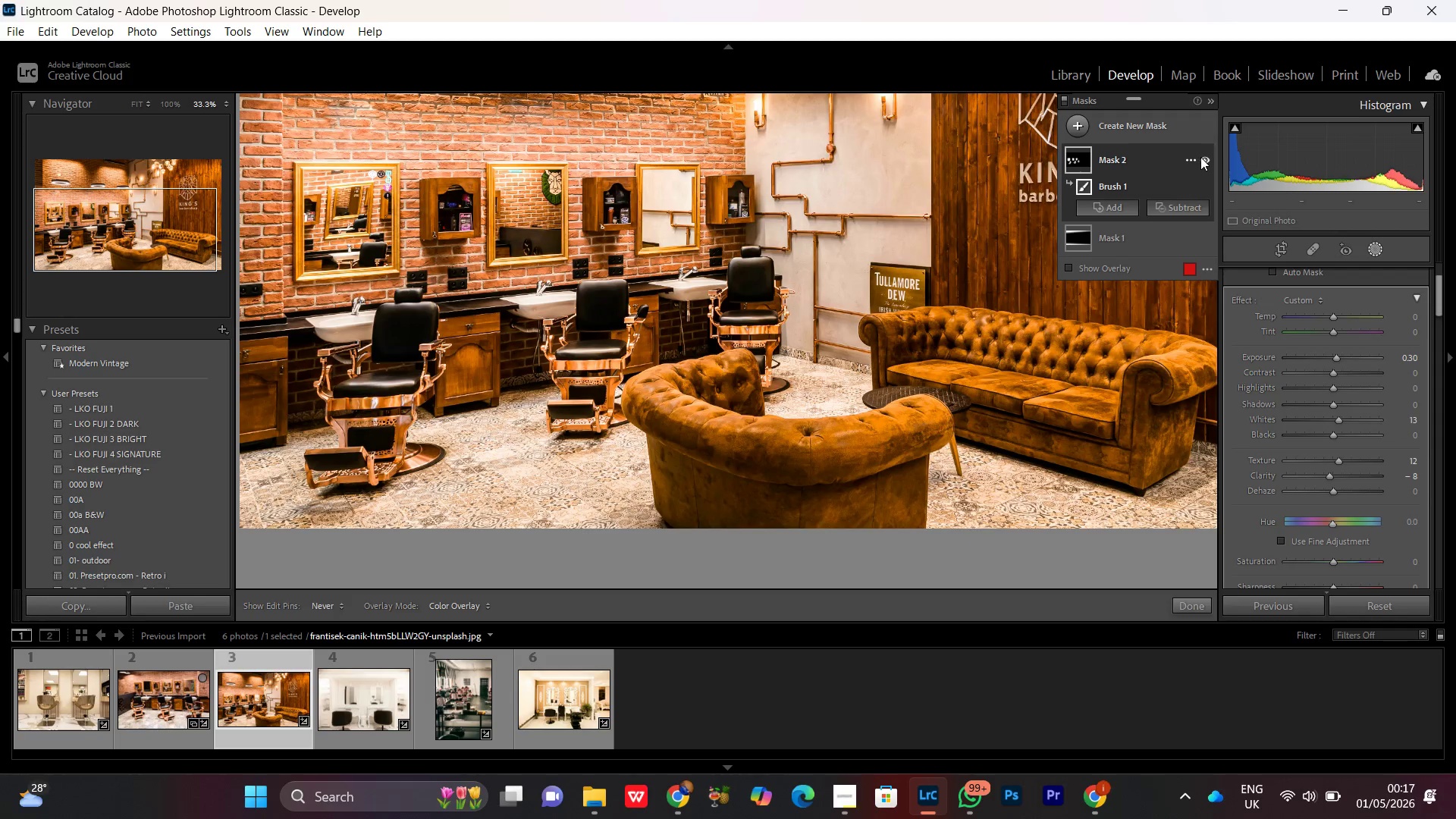 
double_click([1200, 157])
 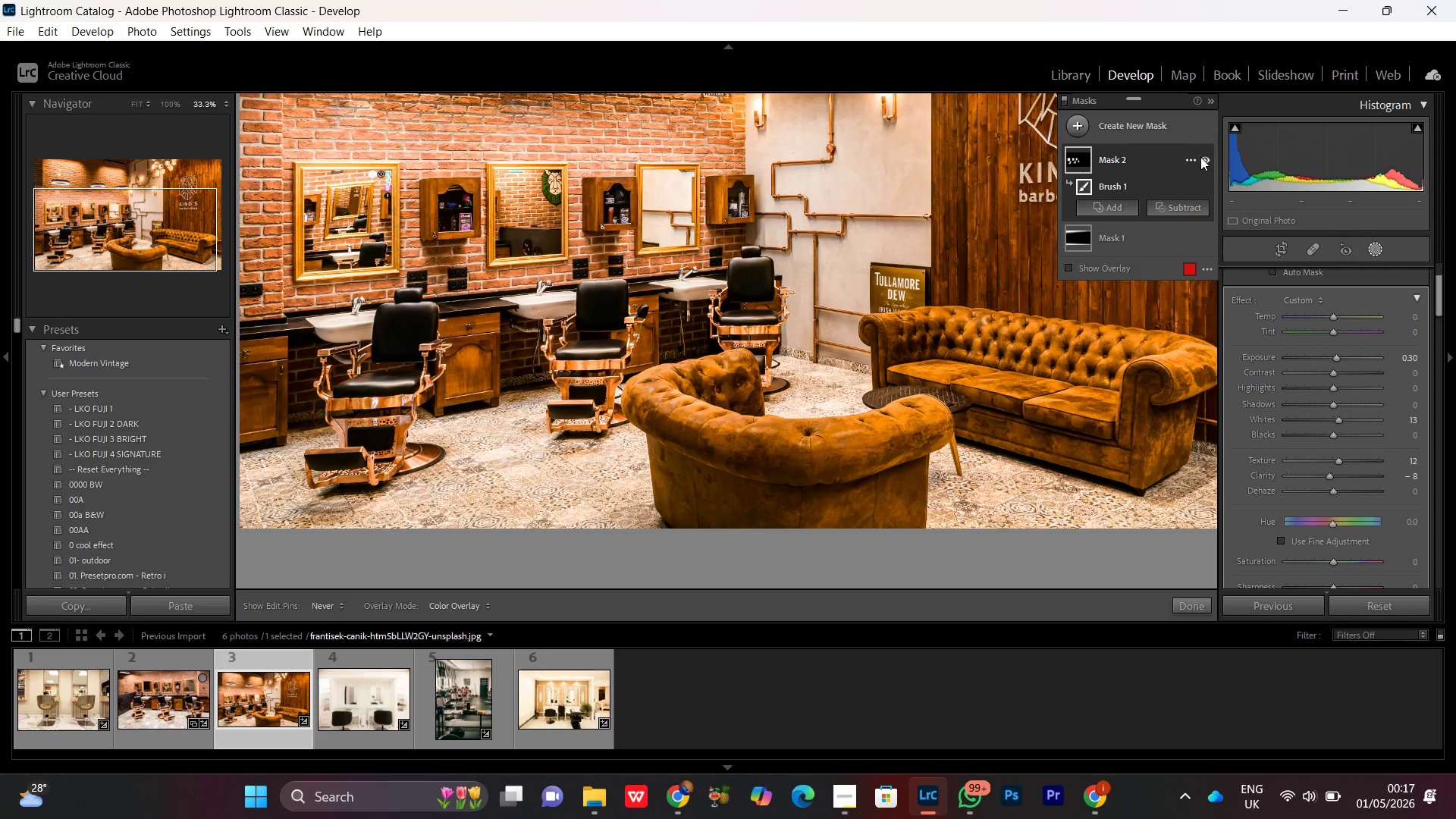 
left_click([1200, 157])
 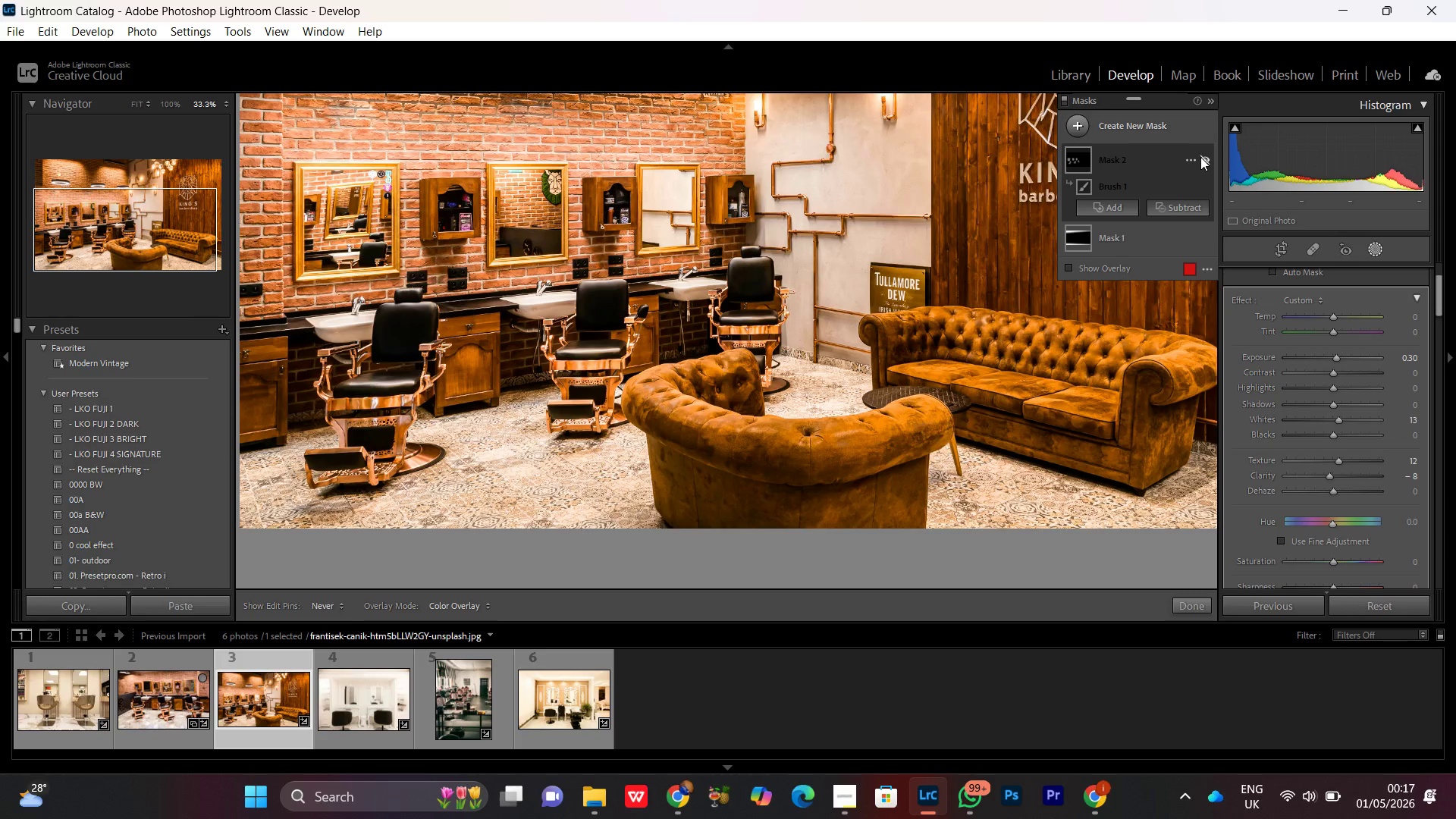 
left_click([1200, 157])
 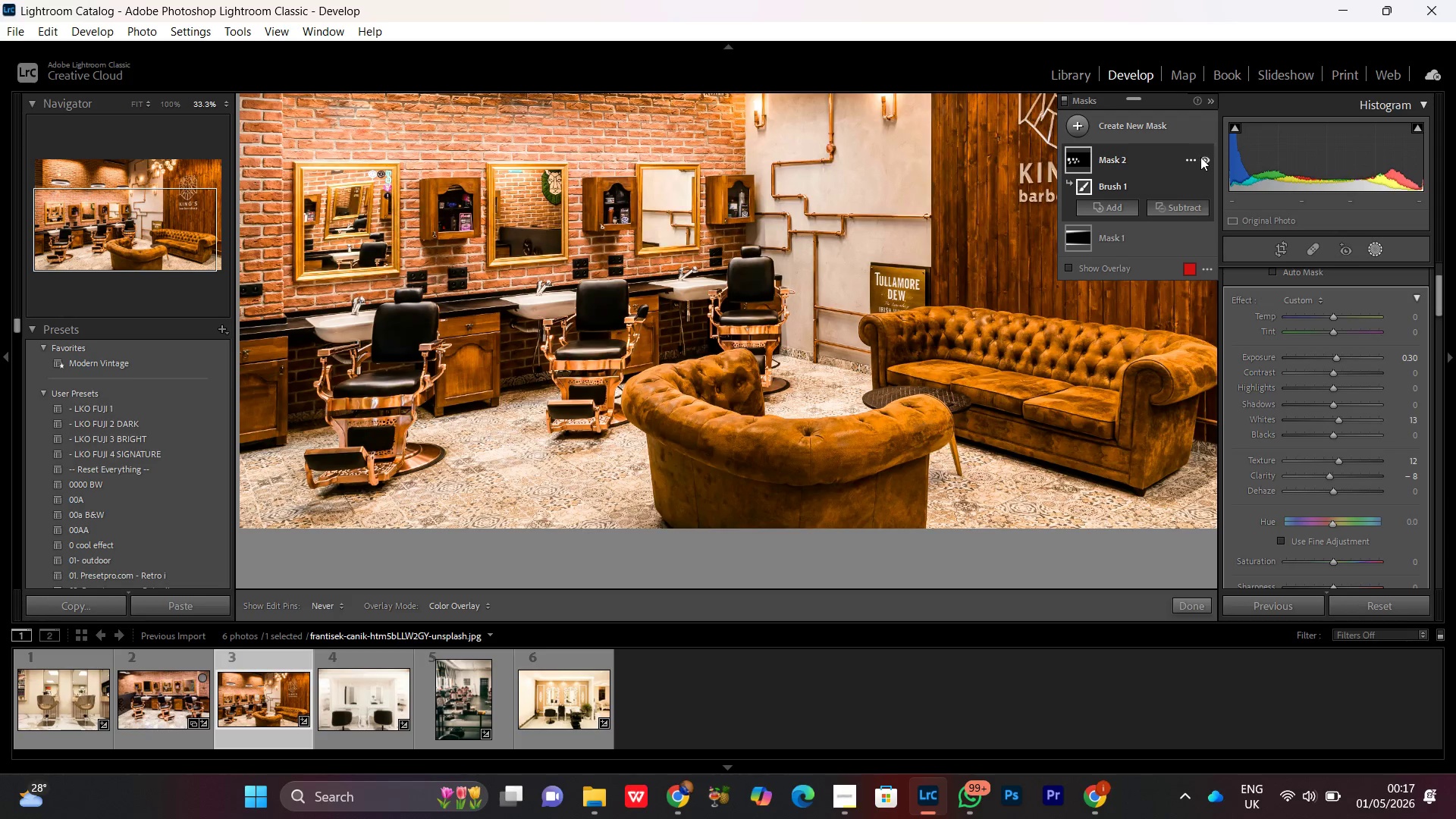 
left_click([1200, 157])
 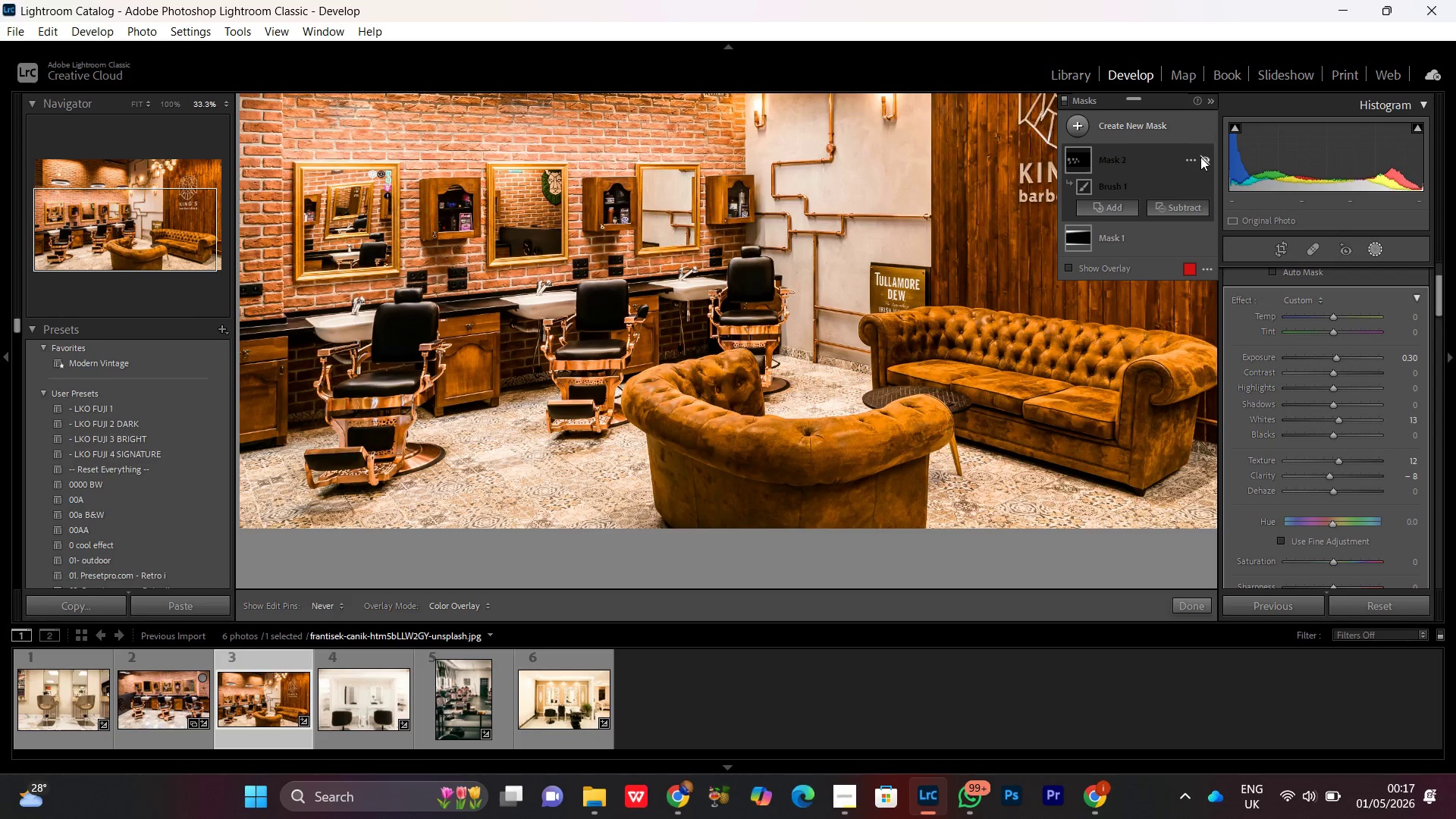 
left_click([1200, 157])
 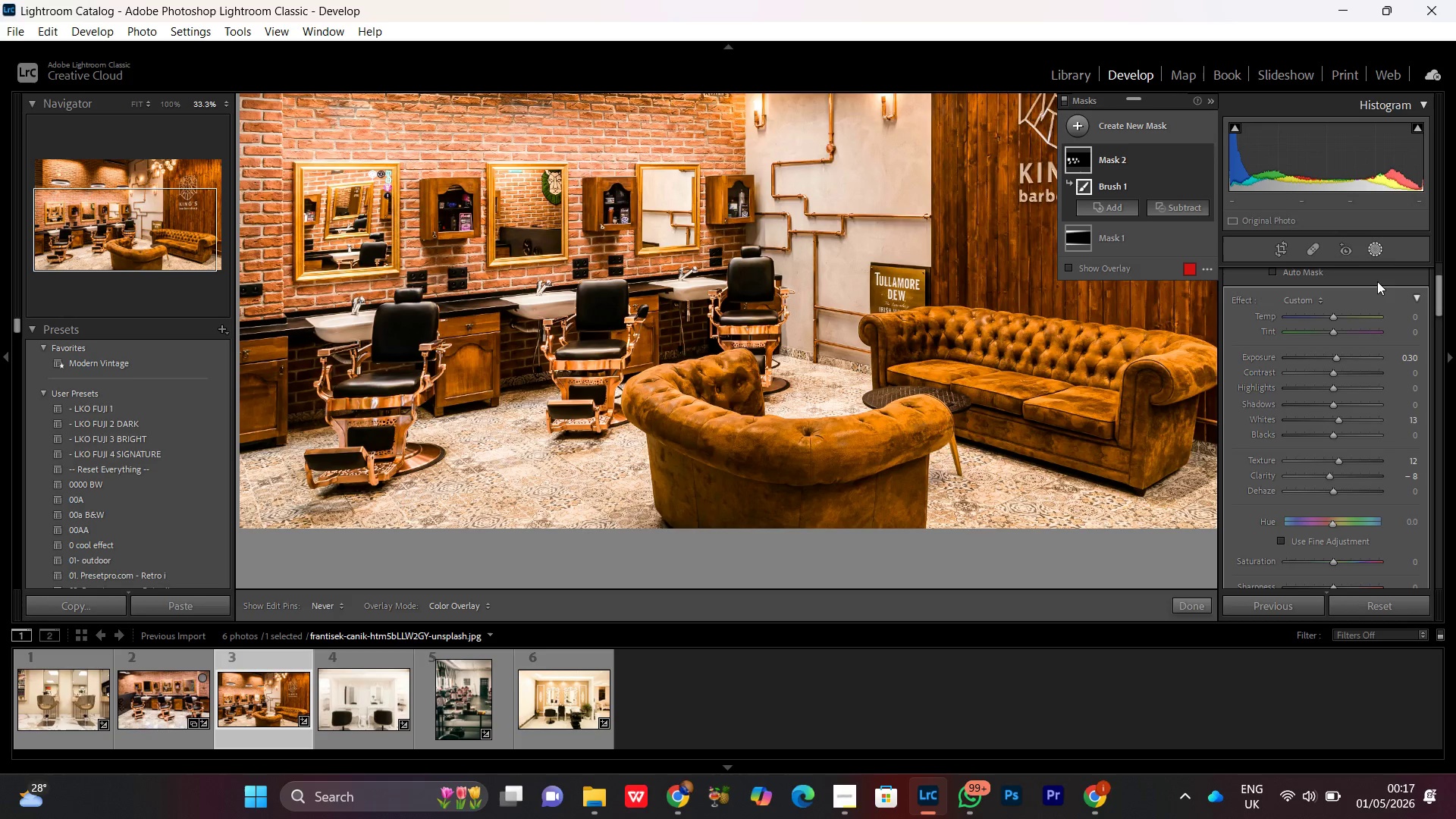 
left_click([1376, 253])
 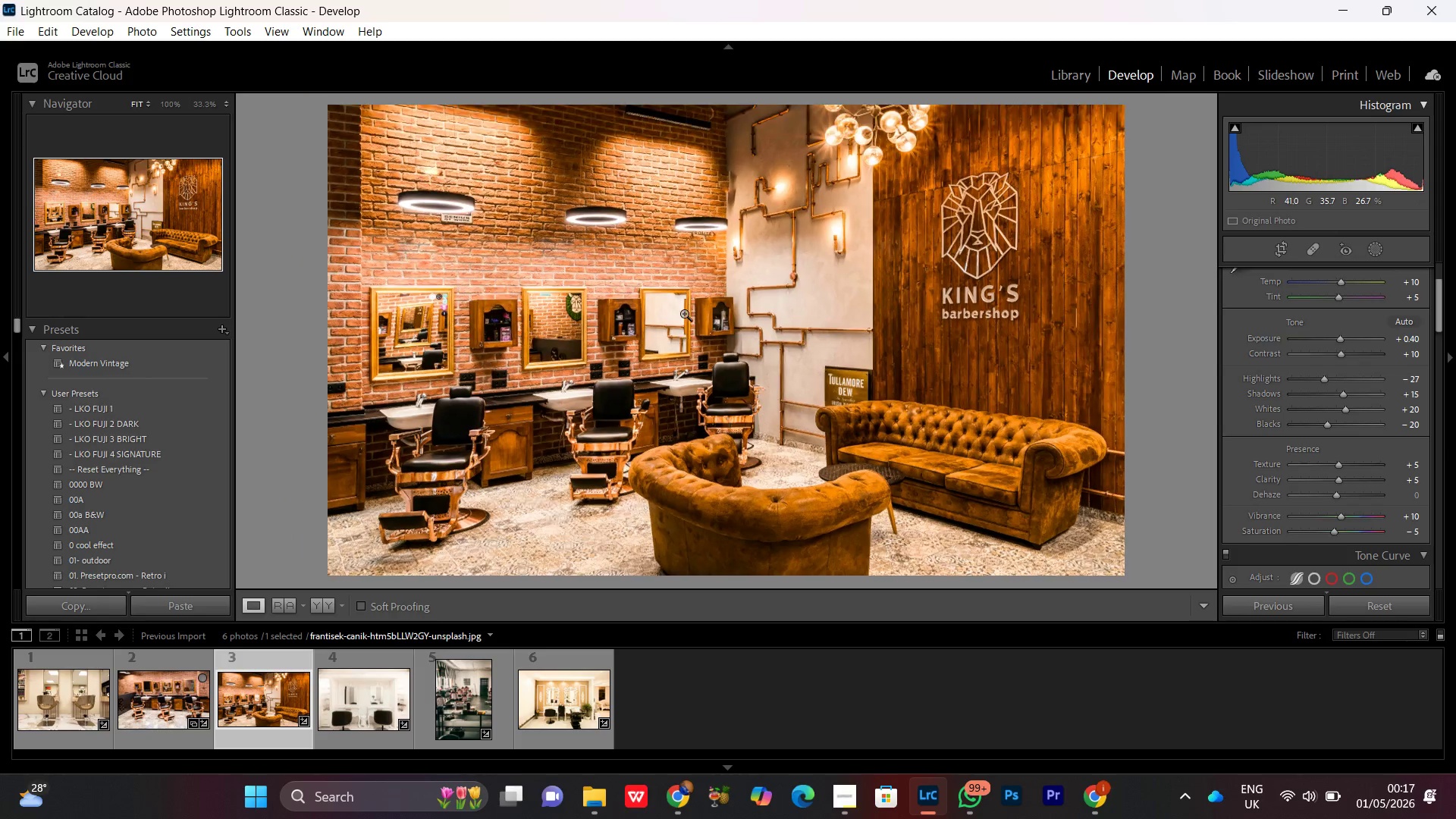 
left_click([686, 316])
 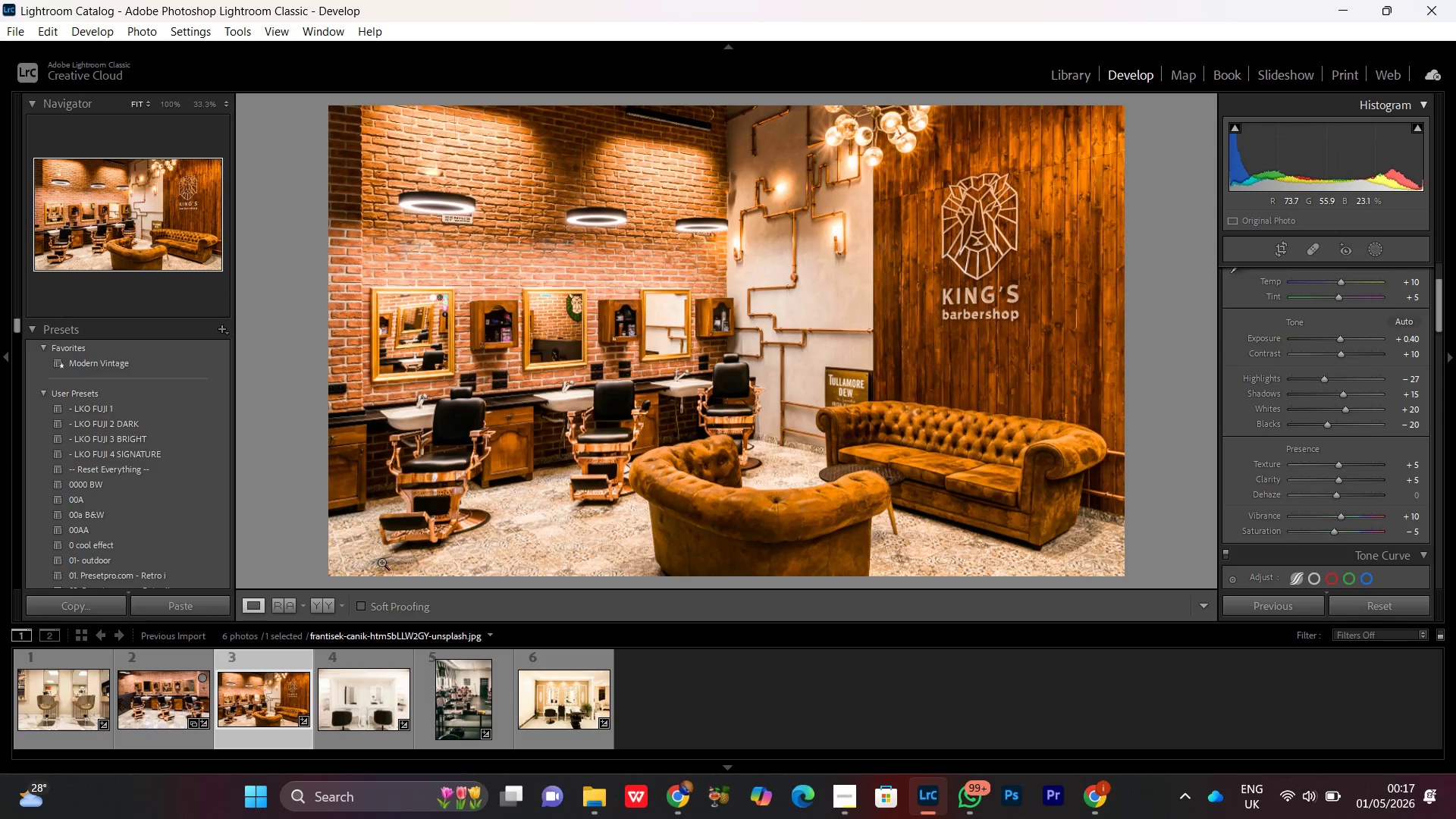 
left_click([326, 605])
 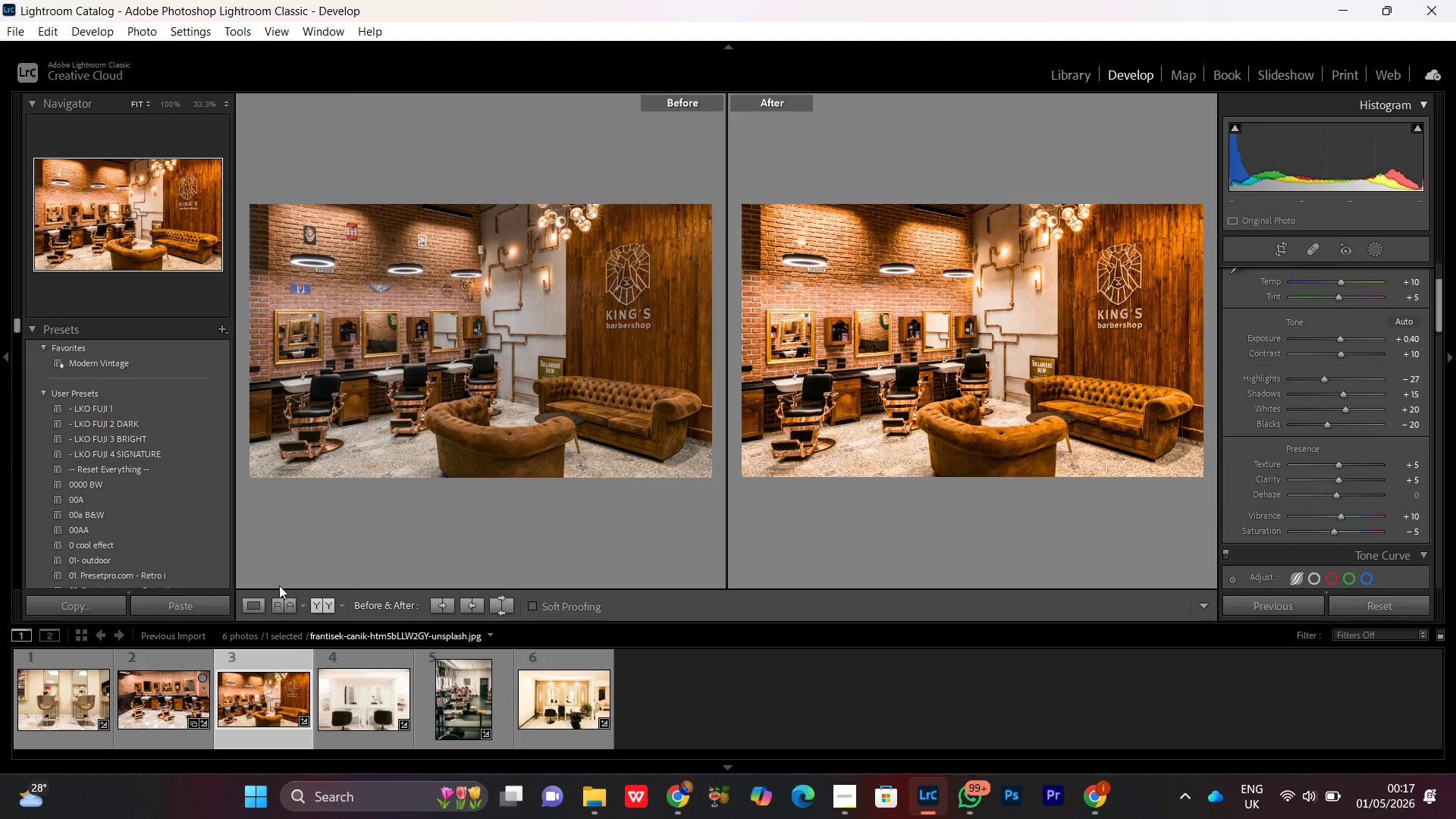 
left_click([252, 609])
 